 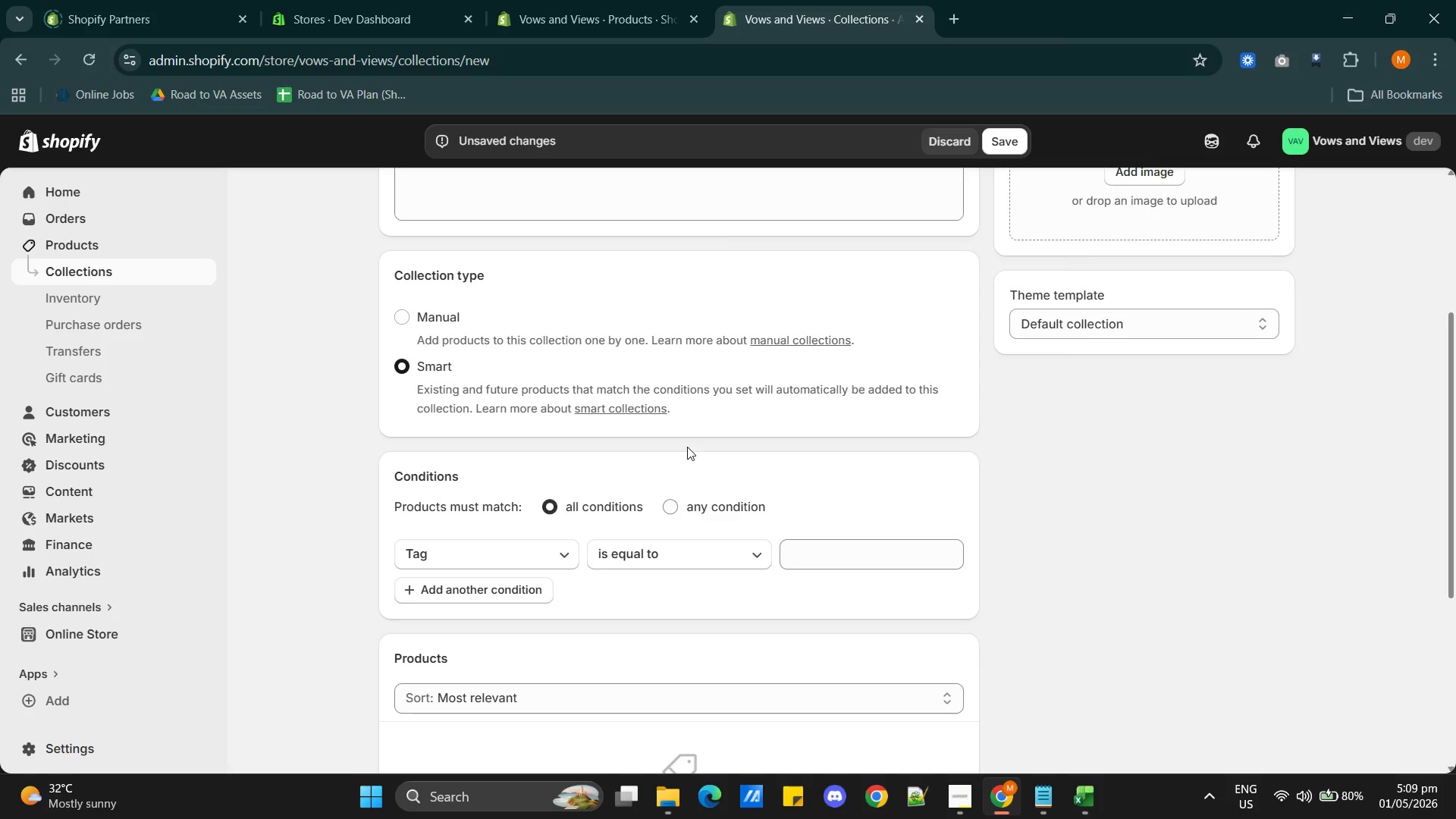 
left_click([824, 550])
 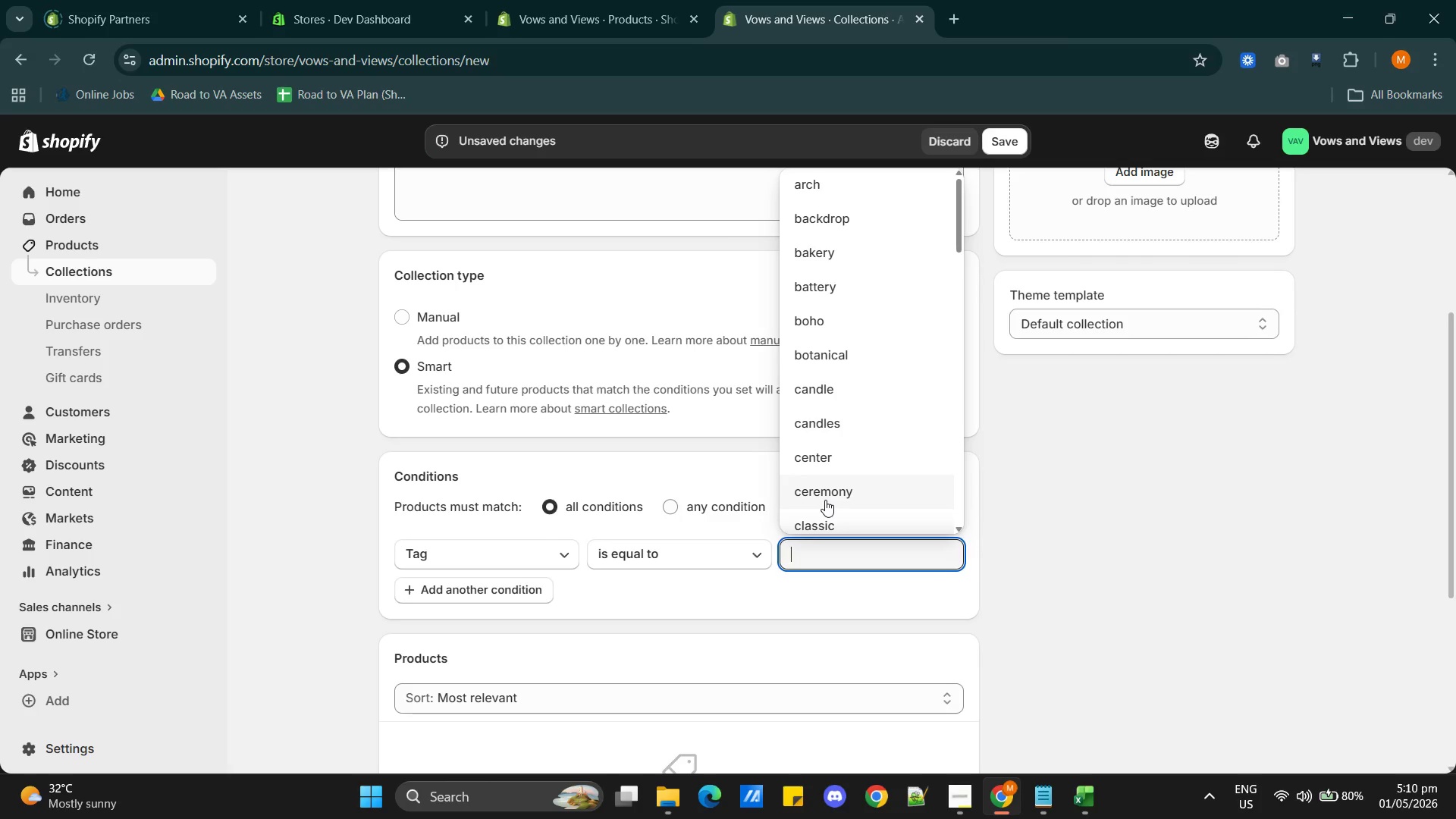 
left_click([825, 500])
 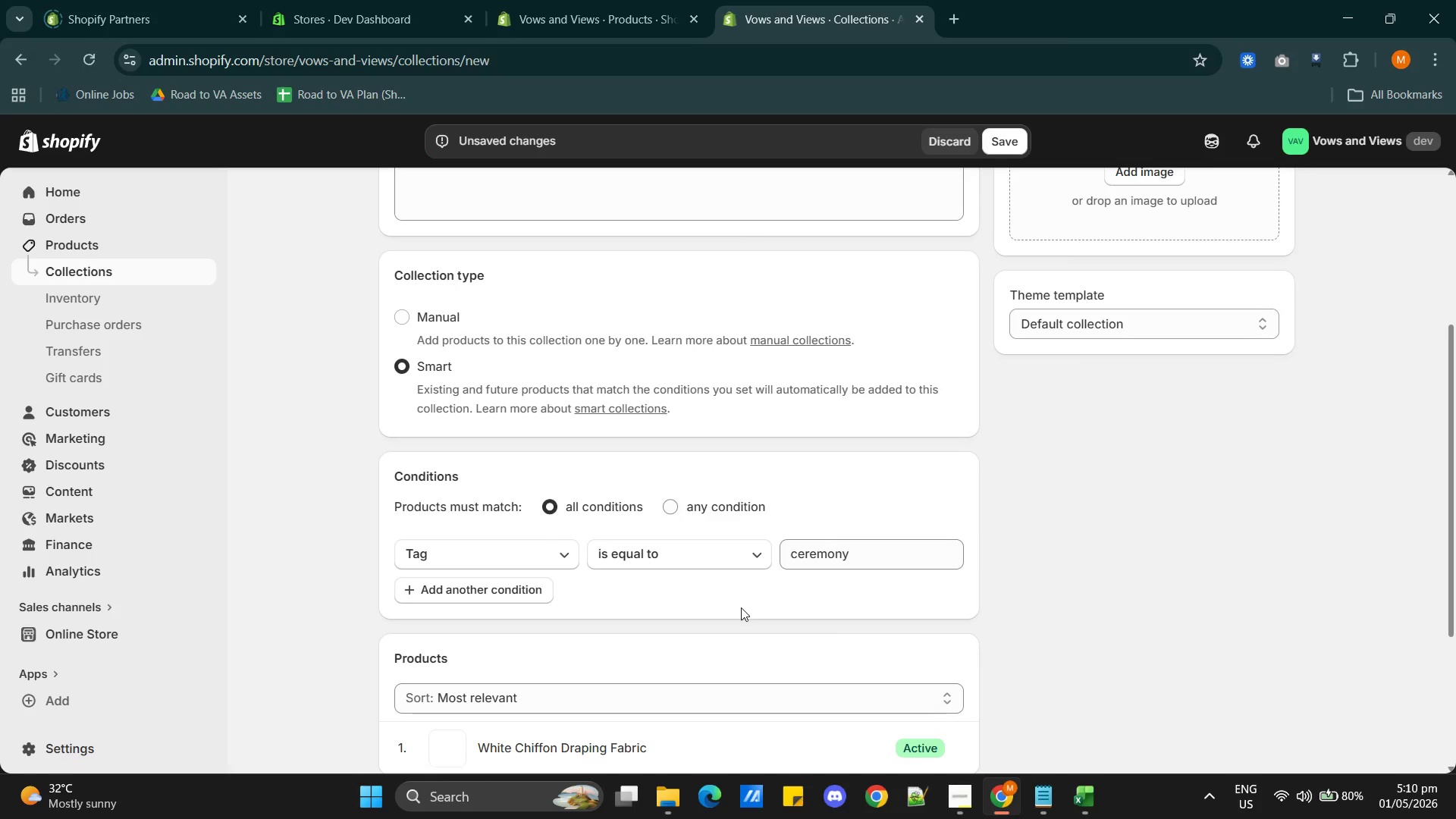 
scroll: coordinate [742, 613], scroll_direction: down, amount: 3.0
 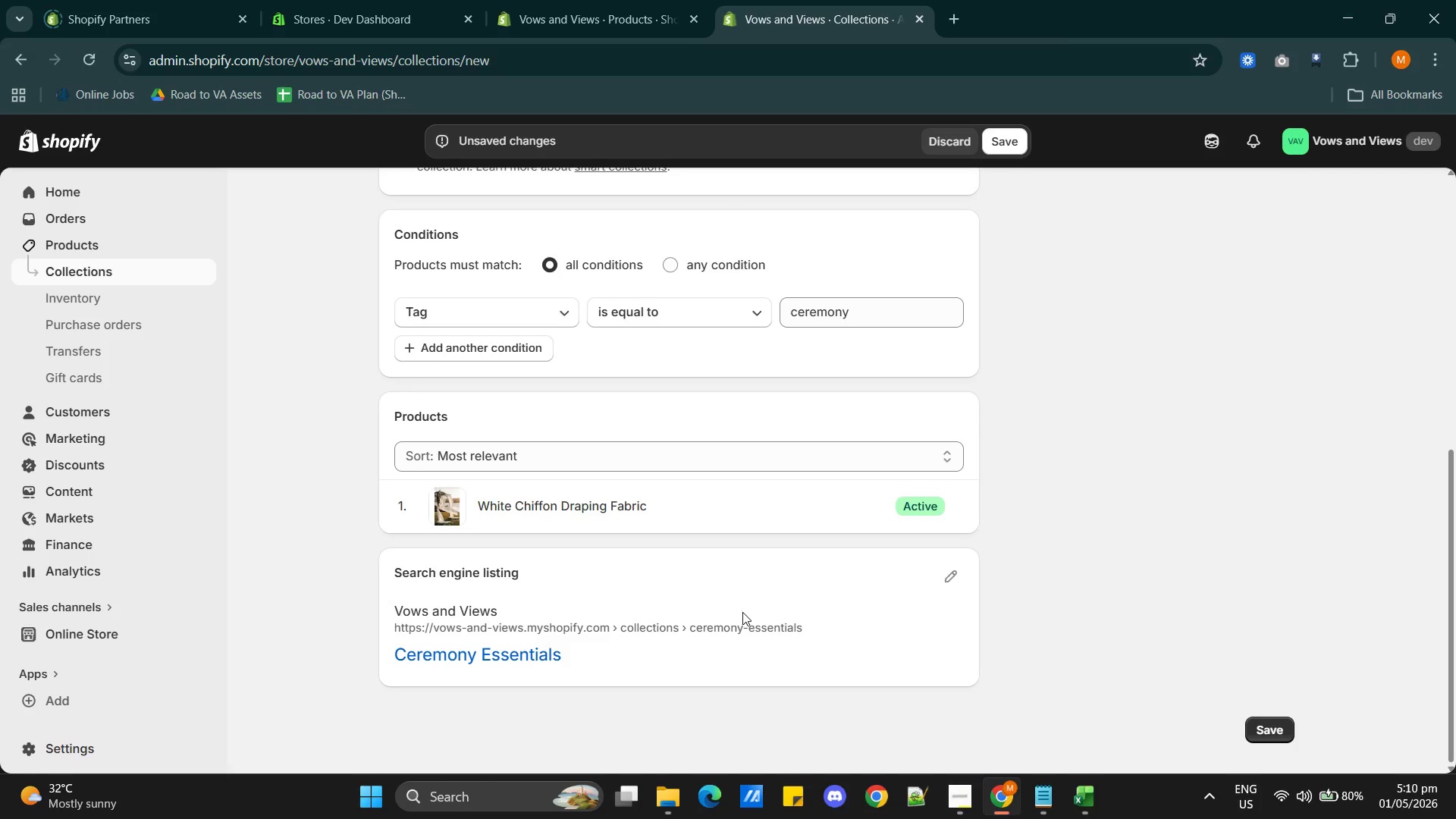 
scroll: coordinate [742, 612], scroll_direction: up, amount: 3.0
 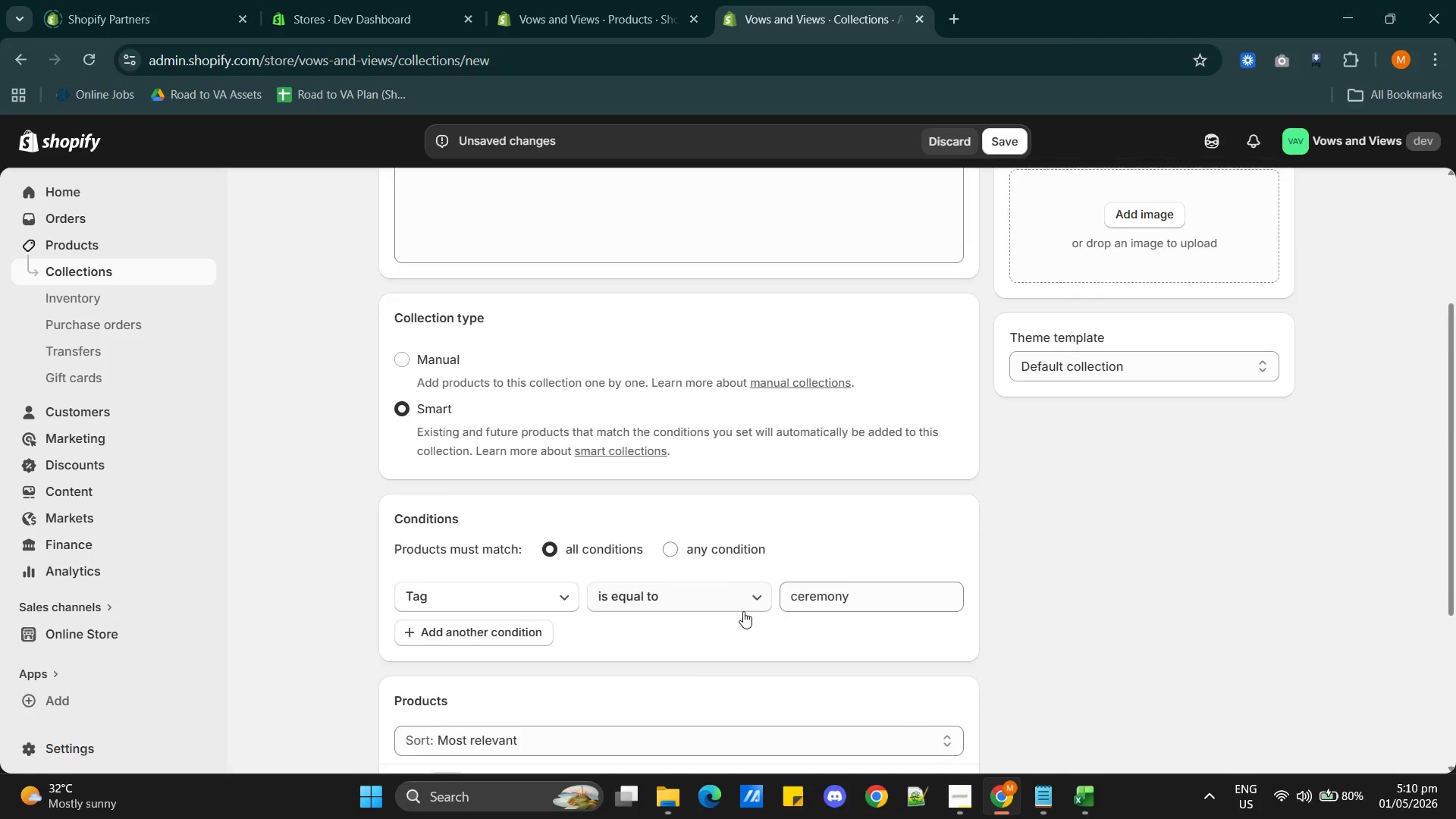 
scroll: coordinate [743, 611], scroll_direction: down, amount: 3.0
 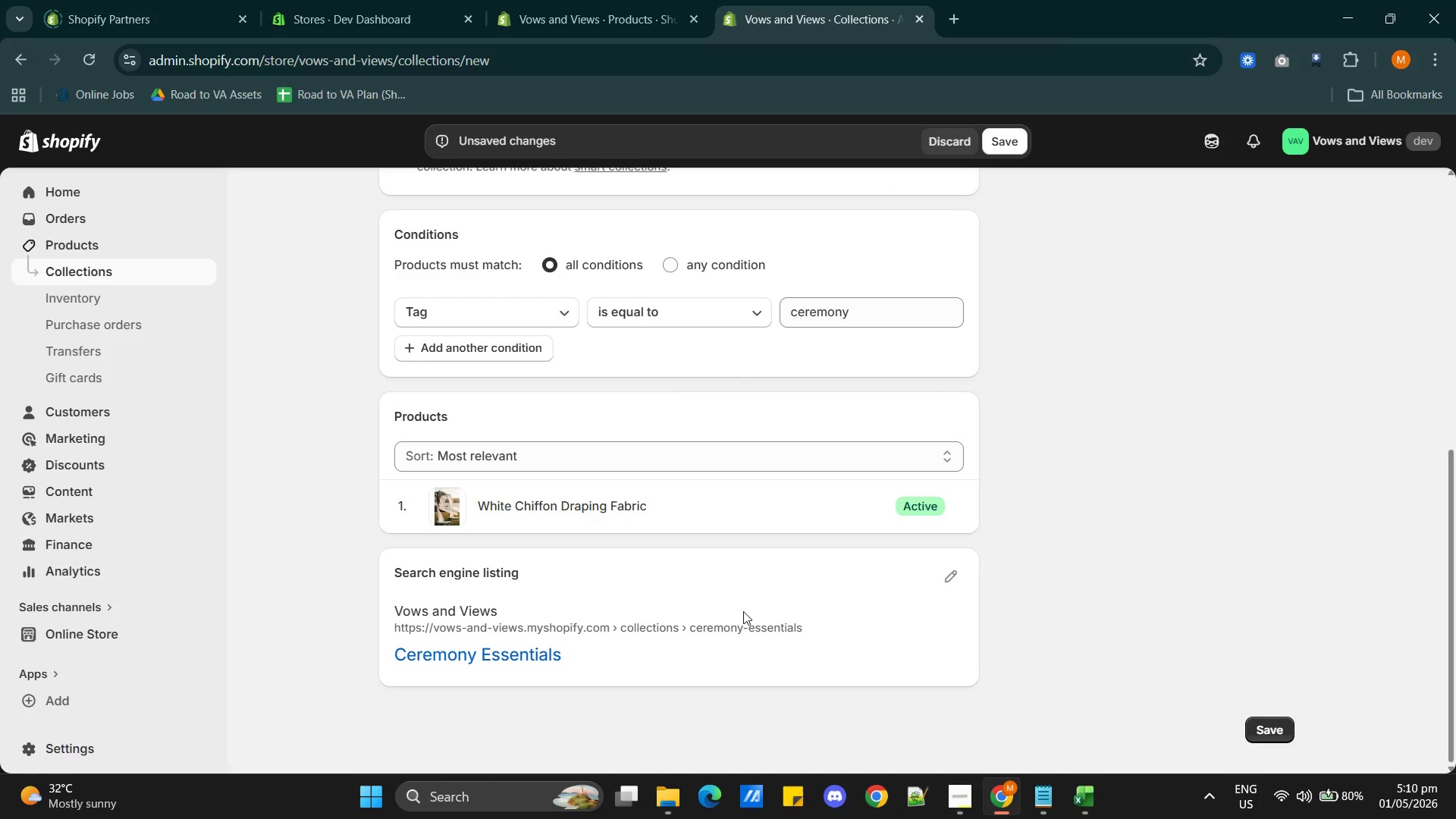 
scroll: coordinate [743, 611], scroll_direction: up, amount: 2.0
 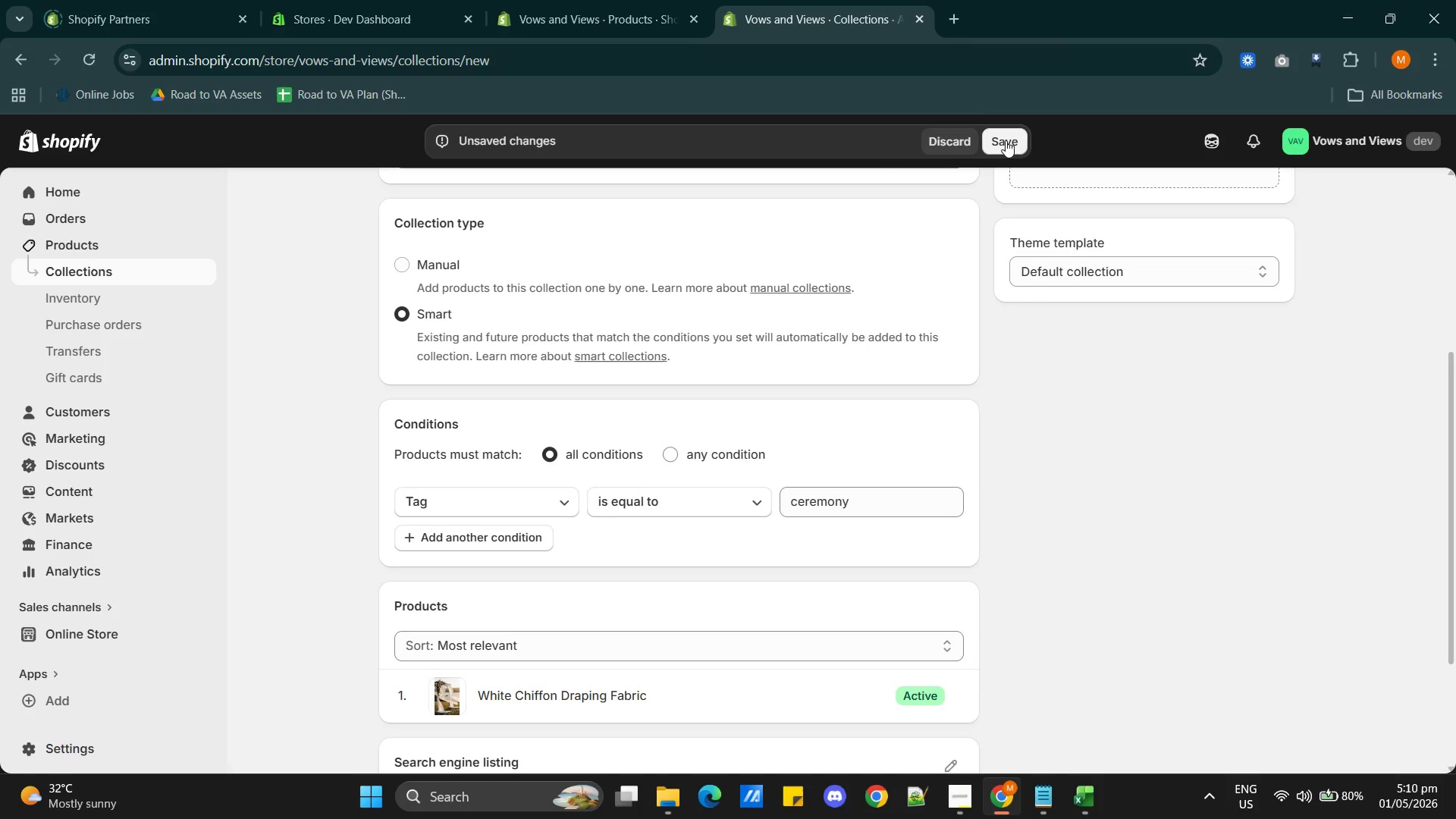 
left_click([1006, 140])
 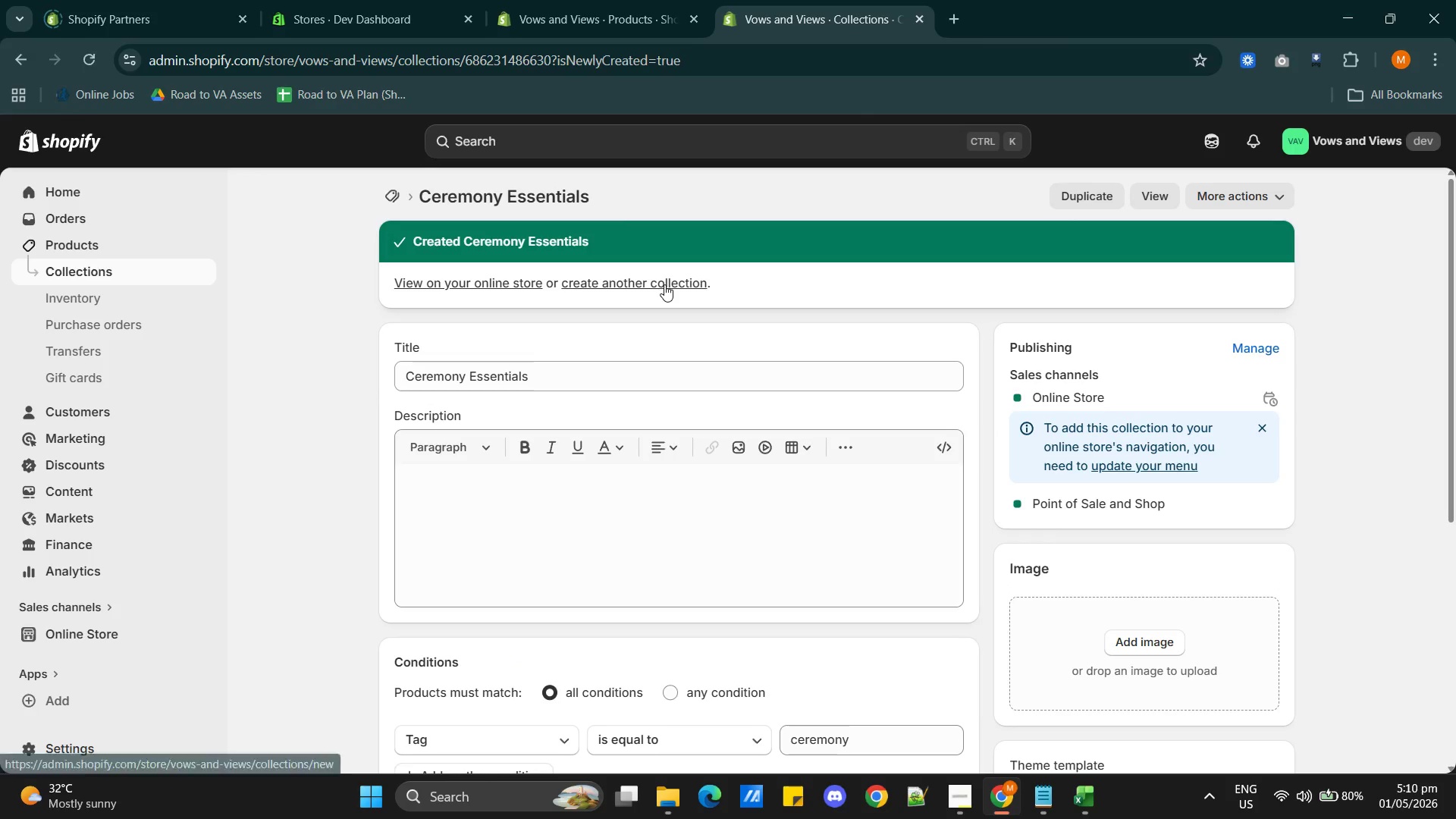 
wait(12.25)
 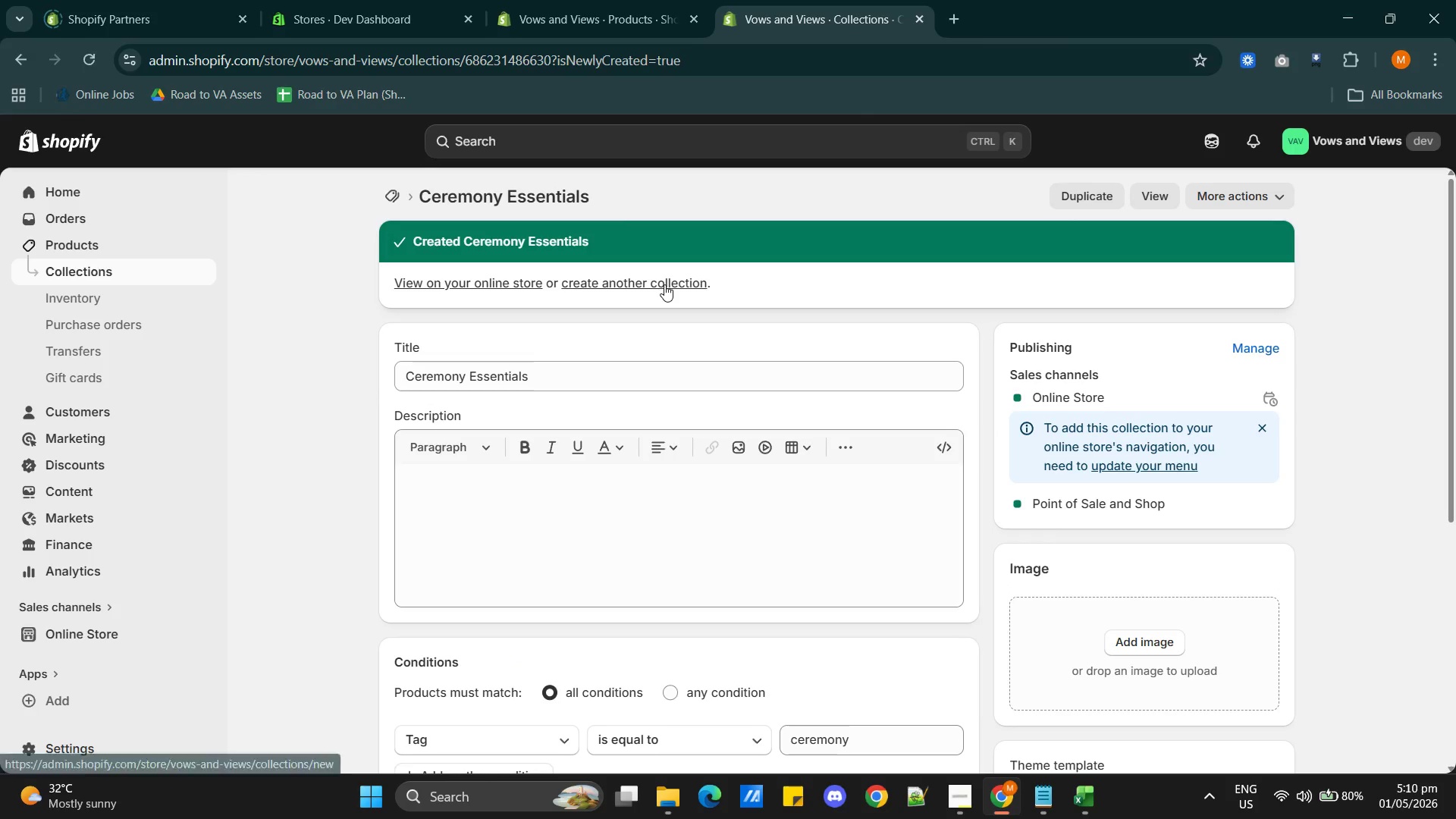 
hold_key(key=ControlLeft, duration=2.56)
left_click([626, 284])
 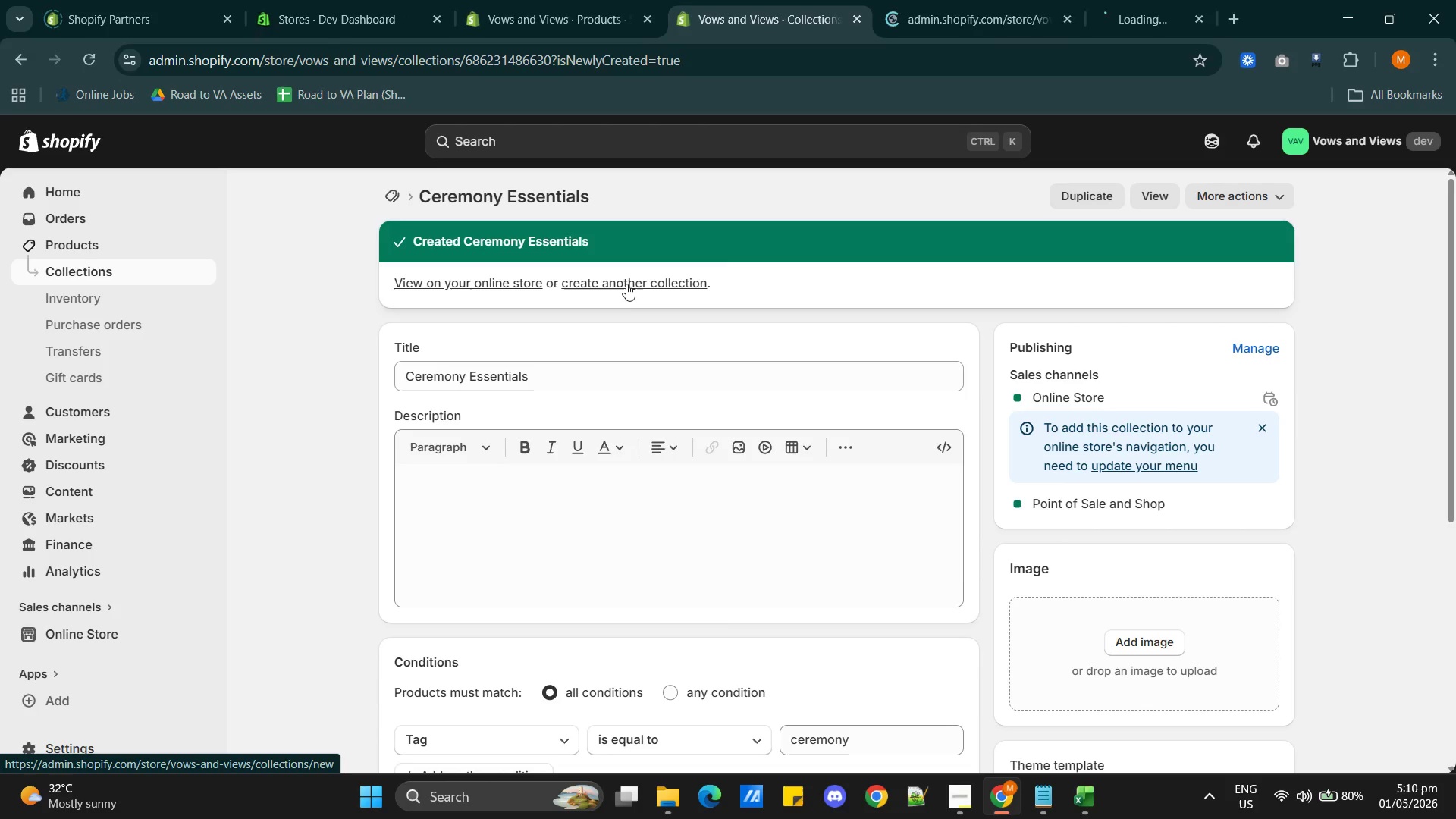 
double_click([626, 284])
 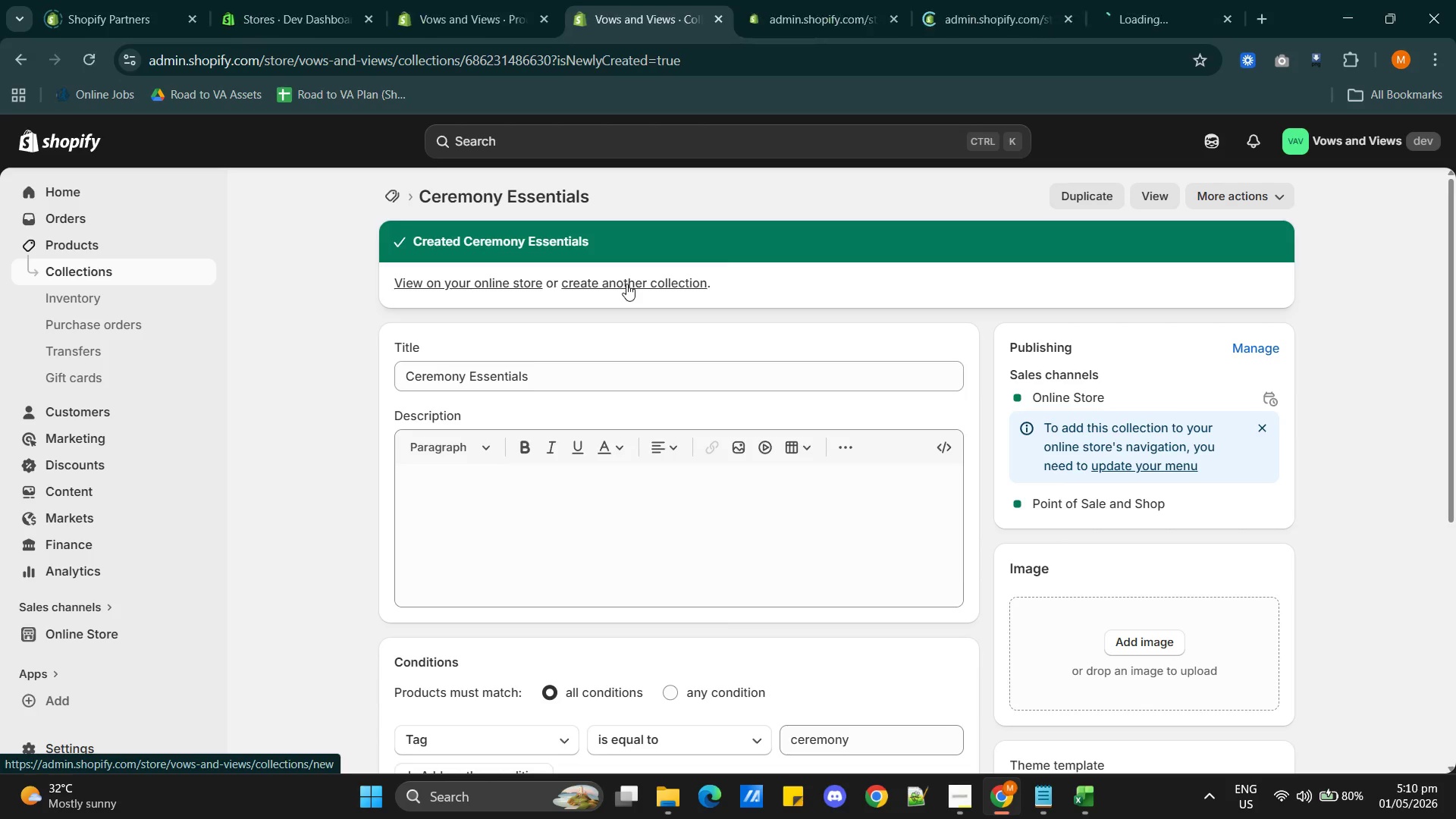 
triple_click([626, 284])
 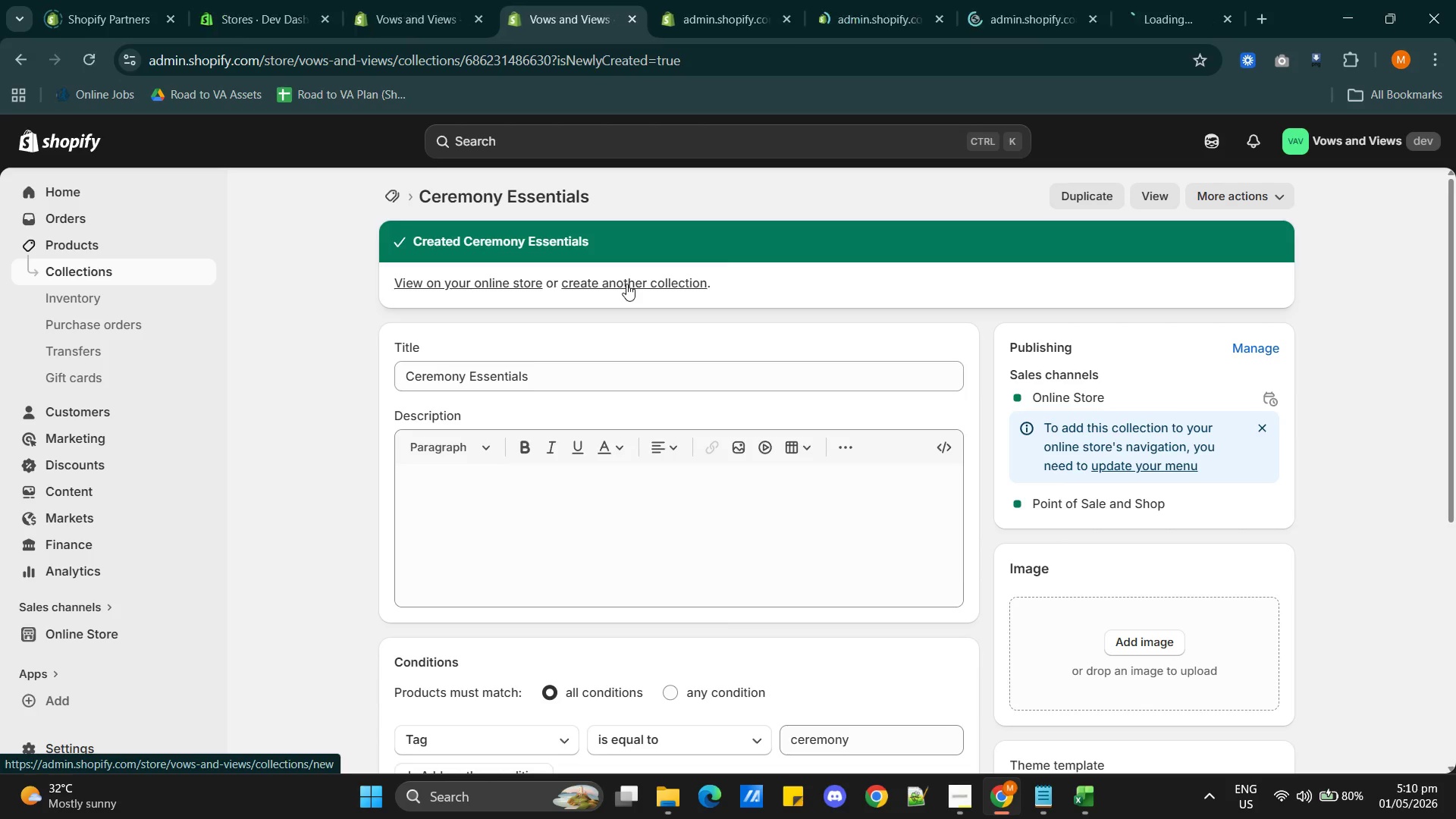 
triple_click([626, 284])
 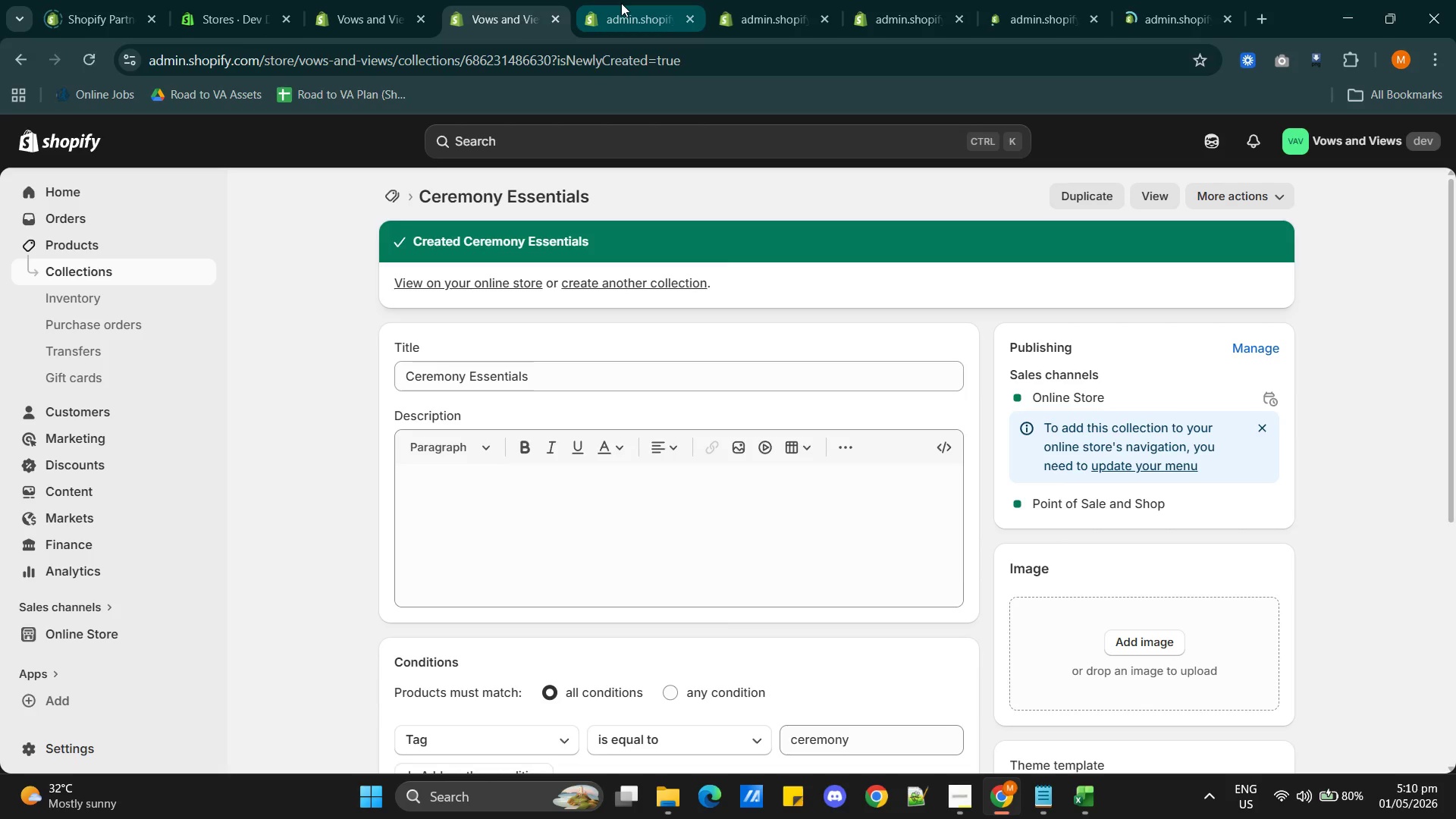 
left_click([621, 8])
 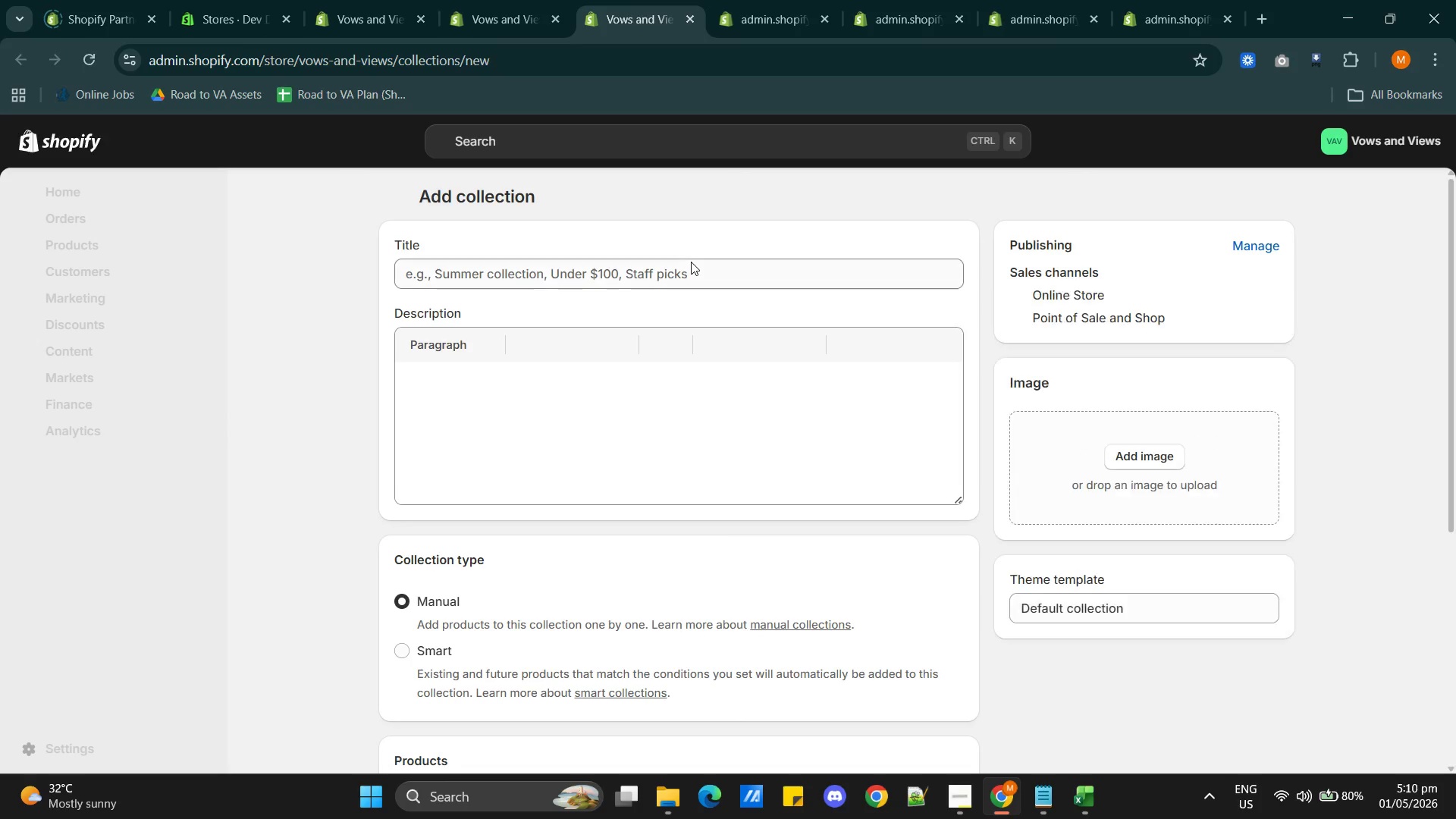 
wait(8.59)
 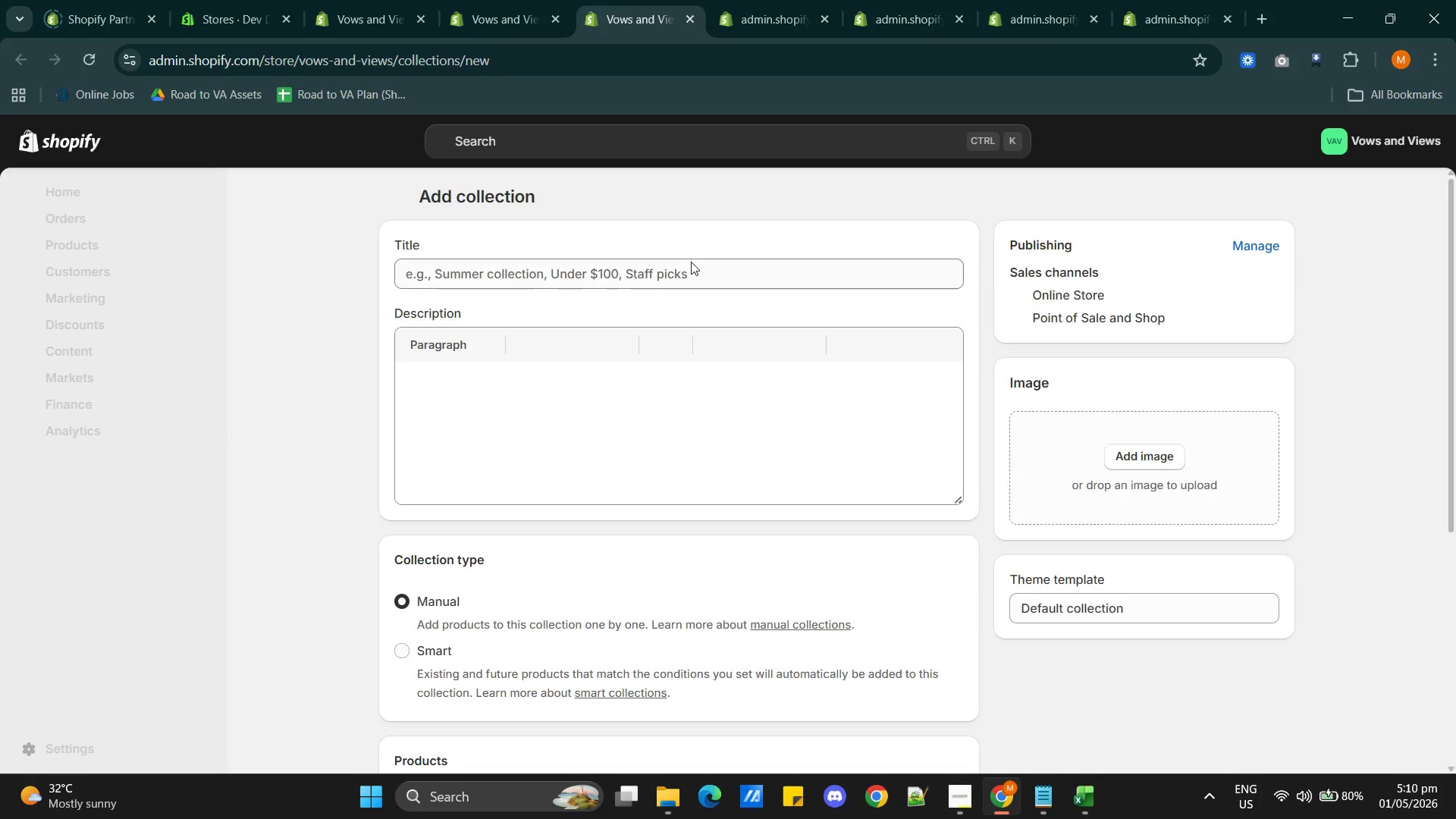 
left_click([546, 272])
 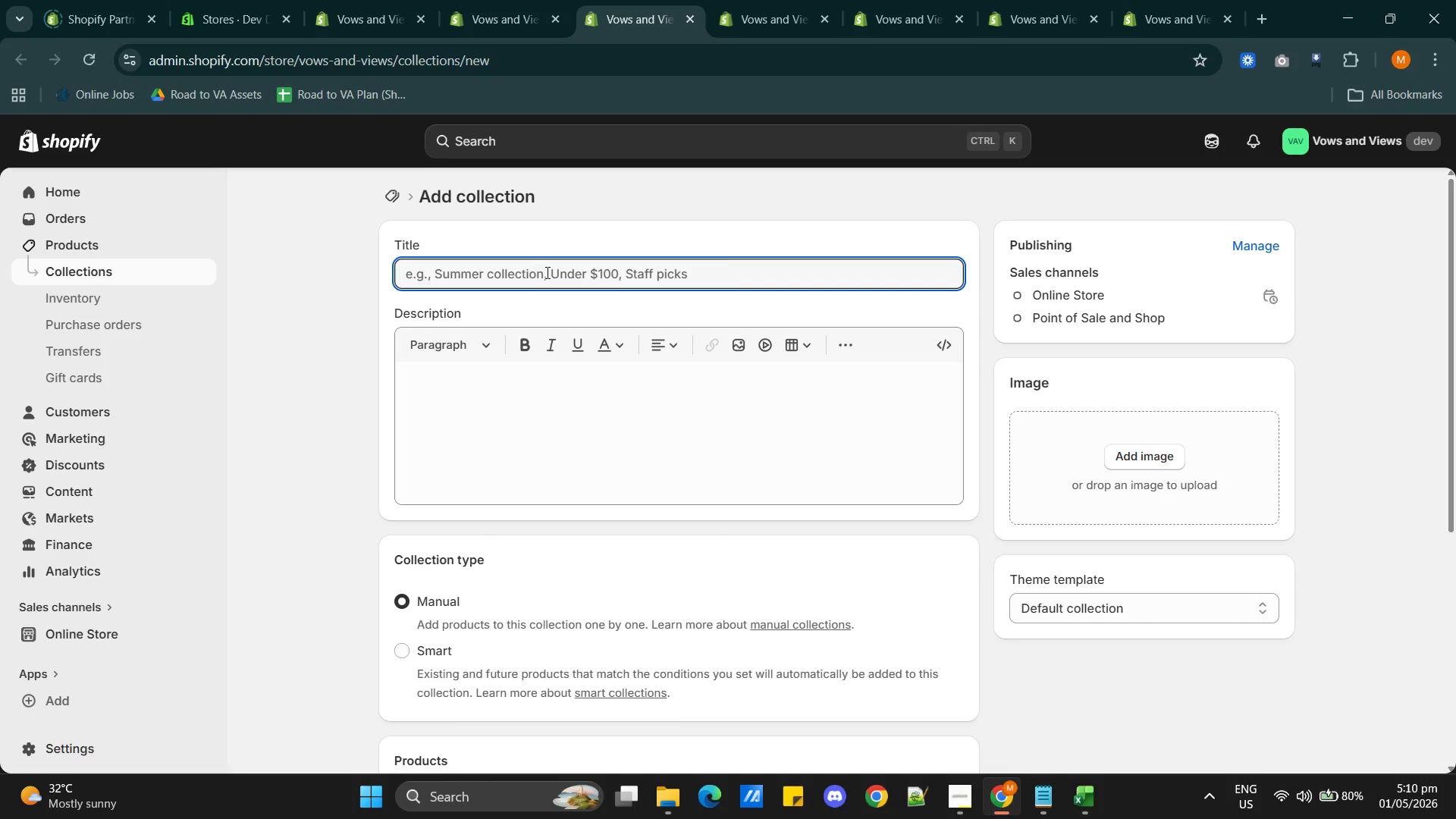 
type(Reception Lighting)
 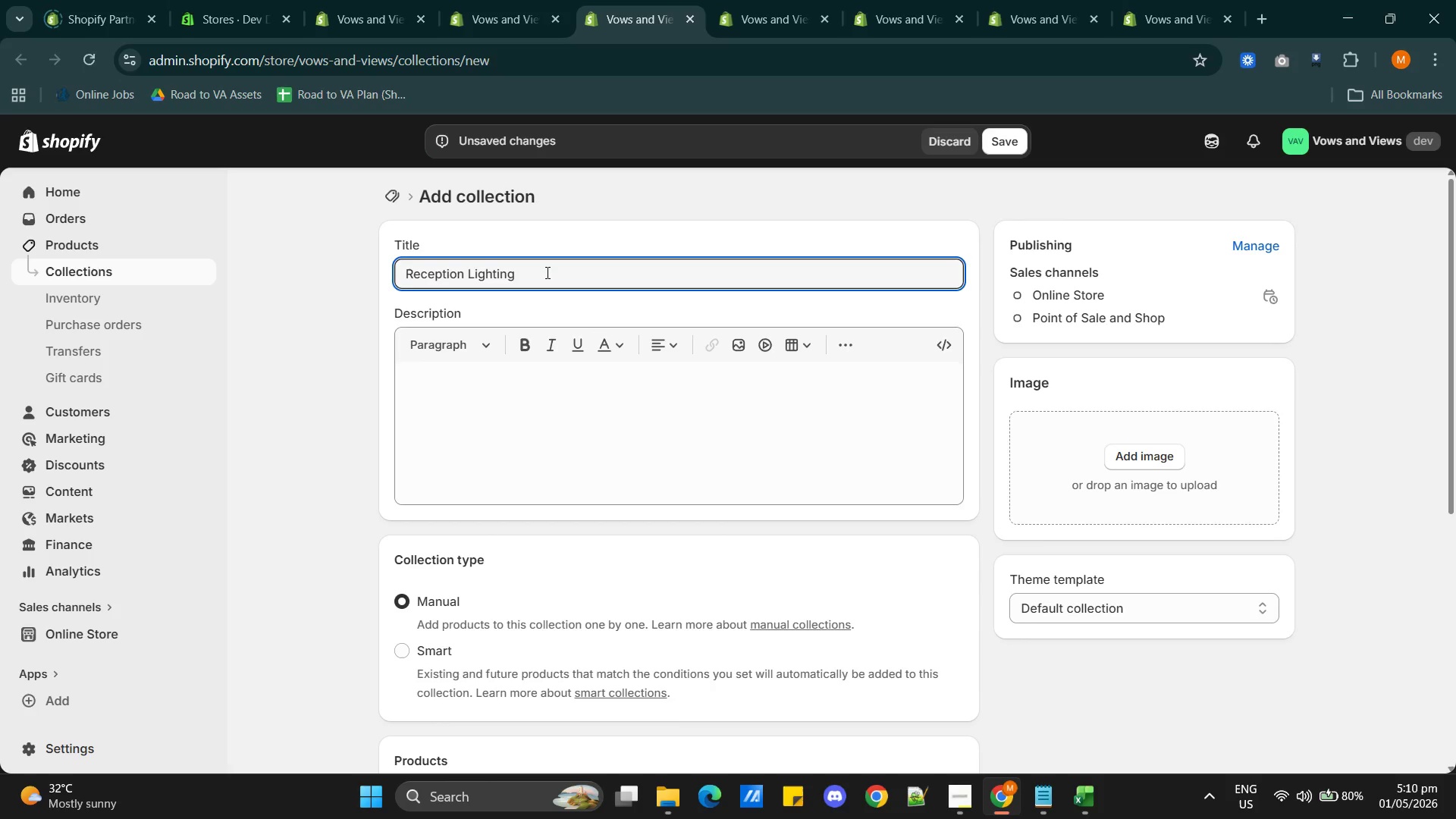 
scroll: coordinate [573, 436], scroll_direction: down, amount: 3.0
 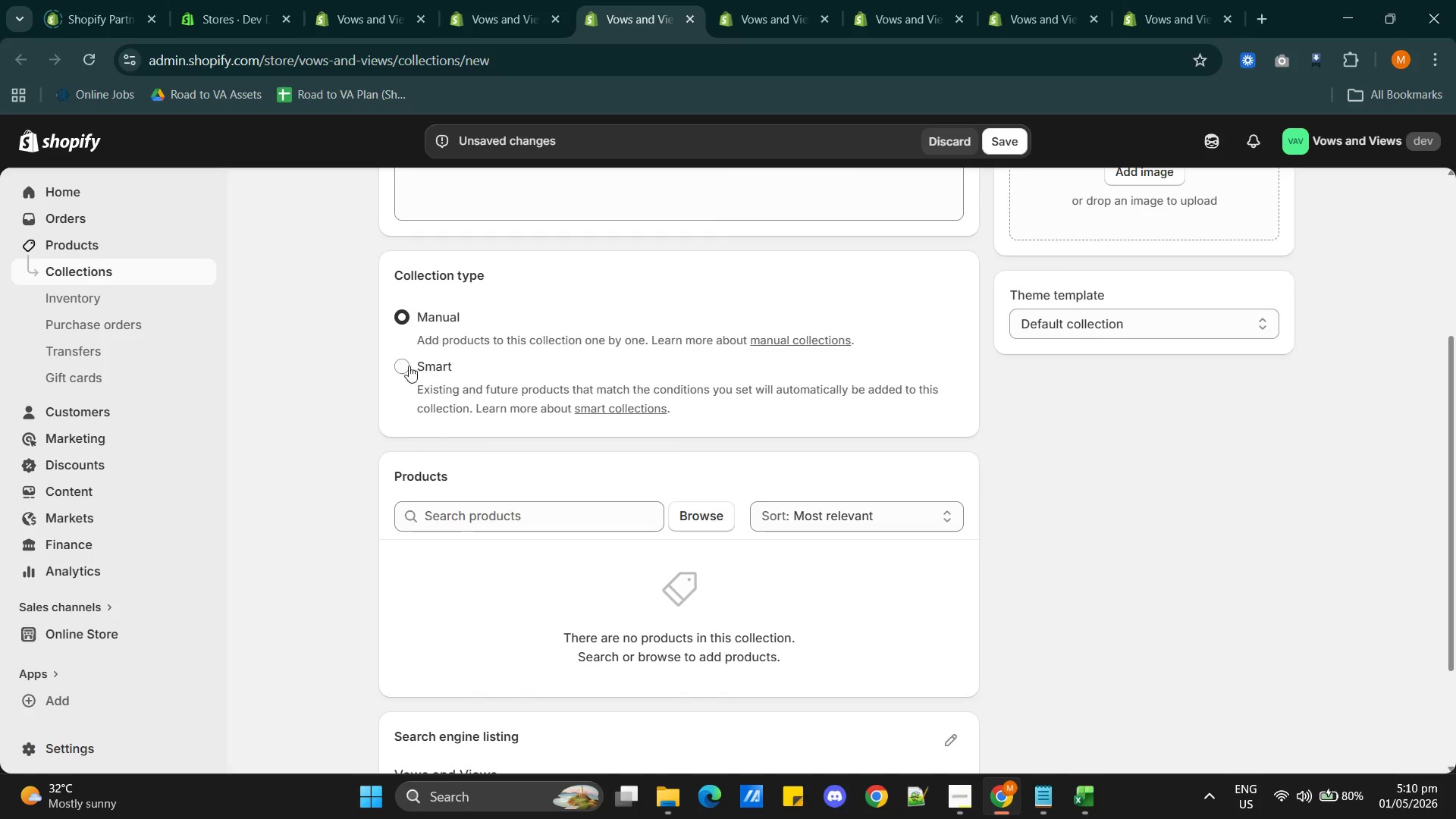 
left_click([403, 364])
 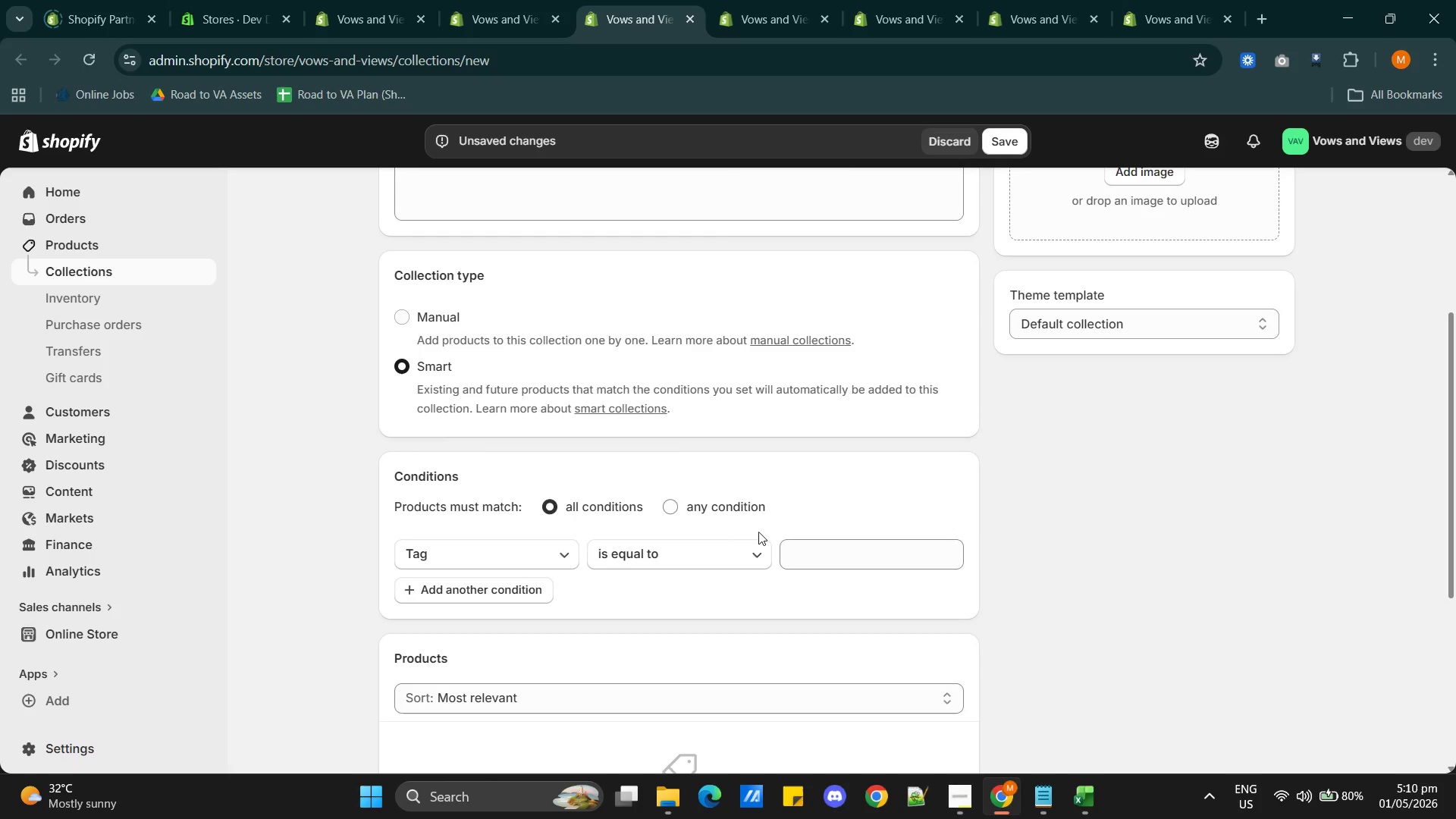 
left_click([836, 548])
 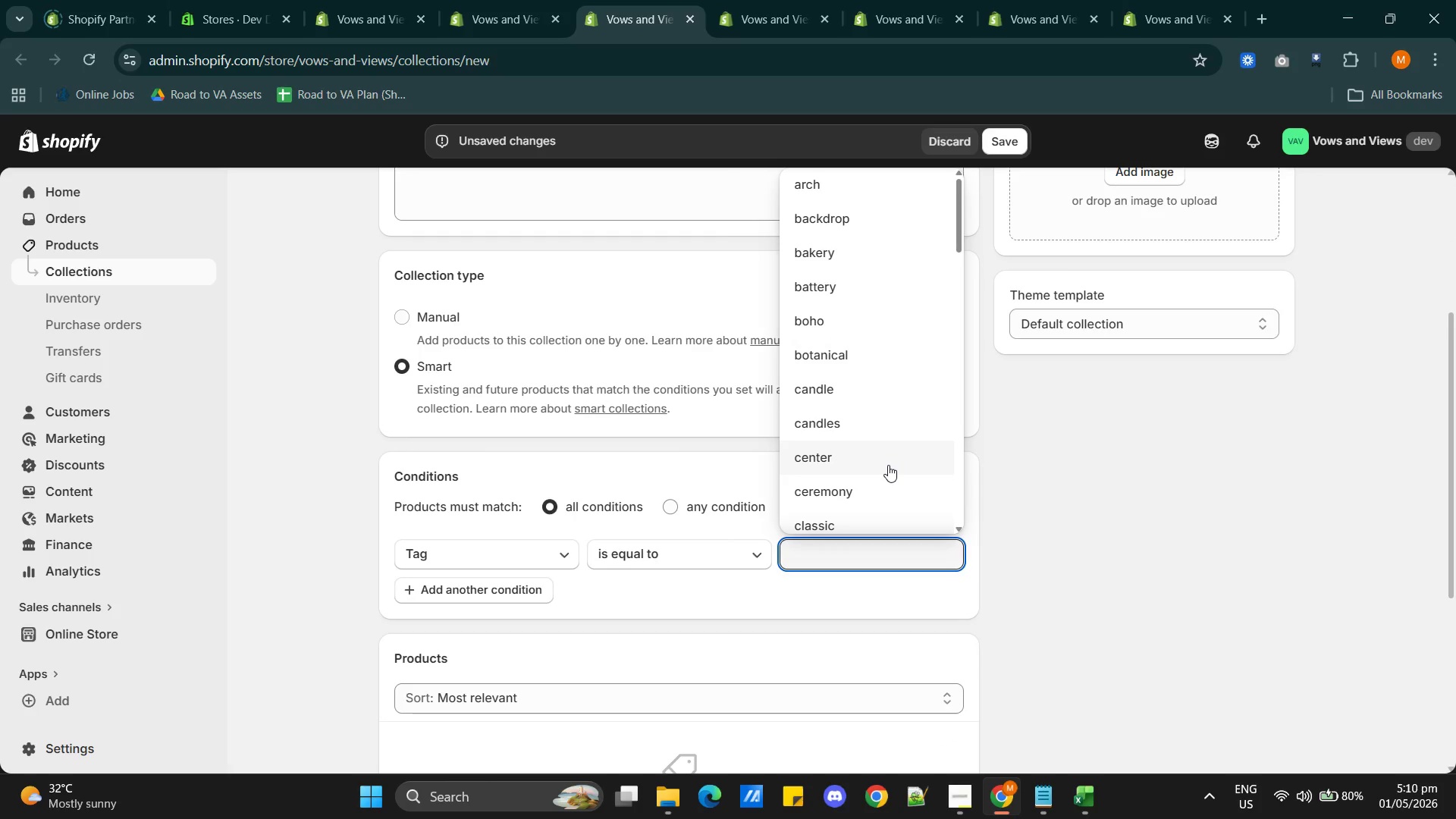 
scroll: coordinate [883, 476], scroll_direction: down, amount: 4.0
 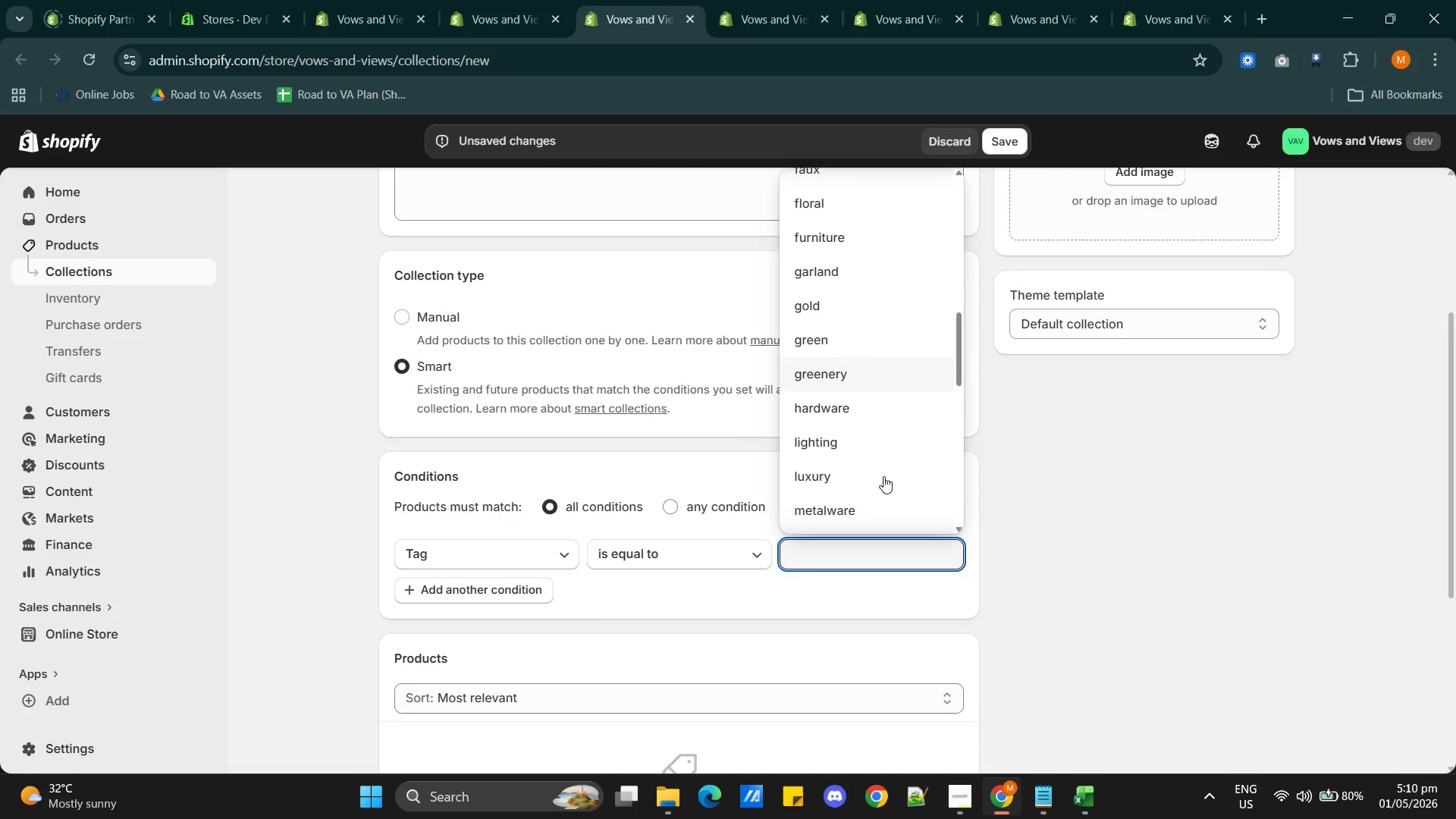 
left_click([858, 455])
 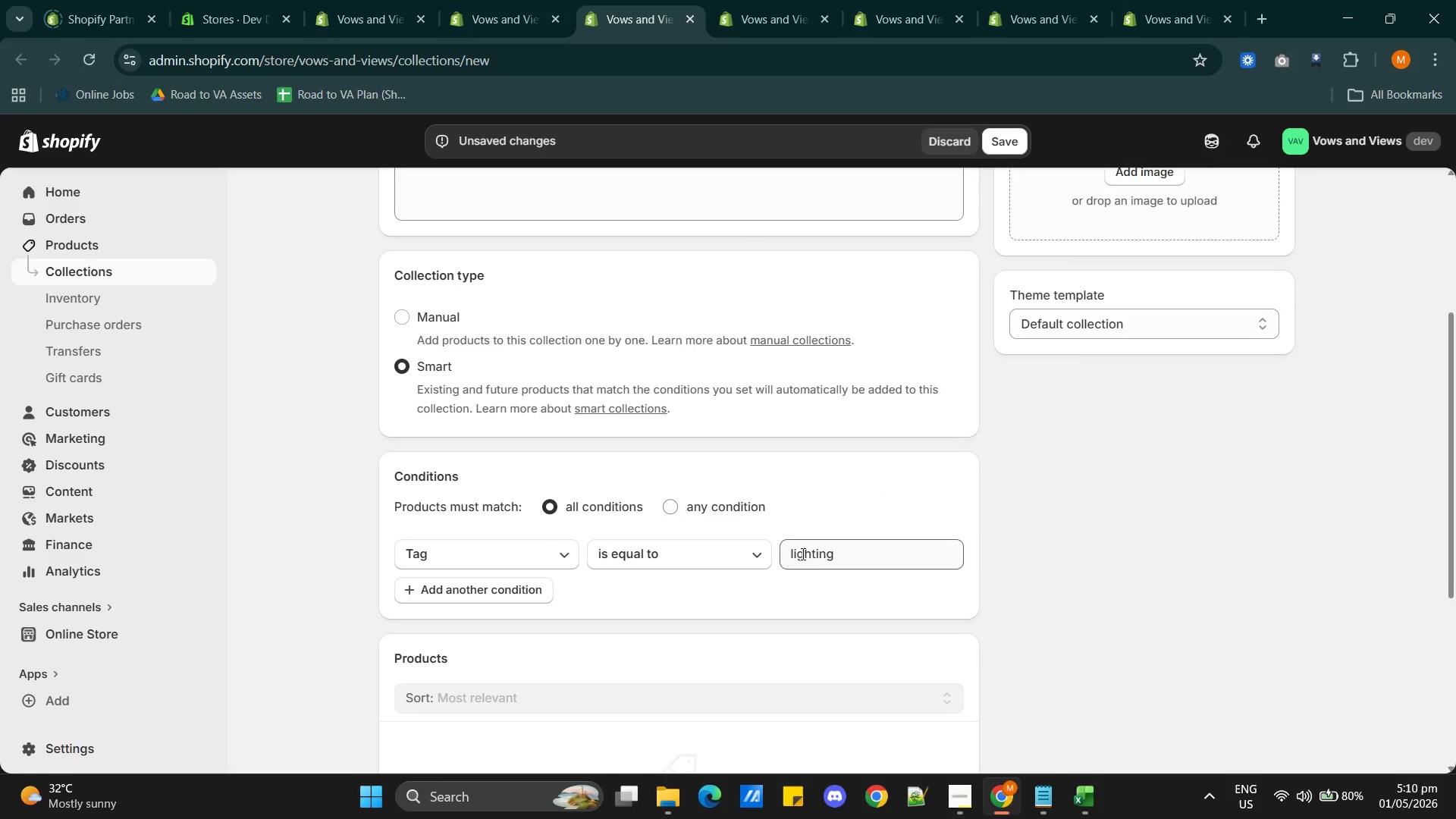 
scroll: coordinate [840, 537], scroll_direction: down, amount: 6.0
 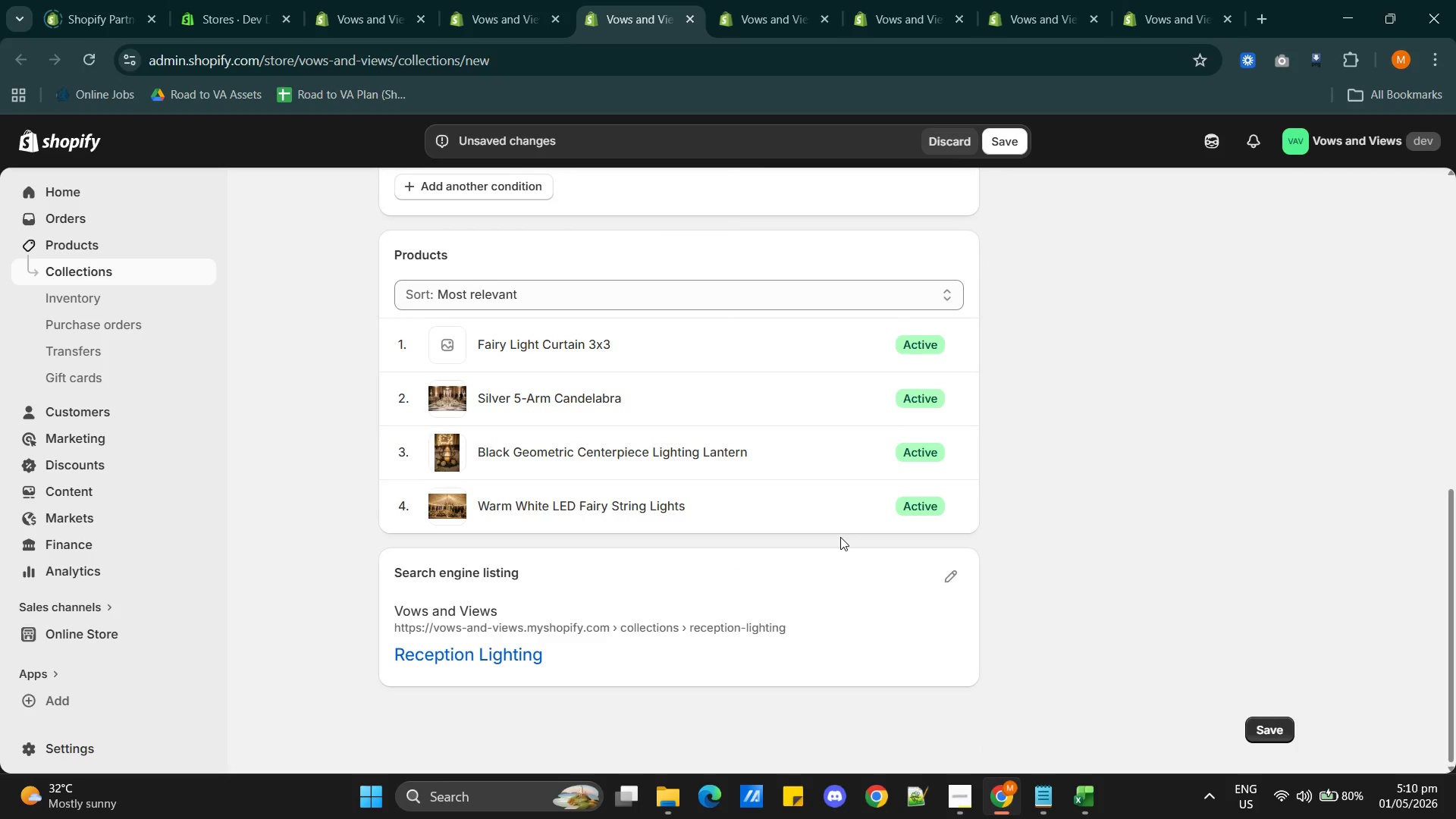 
scroll: coordinate [840, 537], scroll_direction: up, amount: 3.0
 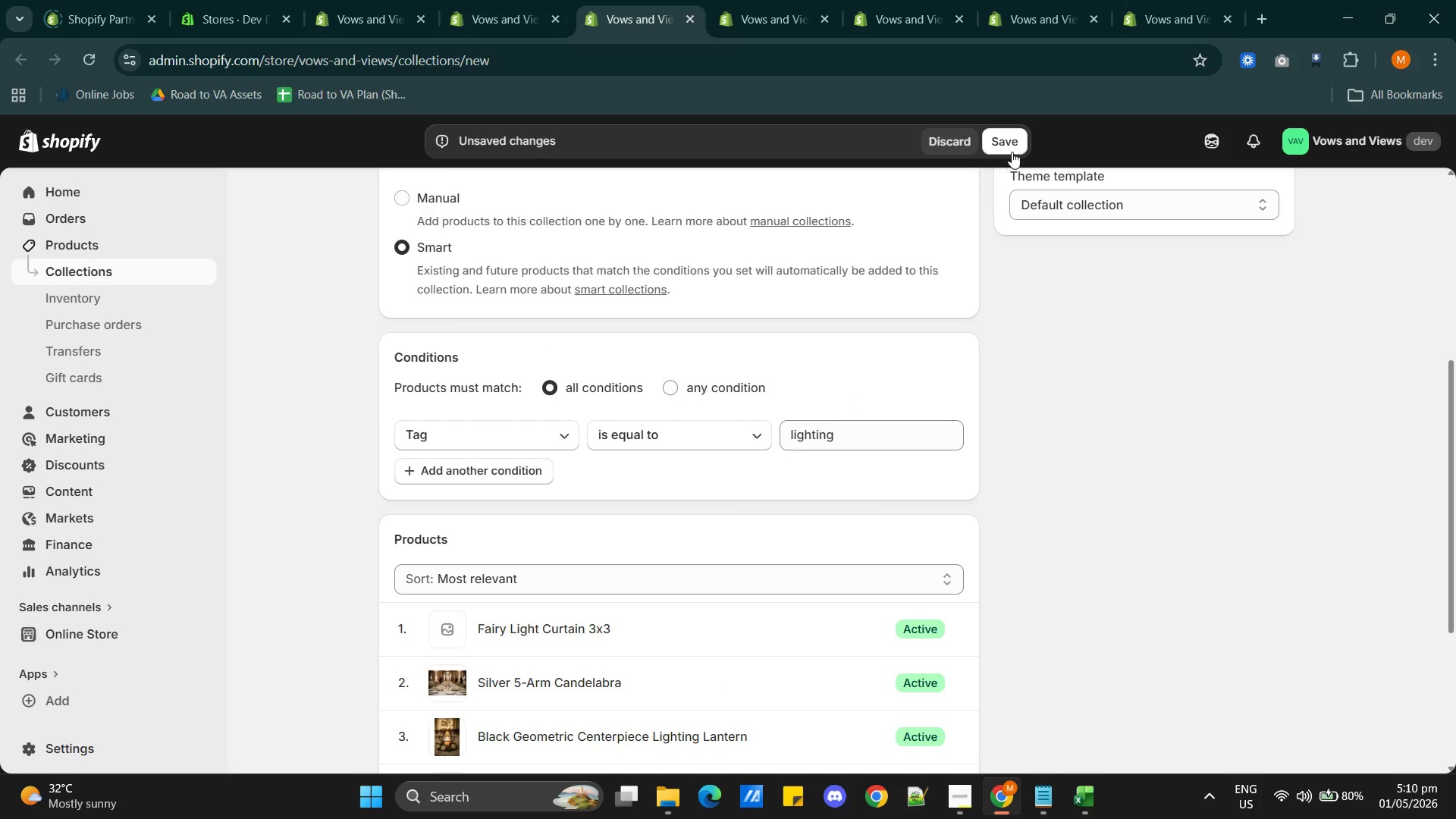 
left_click([1011, 141])
 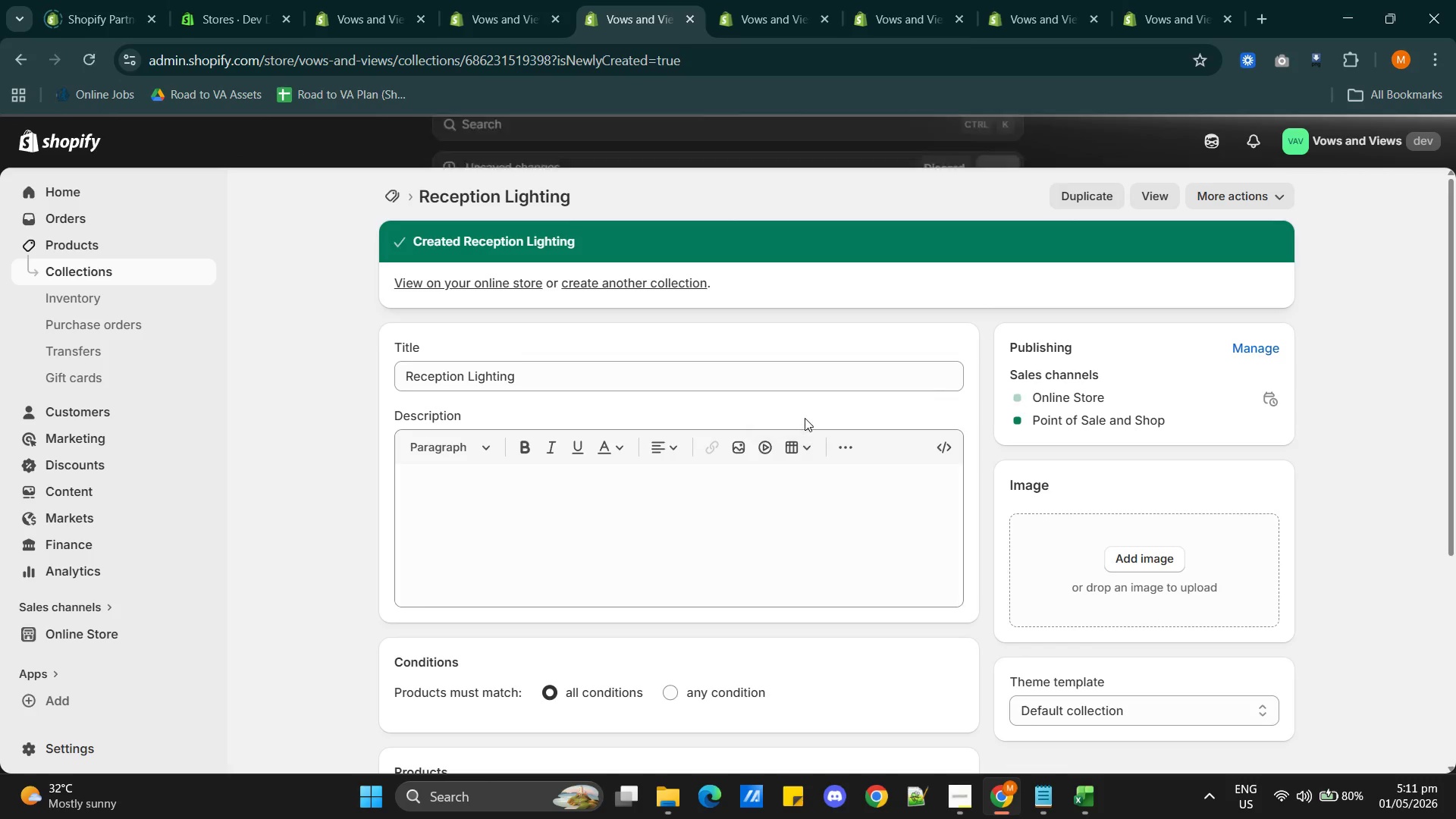 
wait(6.08)
 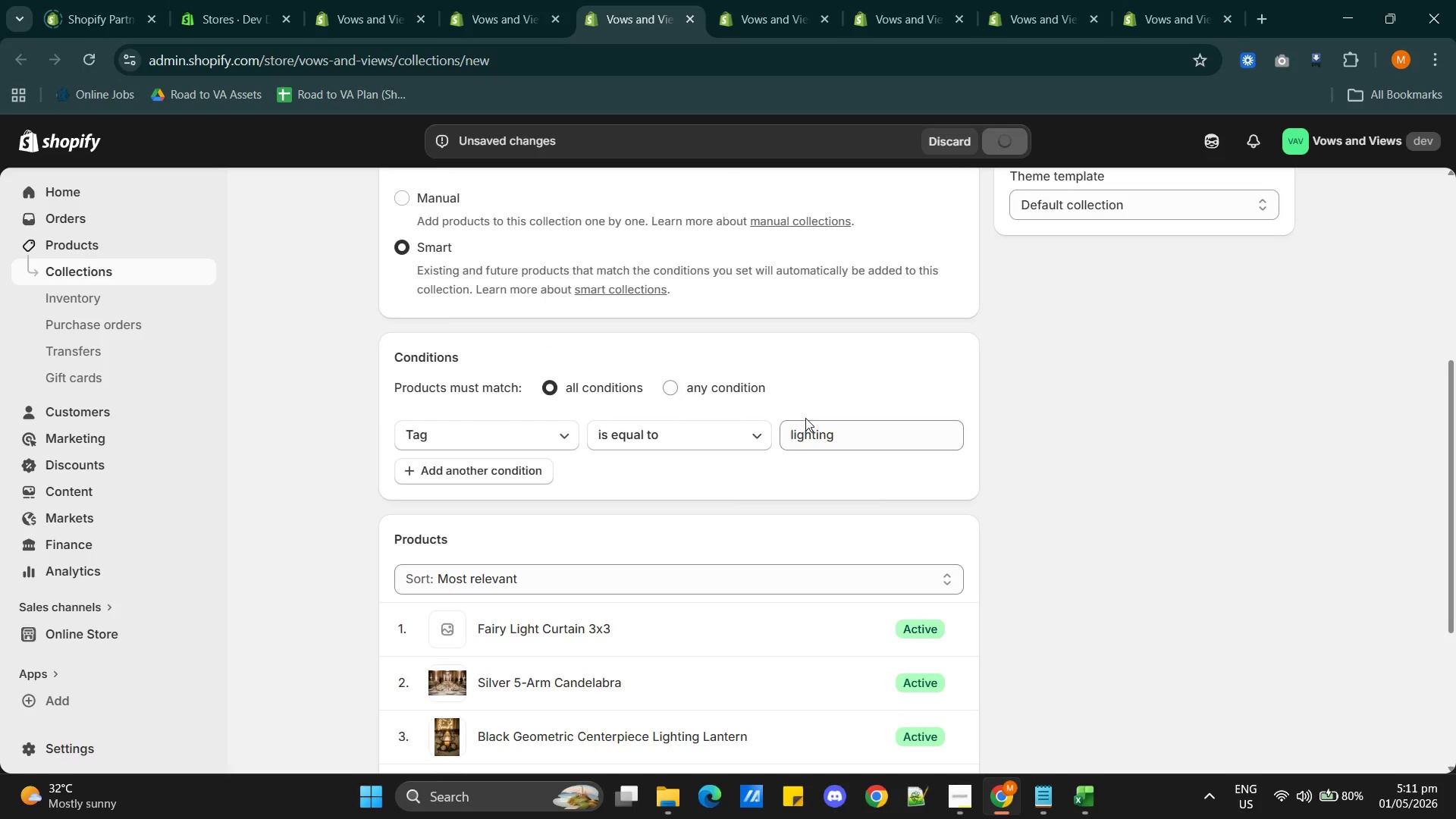 
left_click([744, 18])
 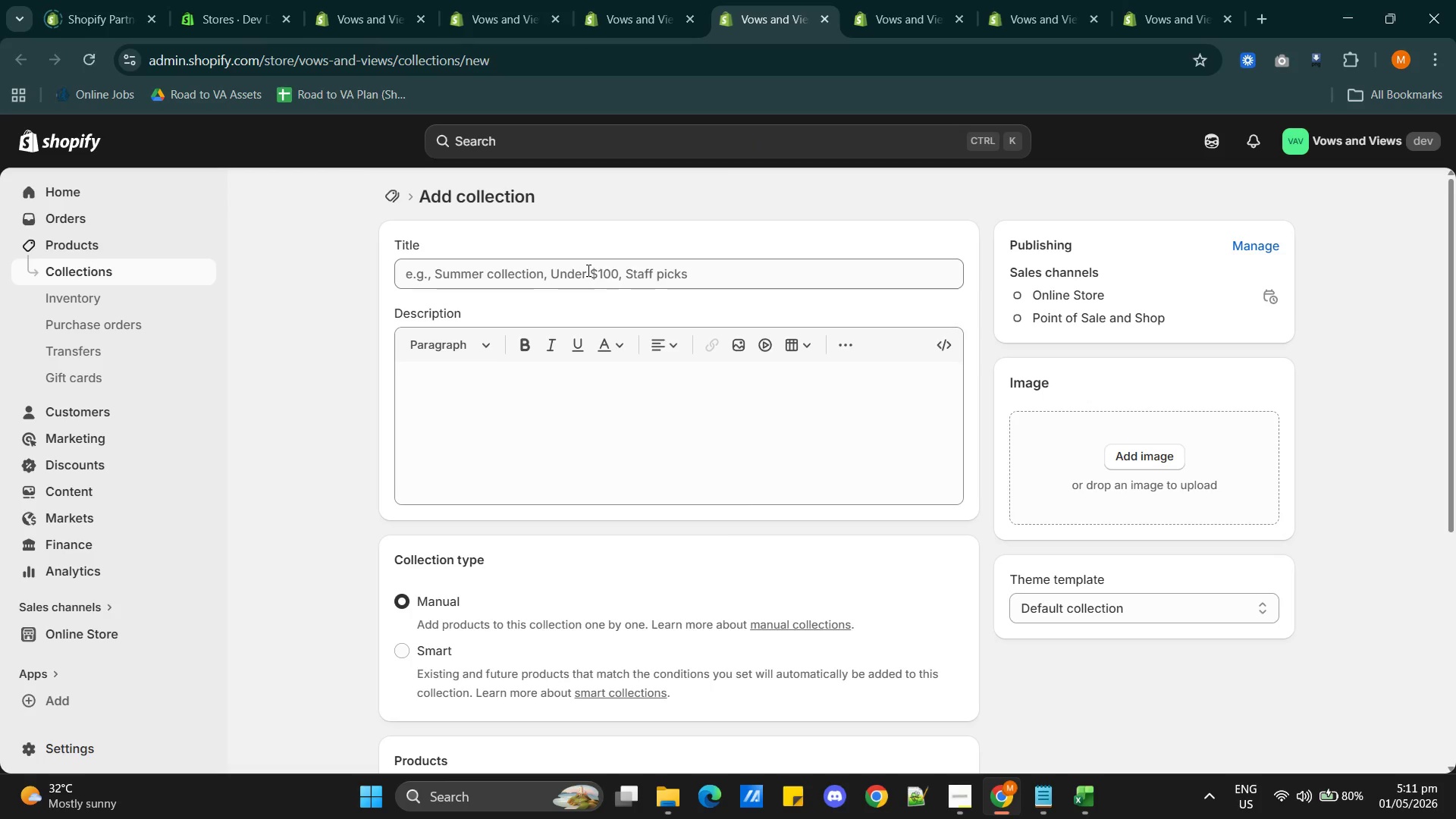 
left_click([583, 271])
 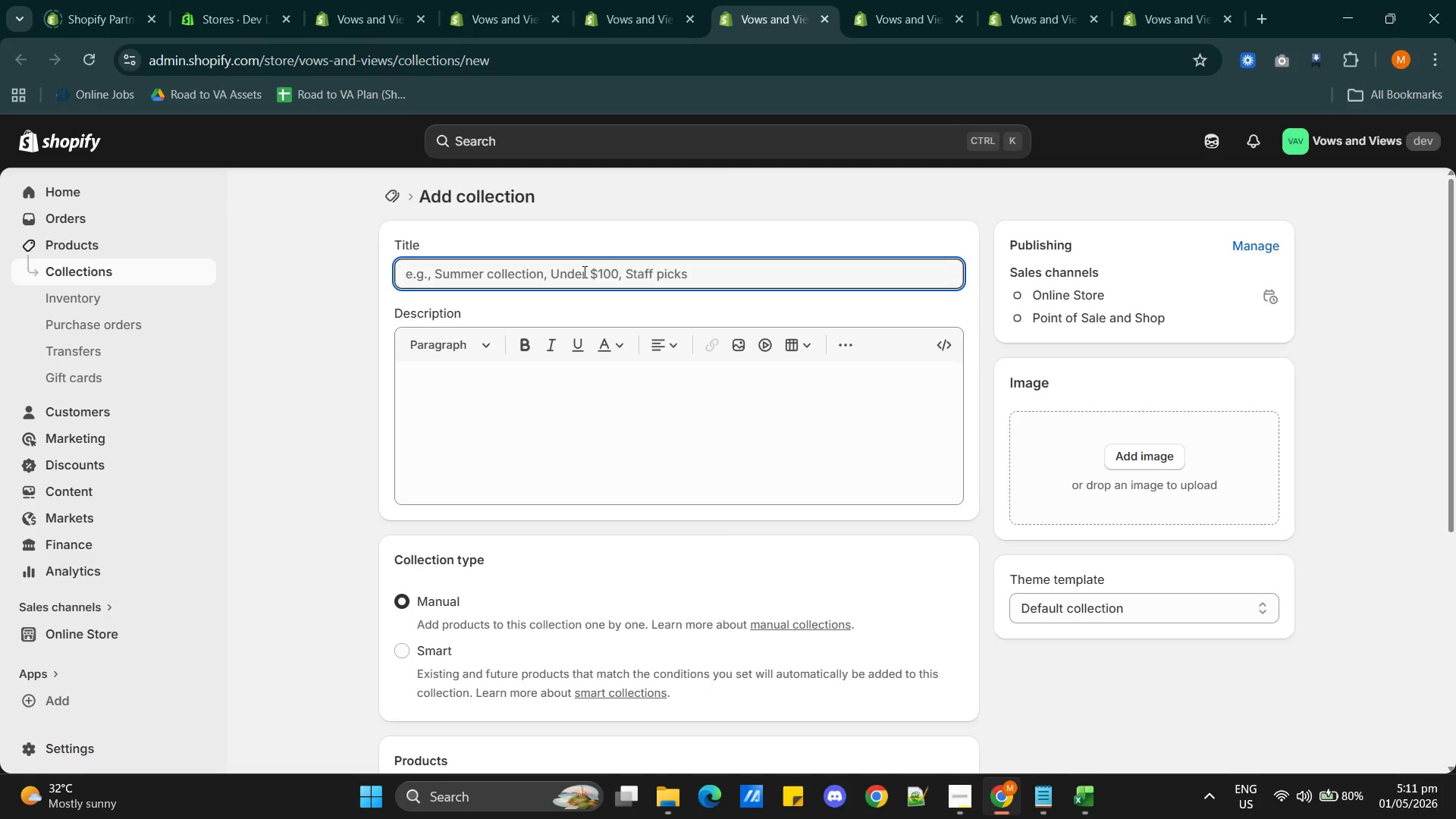 
type(Table Styling)
 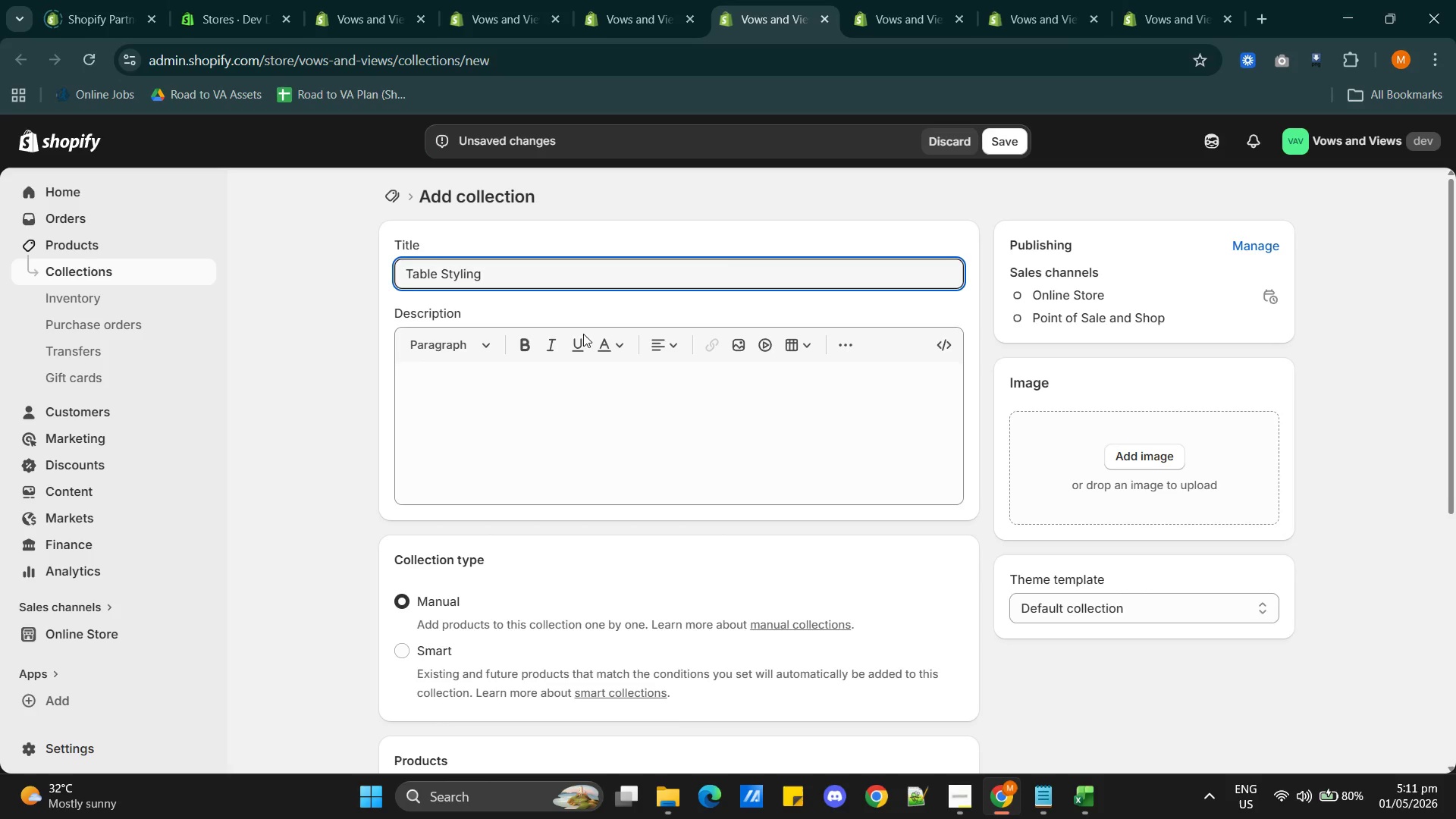 
scroll: coordinate [601, 450], scroll_direction: down, amount: 2.0
 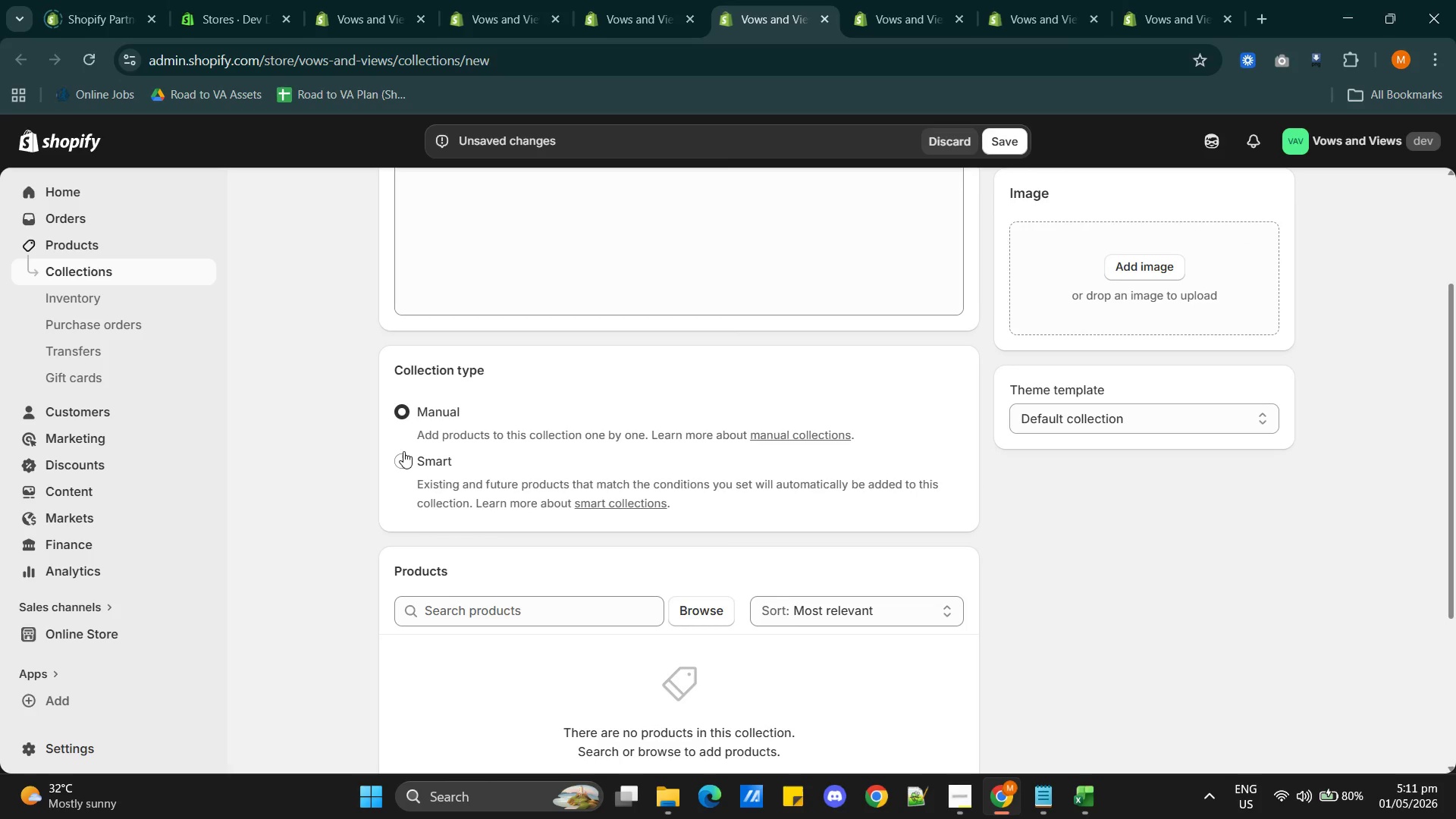 
left_click([403, 457])
 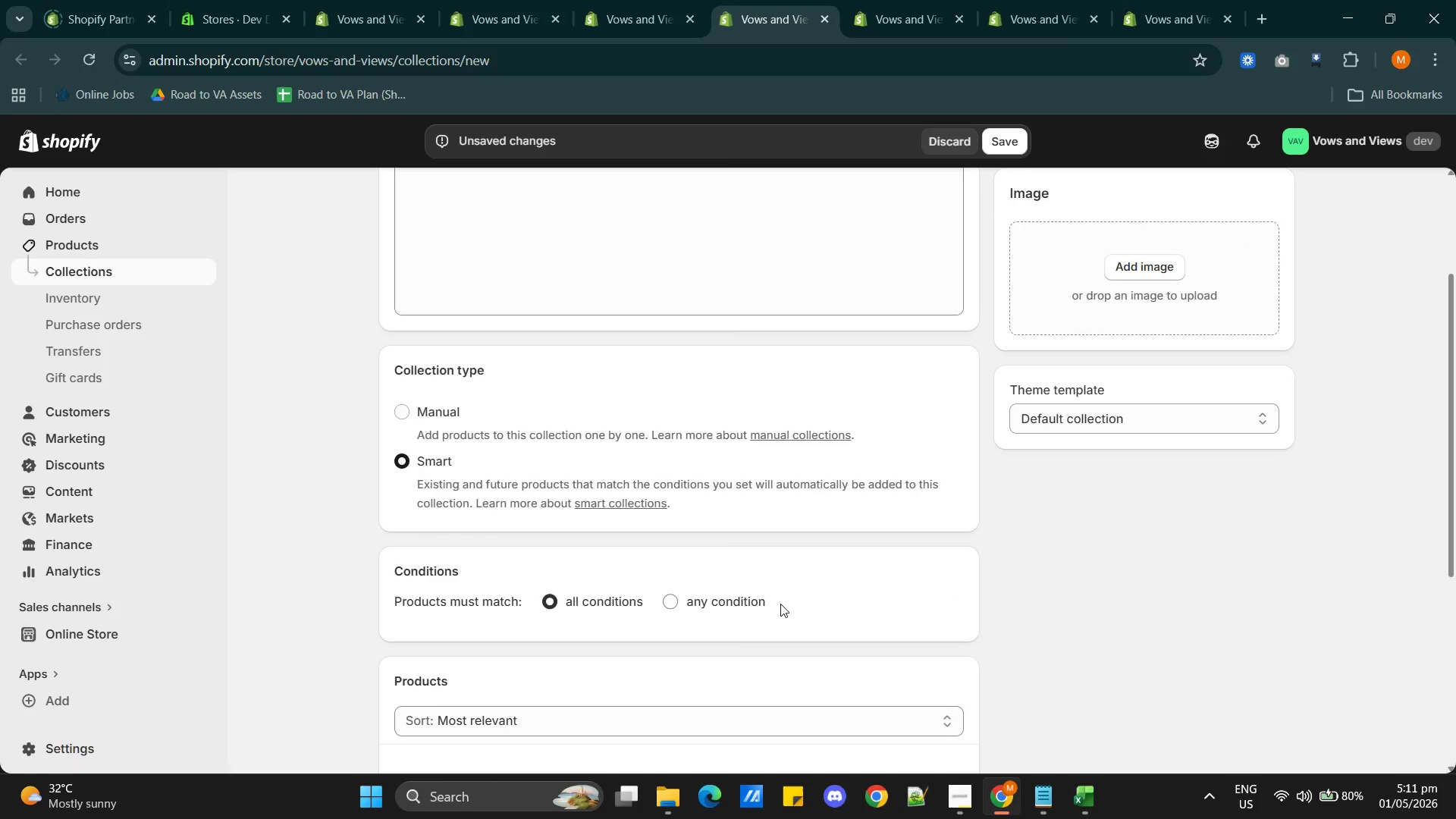 
scroll: coordinate [781, 604], scroll_direction: down, amount: 2.0
 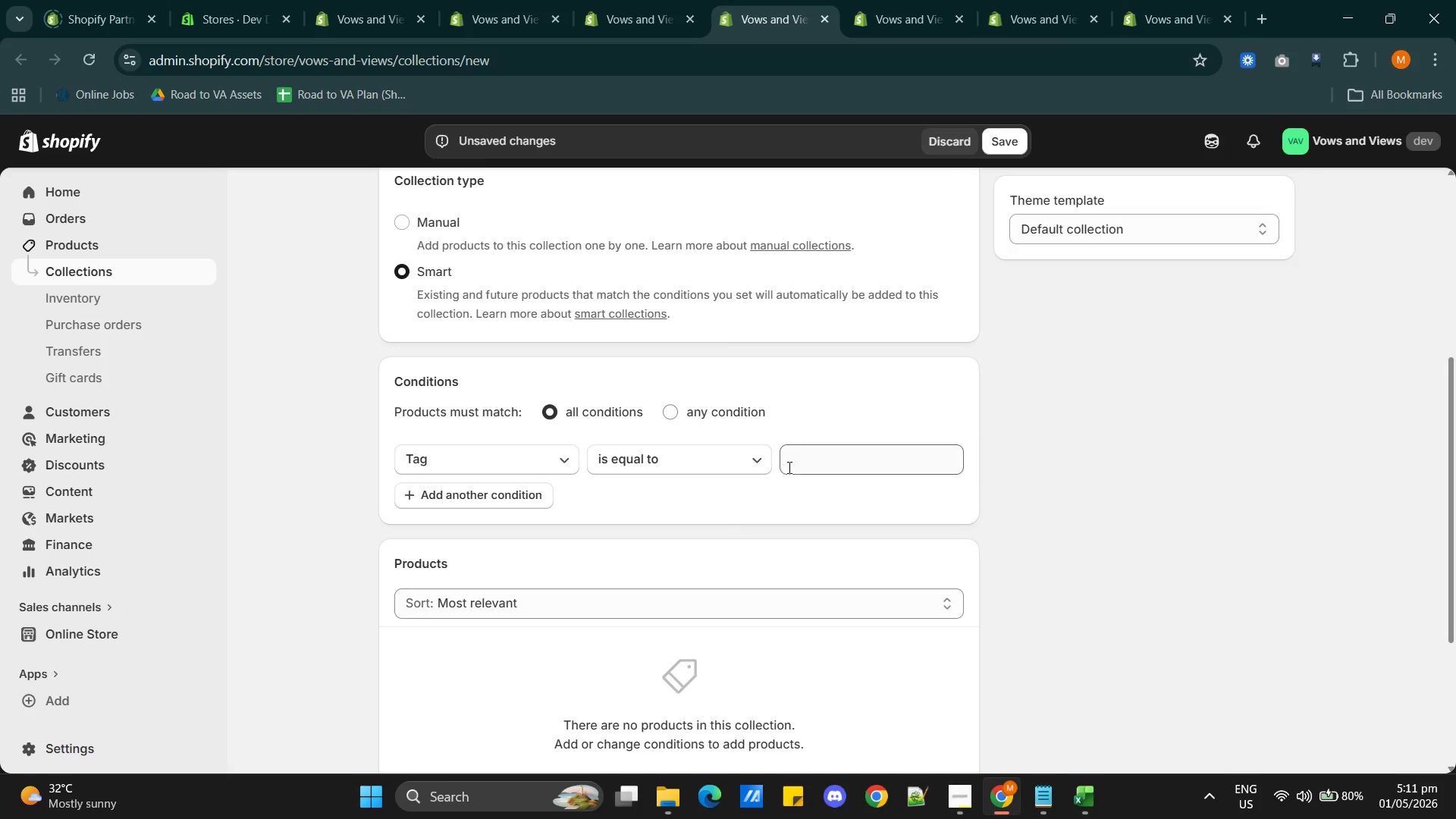 
left_click([804, 461])
 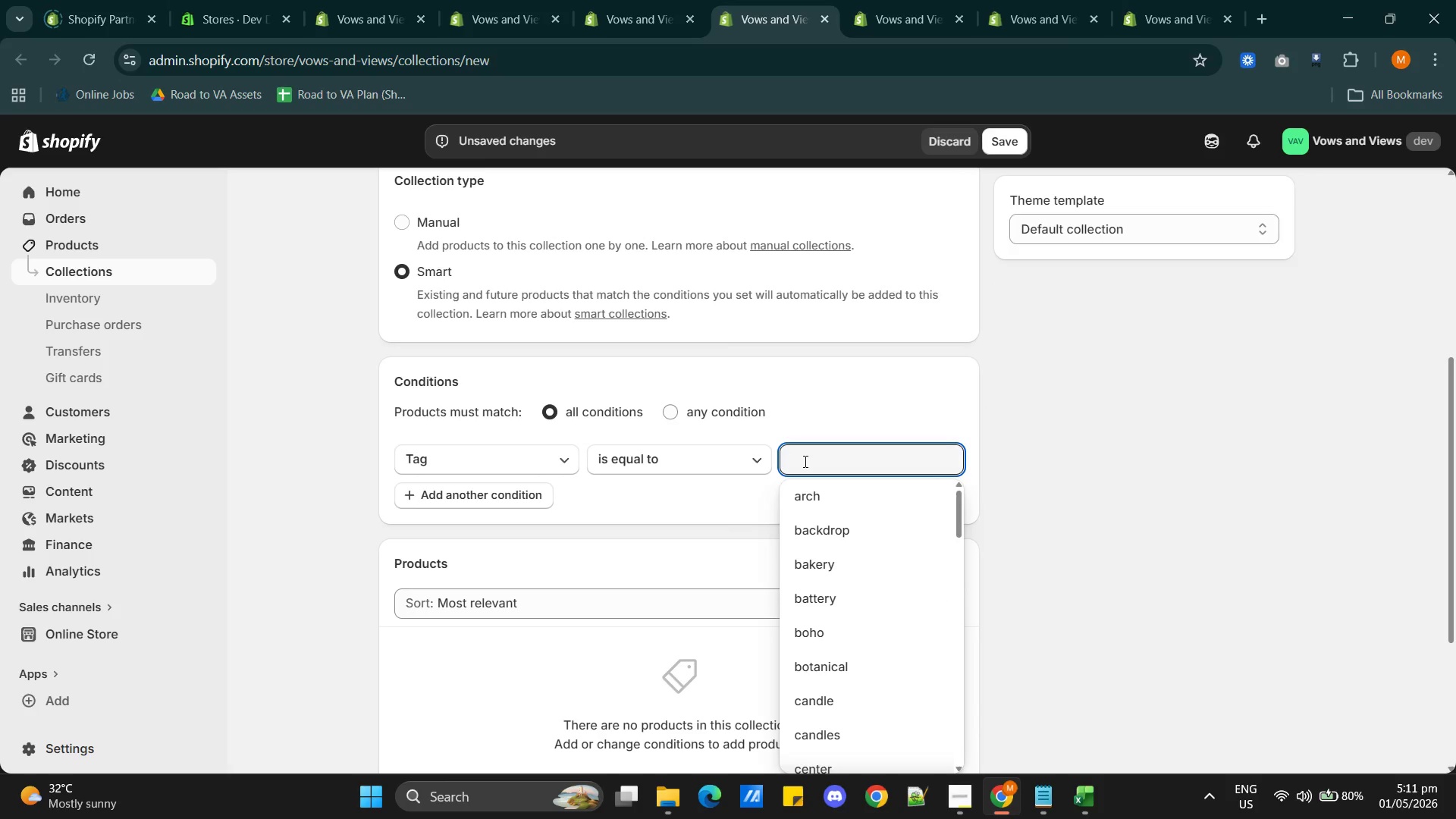 
scroll: coordinate [855, 670], scroll_direction: down, amount: 20.0
 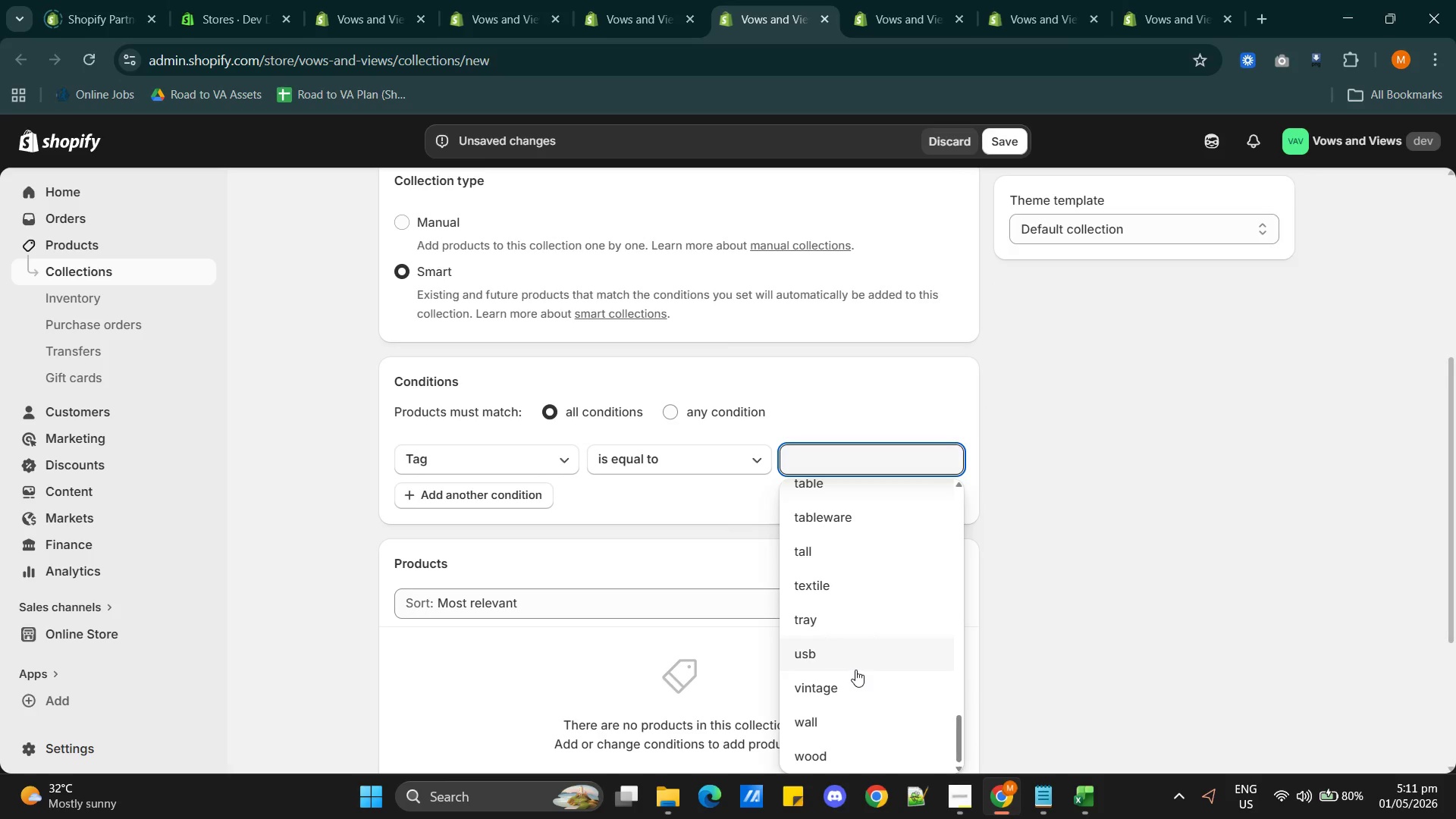 
scroll: coordinate [855, 668], scroll_direction: up, amount: 1.0
 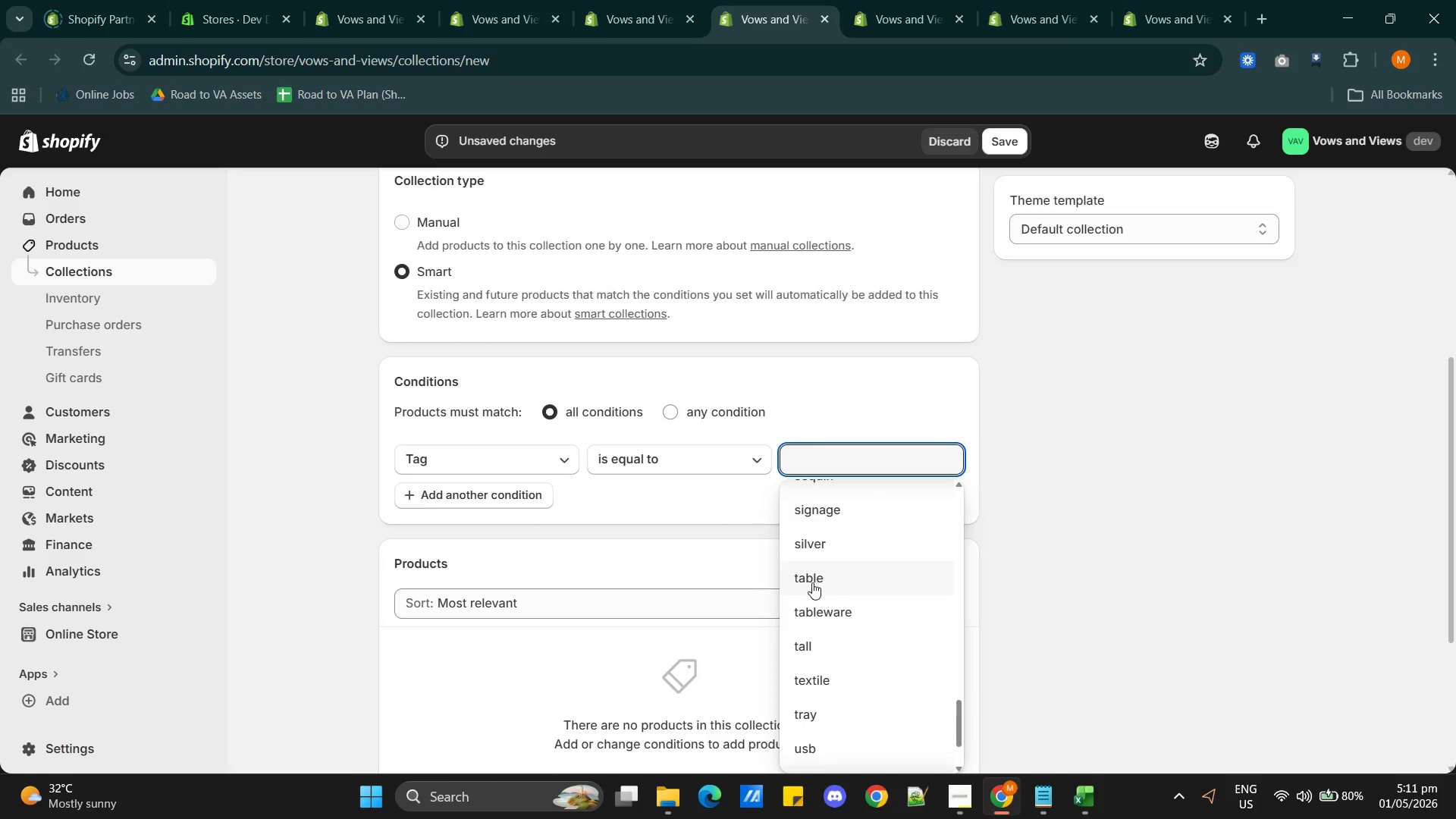 
left_click([811, 582])
 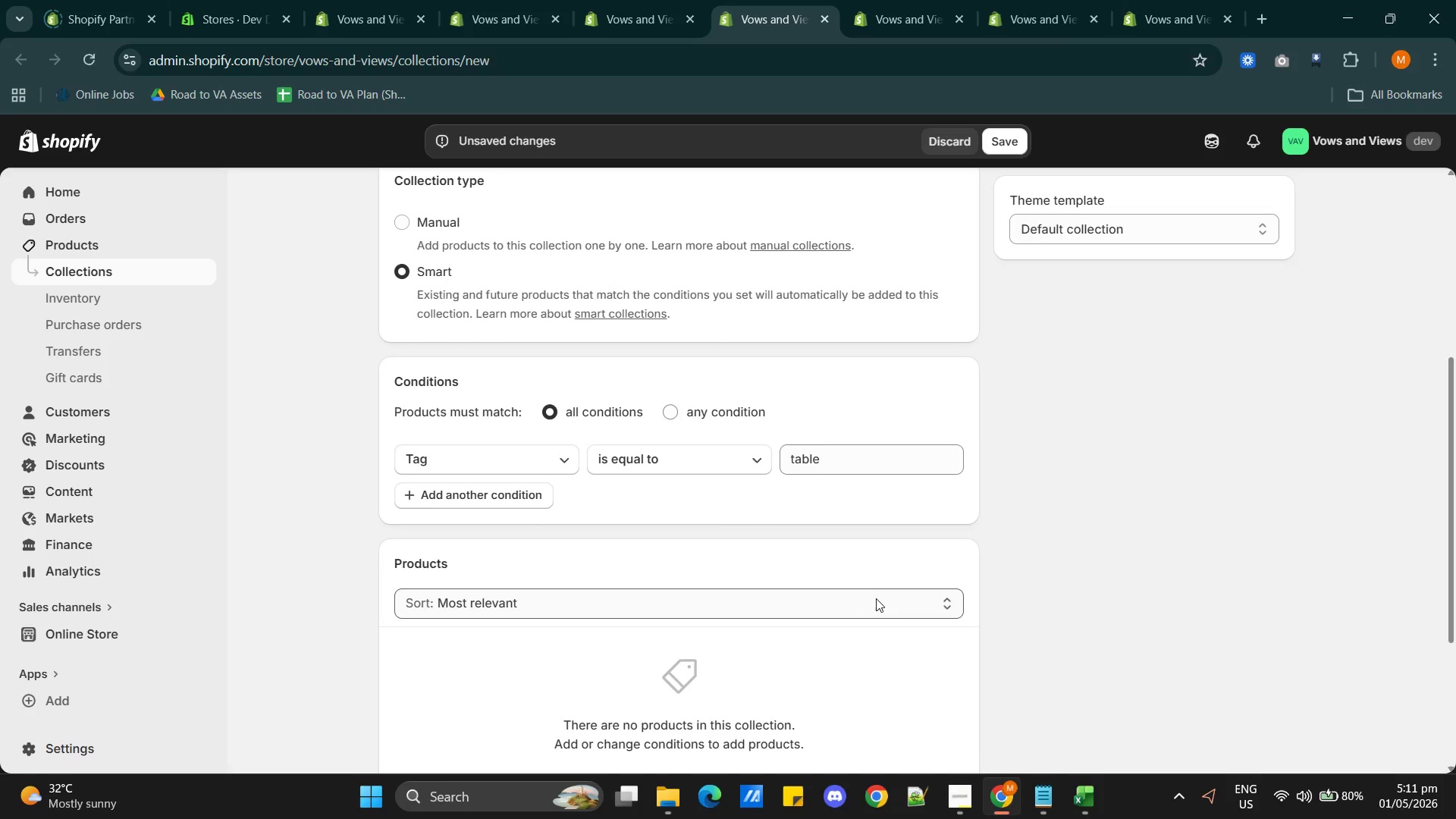 
mouse_move([858, 611])
 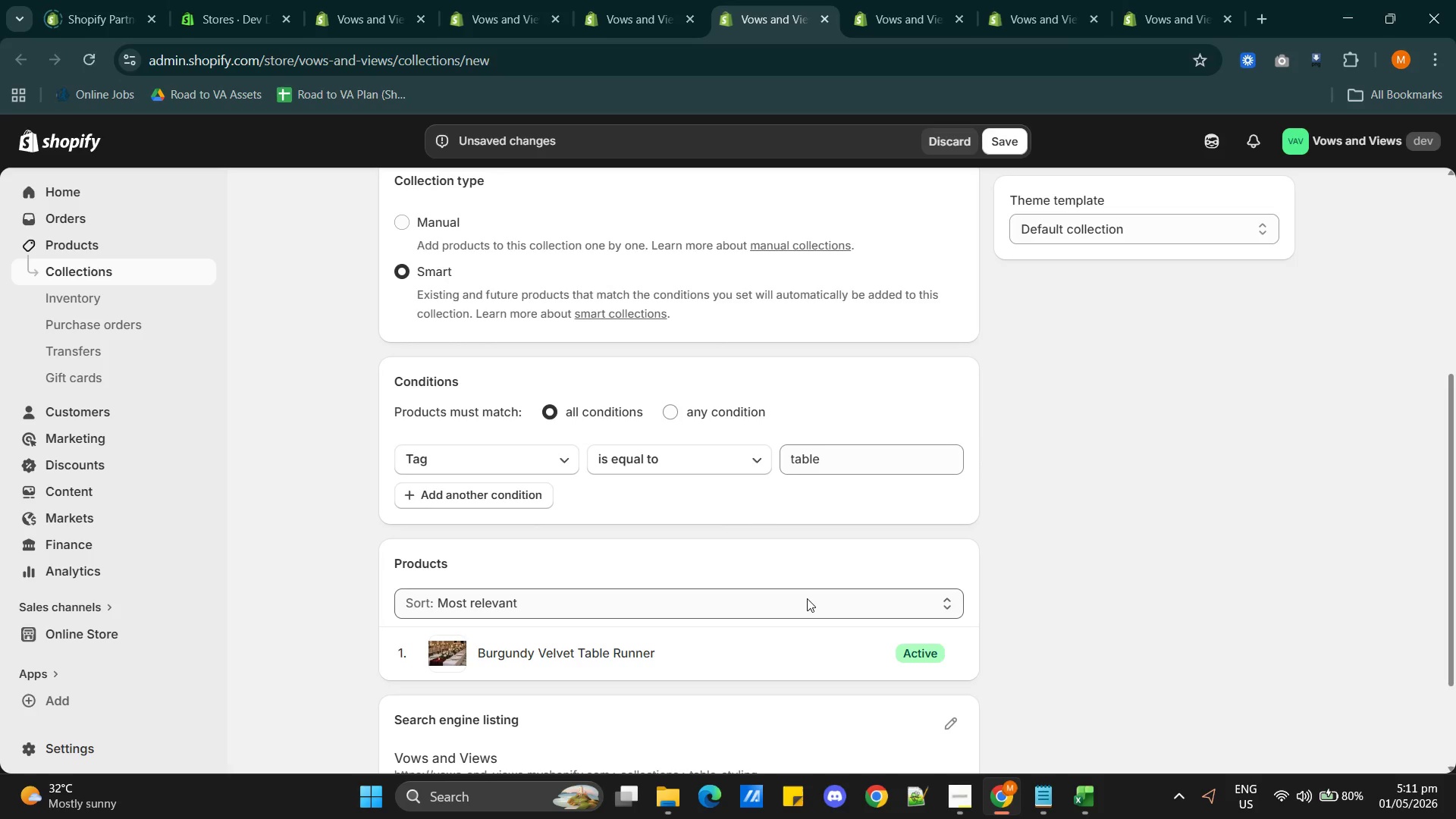 
scroll: coordinate [807, 598], scroll_direction: down, amount: 1.0
 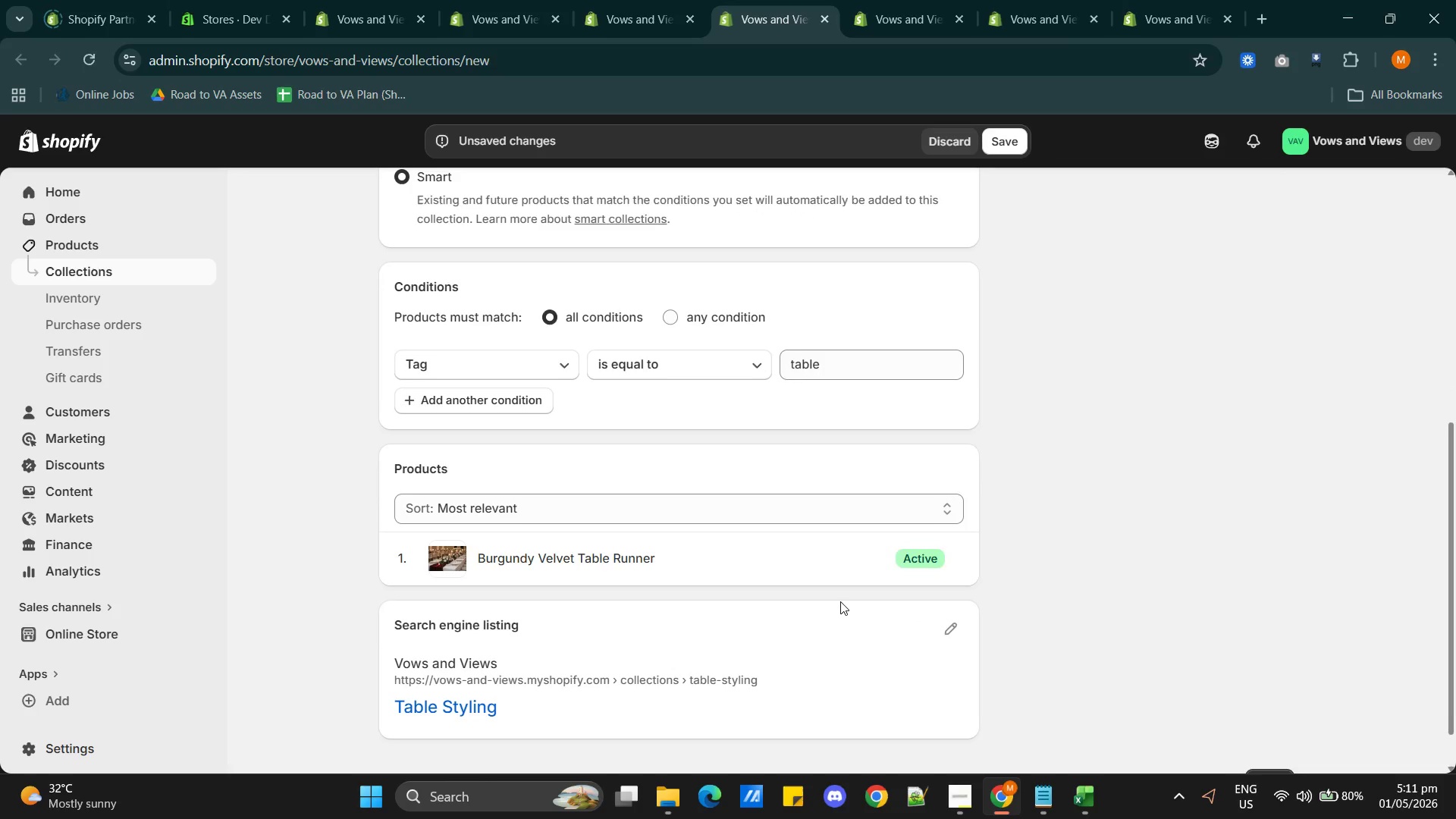 
scroll: coordinate [796, 566], scroll_direction: up, amount: 2.0
 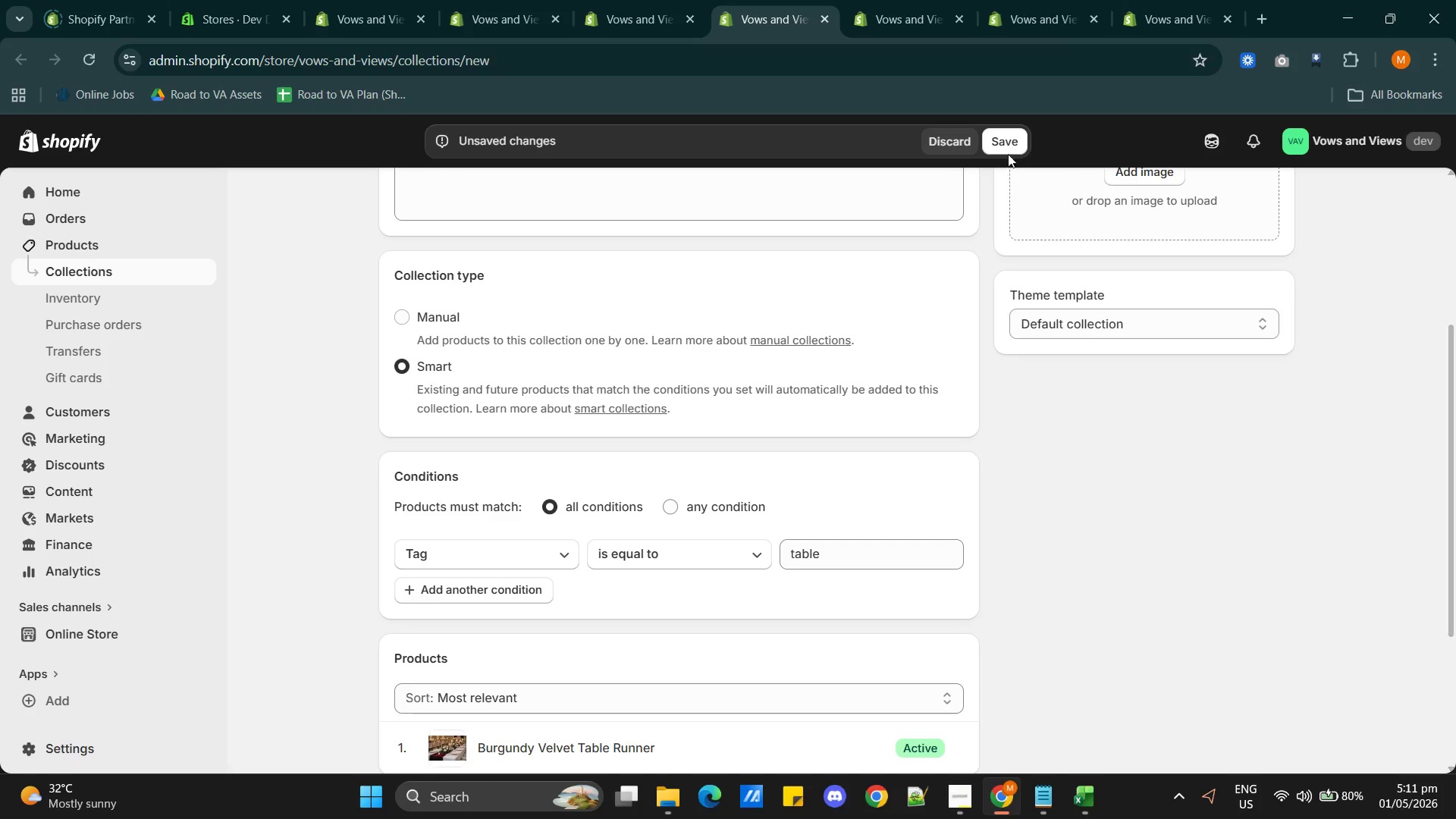 
left_click([1003, 143])
 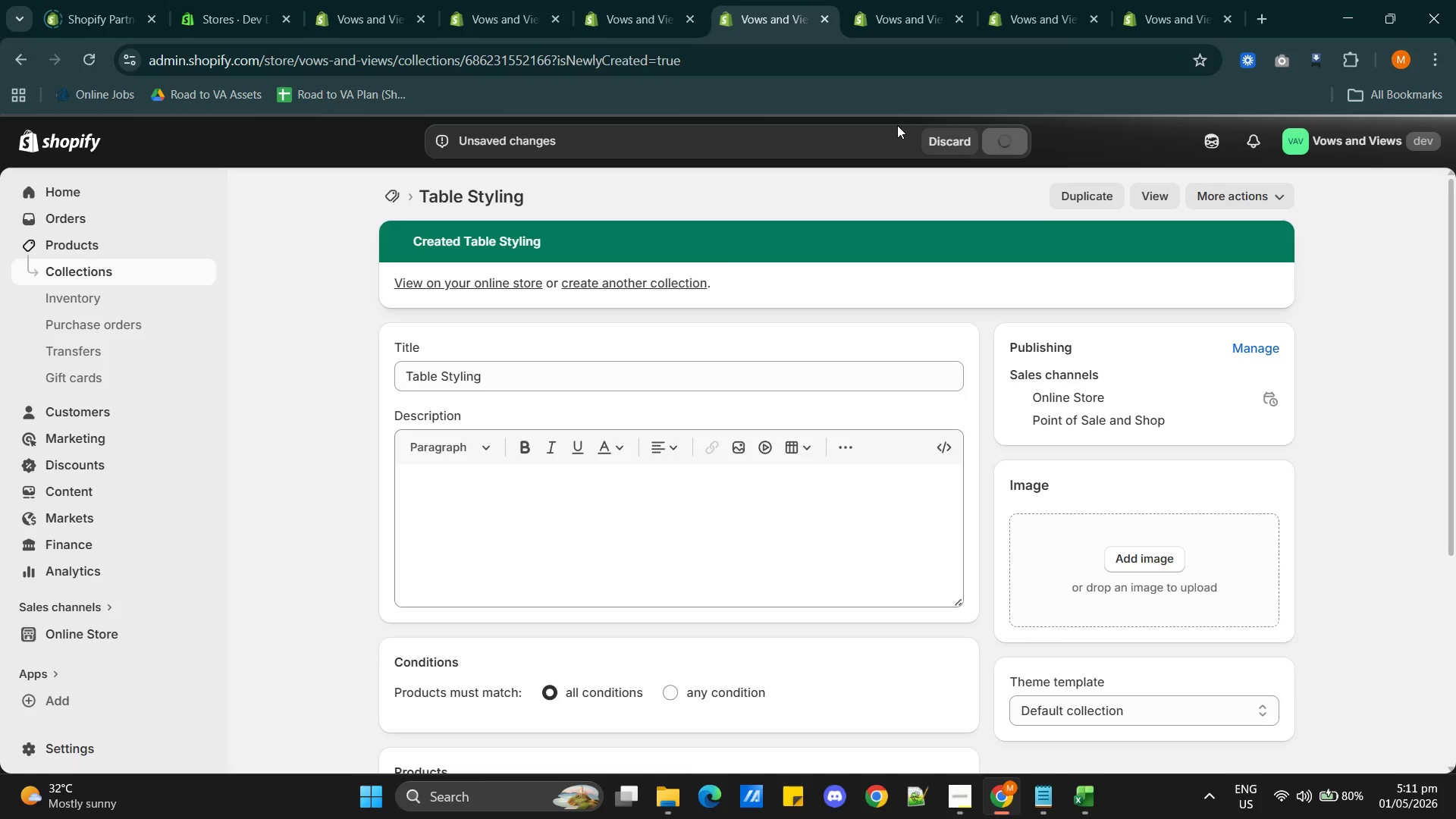 
wait(6.56)
 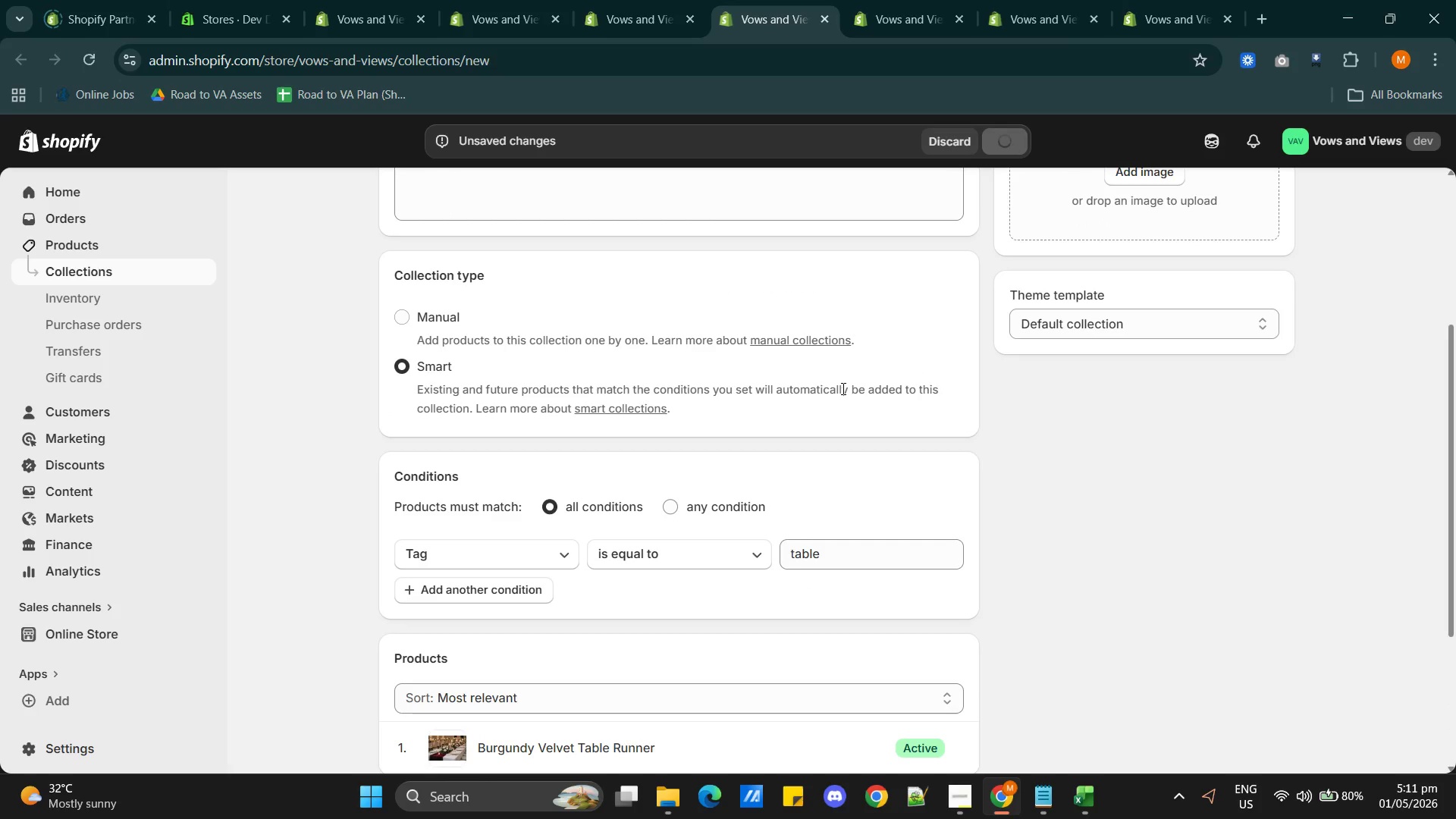 
left_click([878, 19])
 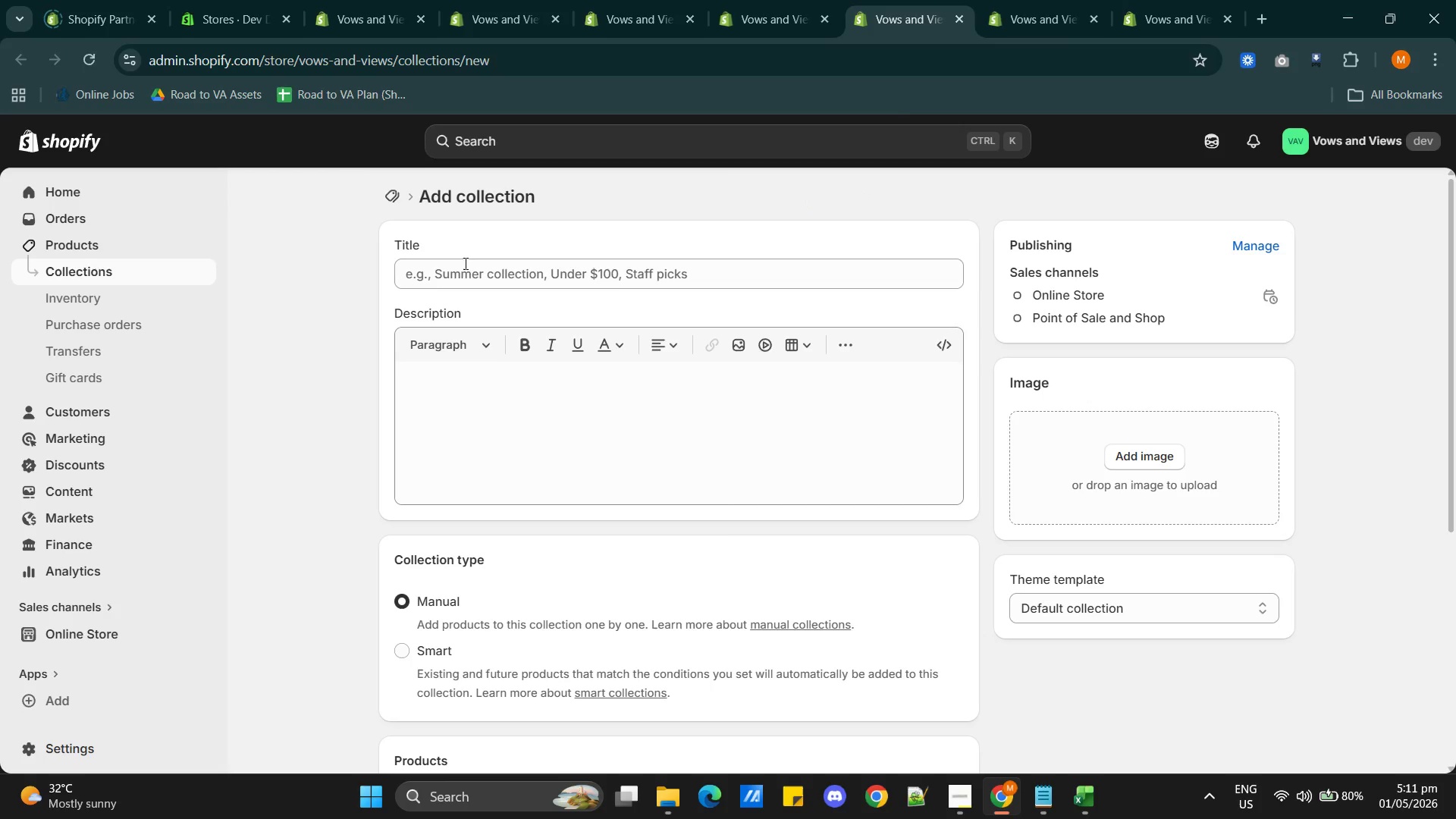 
left_click([462, 269])
 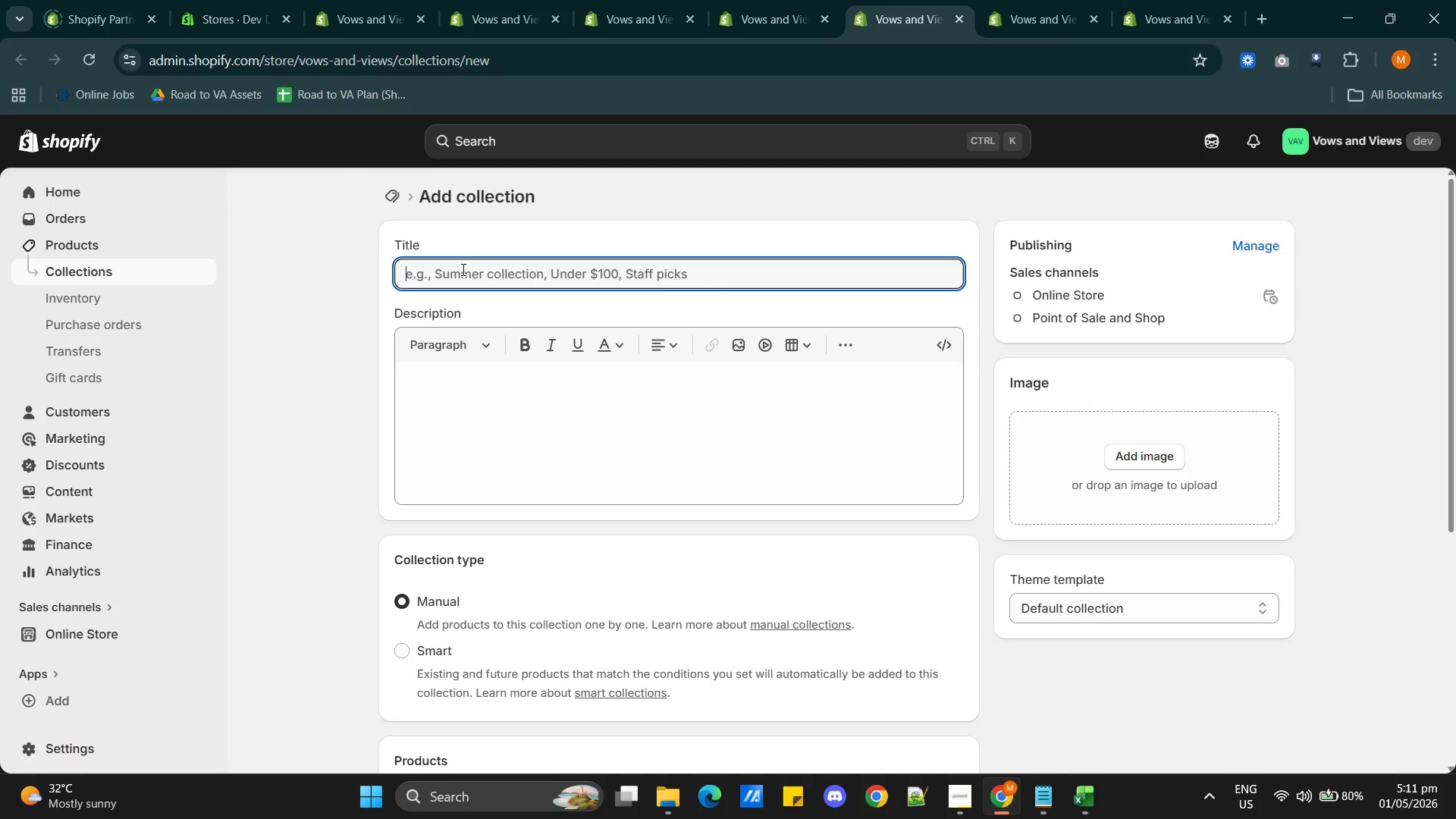 
type(Backdrops & Arches)
 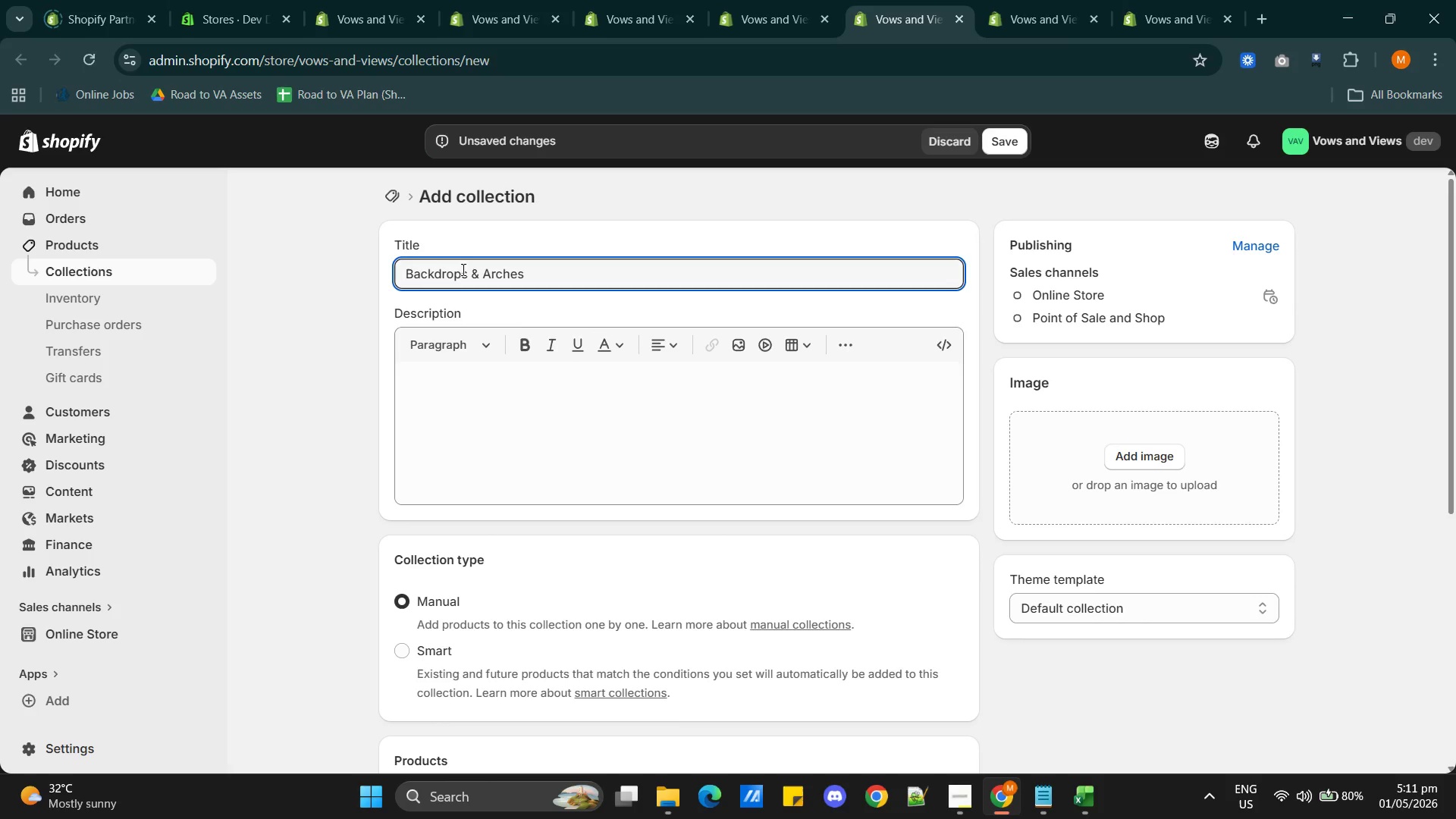 
scroll: coordinate [850, 642], scroll_direction: down, amount: 2.0
 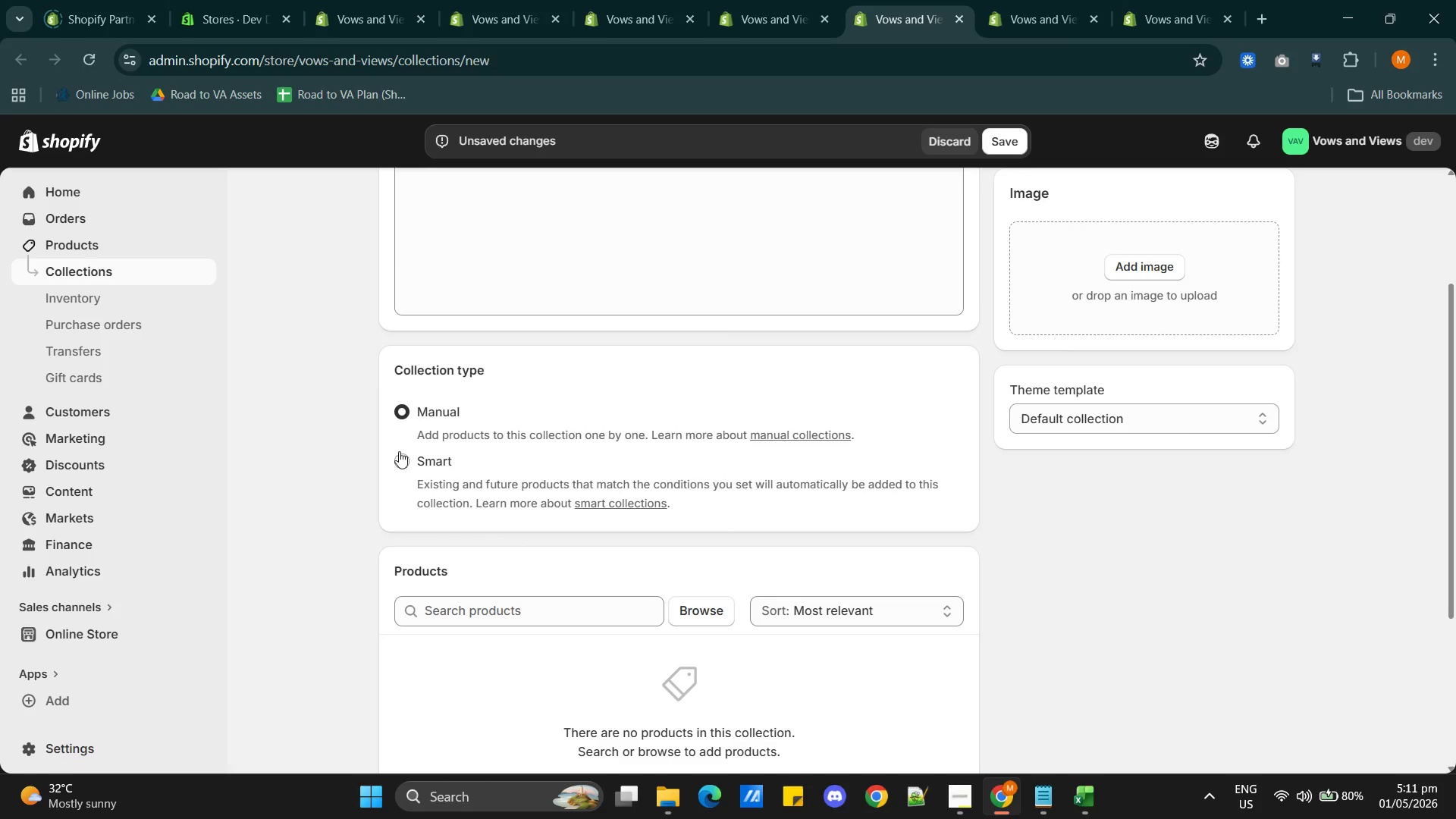 
left_click([403, 459])
 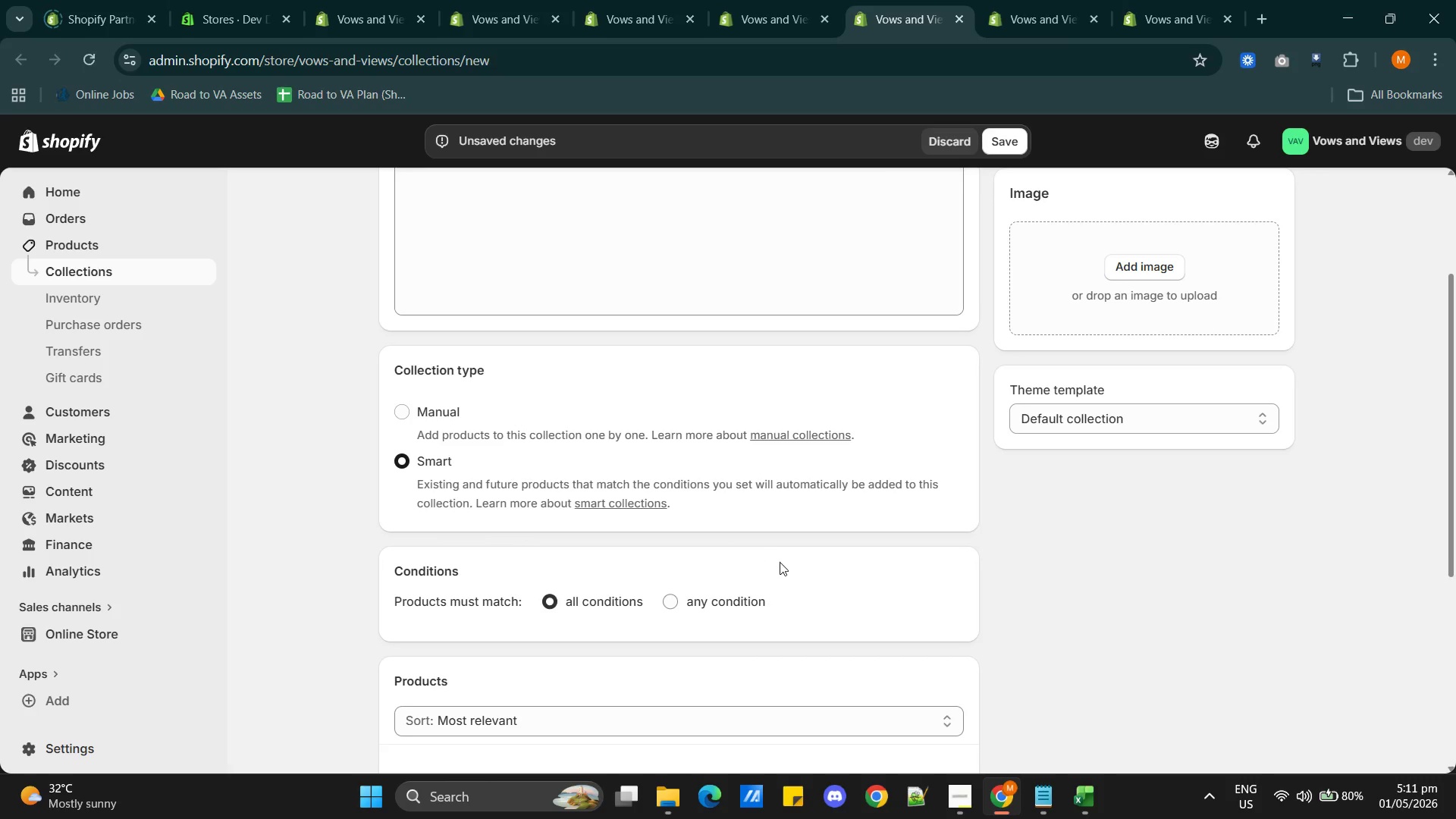 
scroll: coordinate [763, 557], scroll_direction: down, amount: 3.0
 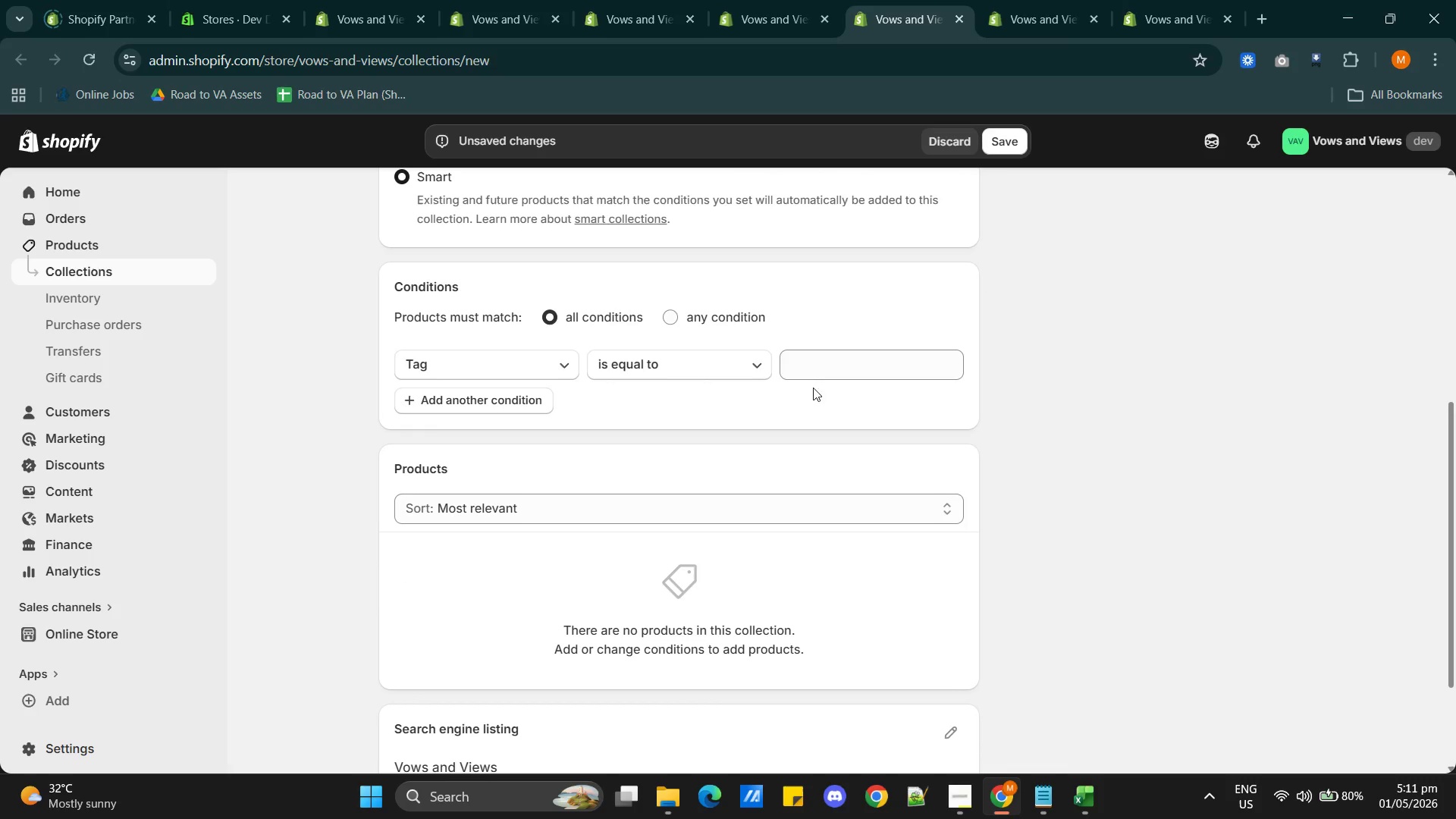 
left_click([813, 369])
 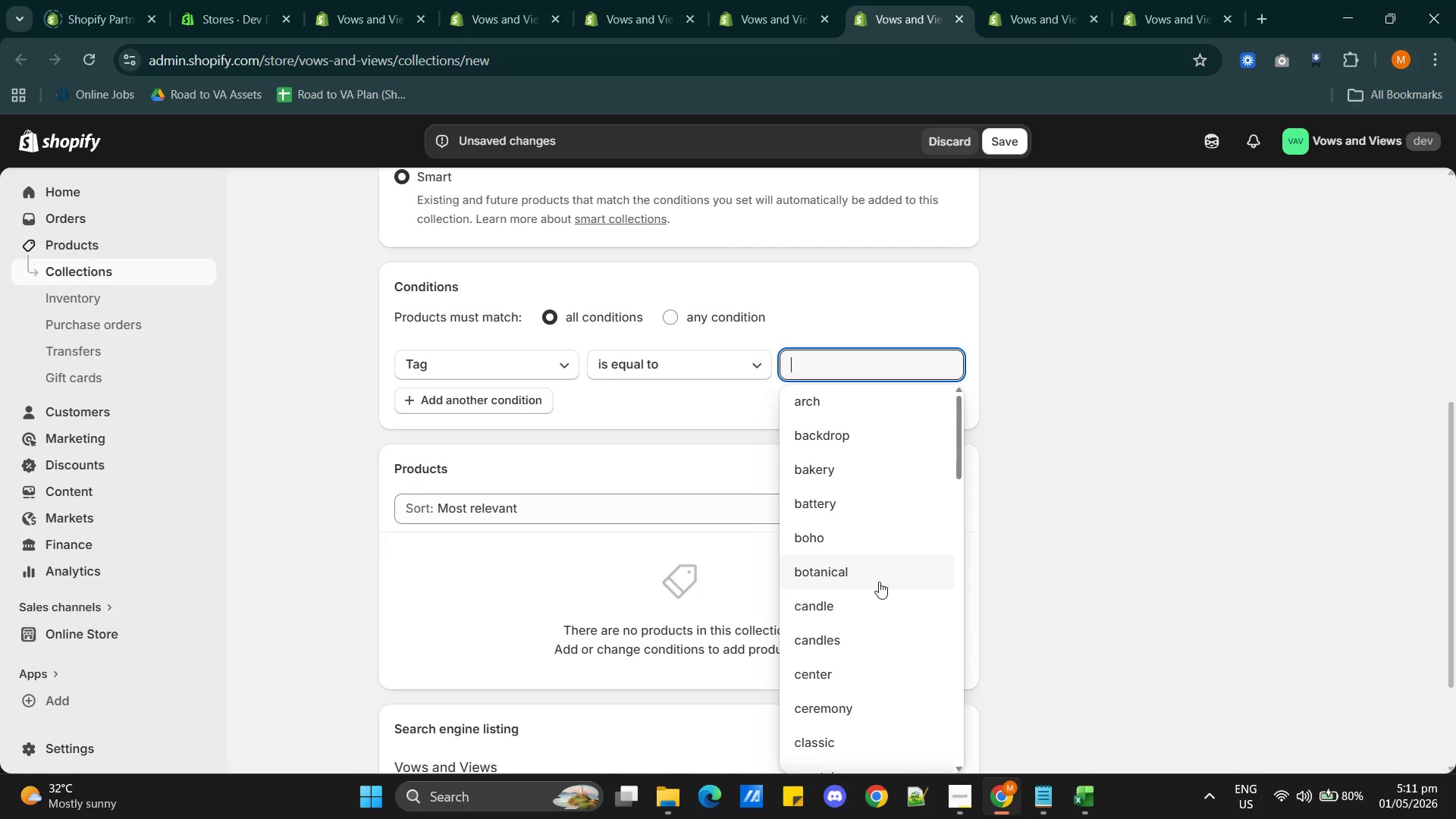 
scroll: coordinate [867, 563], scroll_direction: up, amount: 4.0
 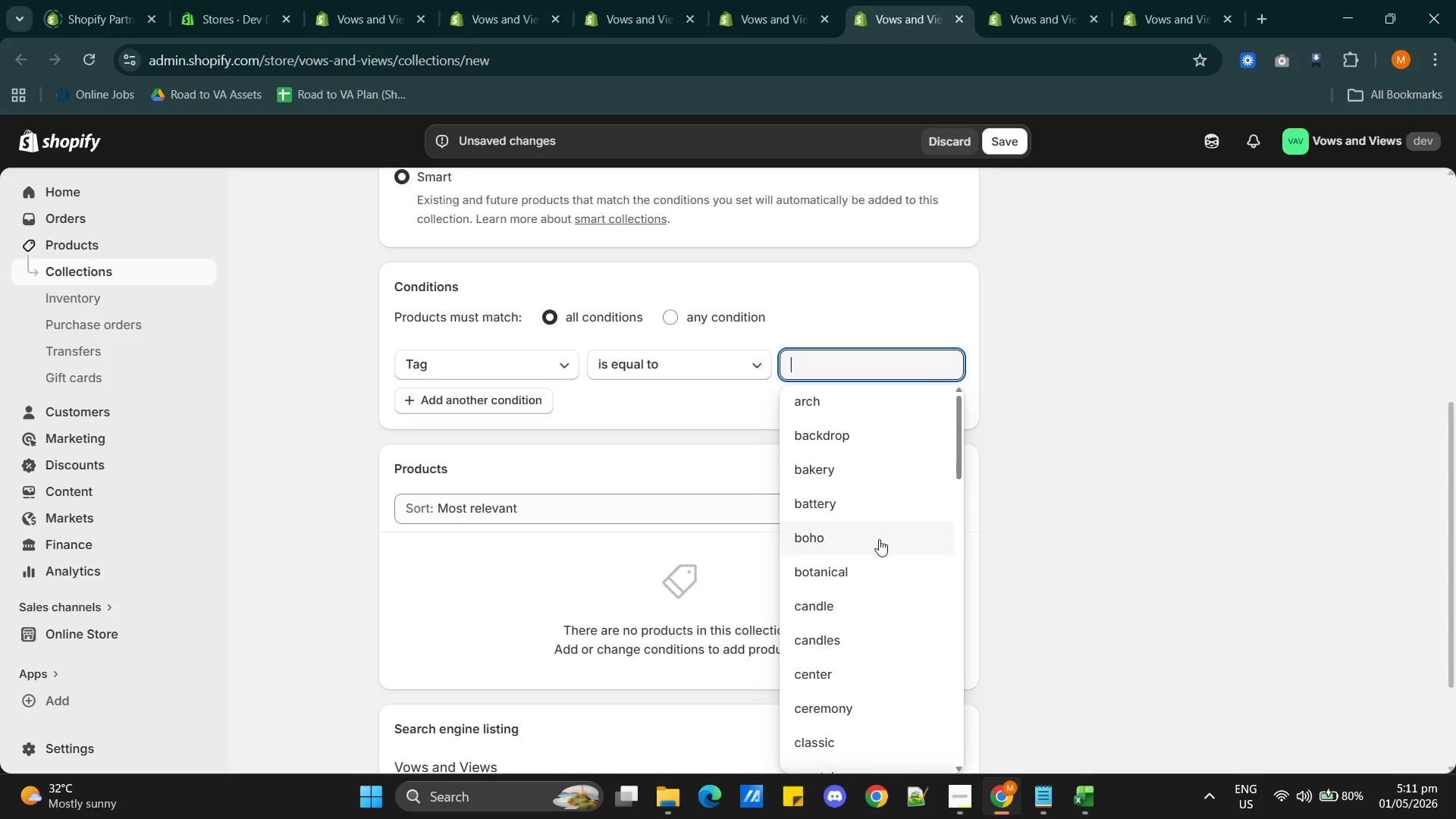 
left_click([821, 404])
 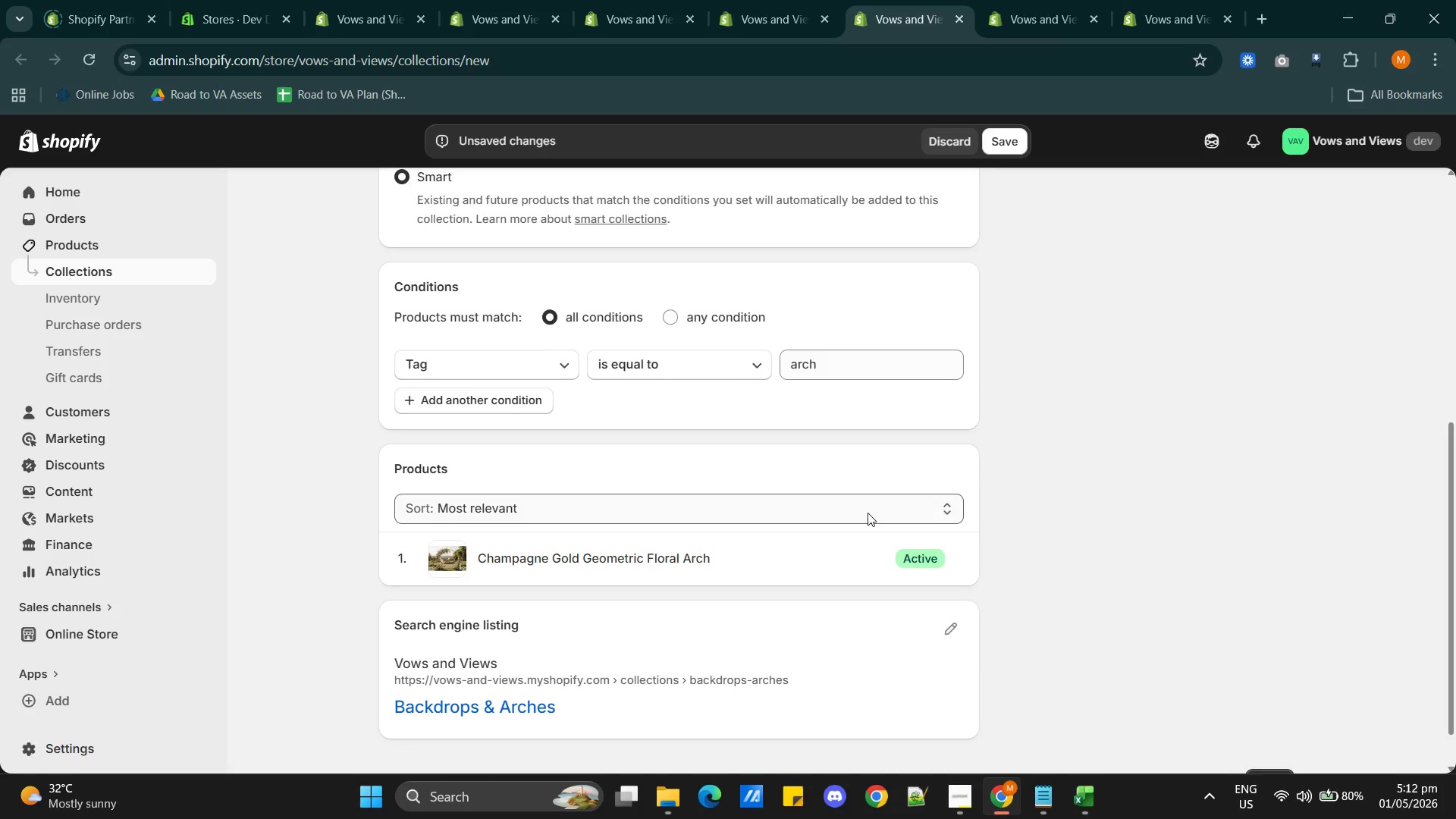 
double_click([826, 369])
 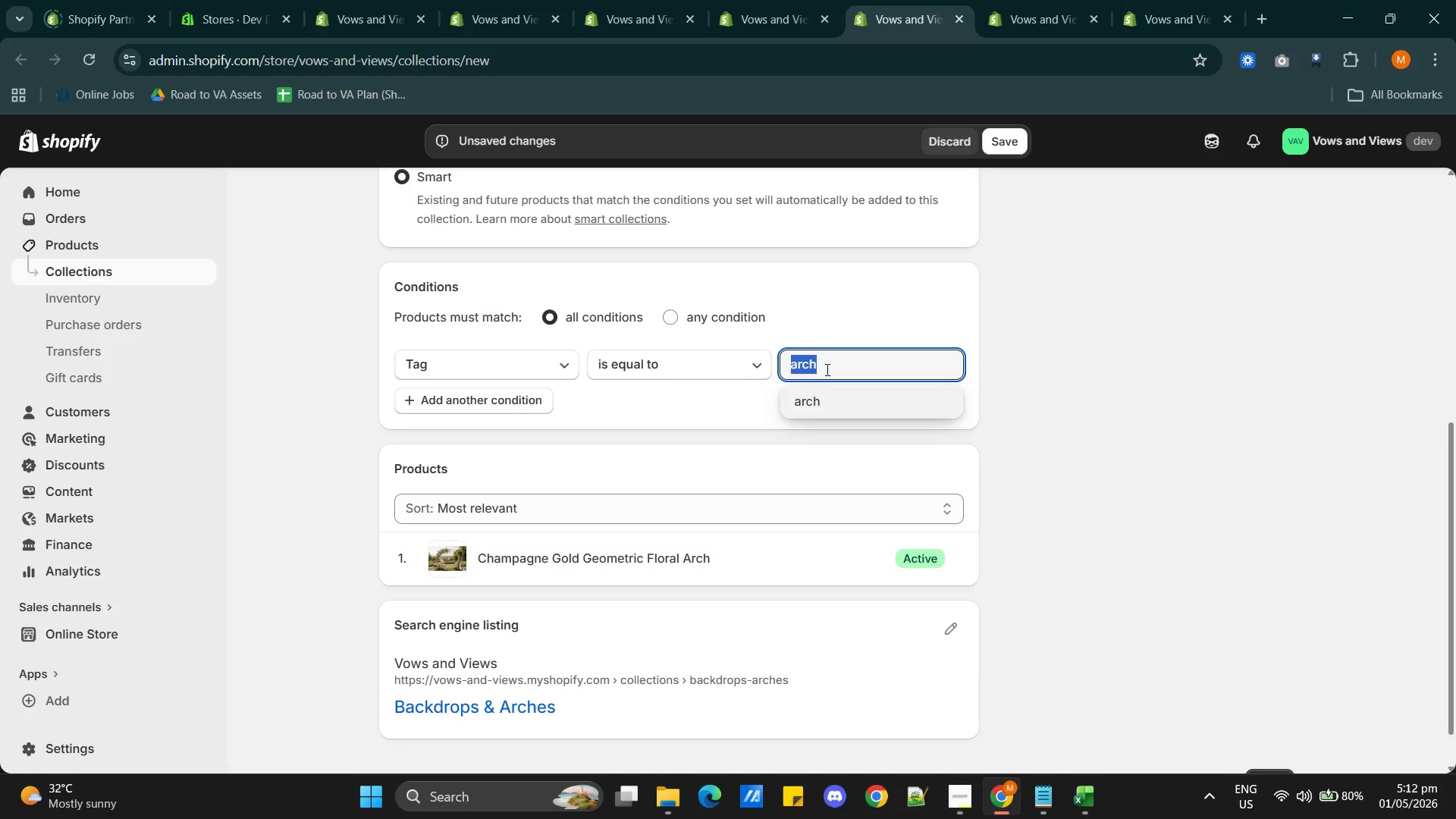 
triple_click([826, 369])
 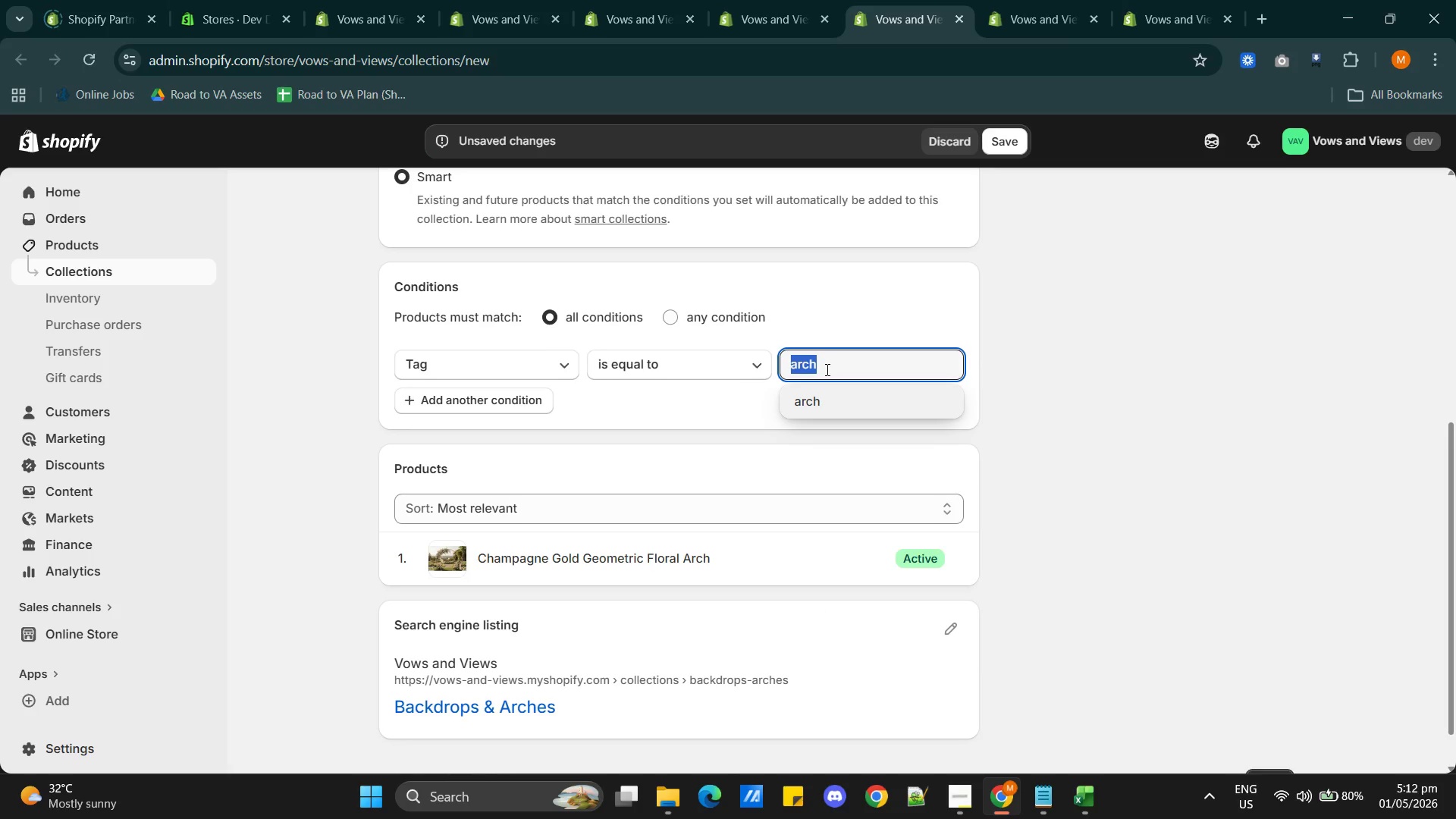 
key(Backspace)
 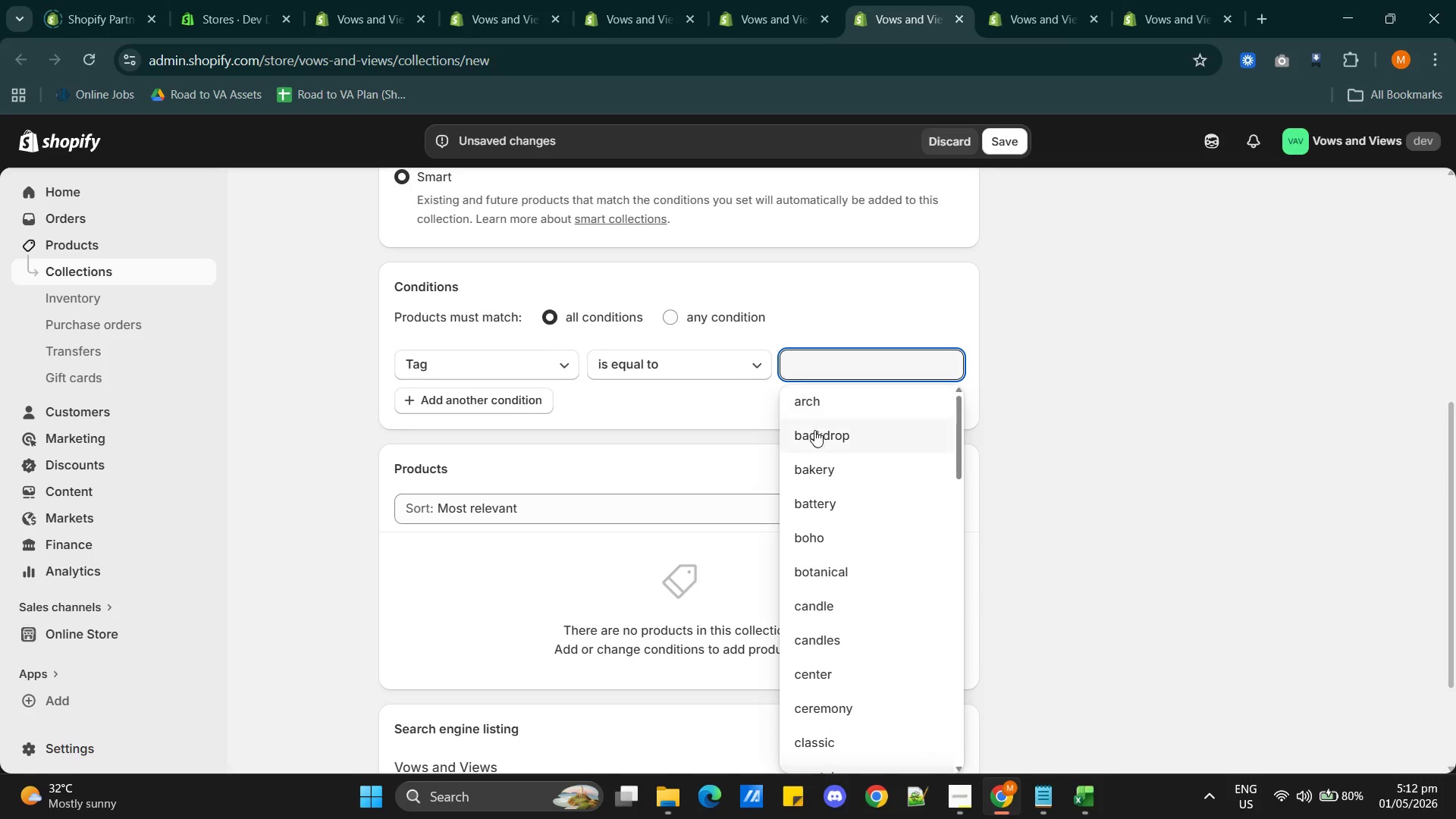 
left_click([814, 437])
 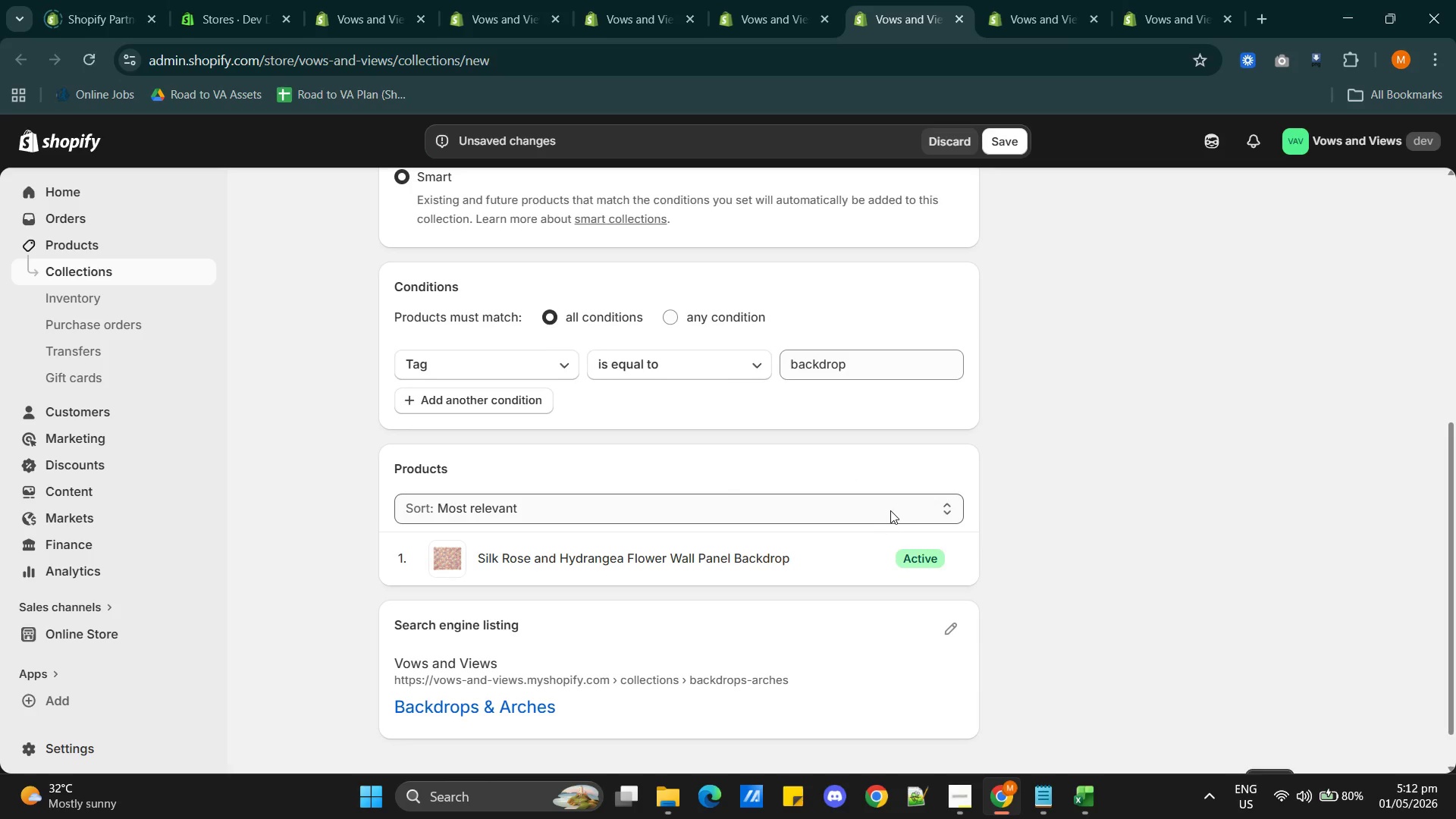 
scroll: coordinate [865, 489], scroll_direction: down, amount: 2.0
 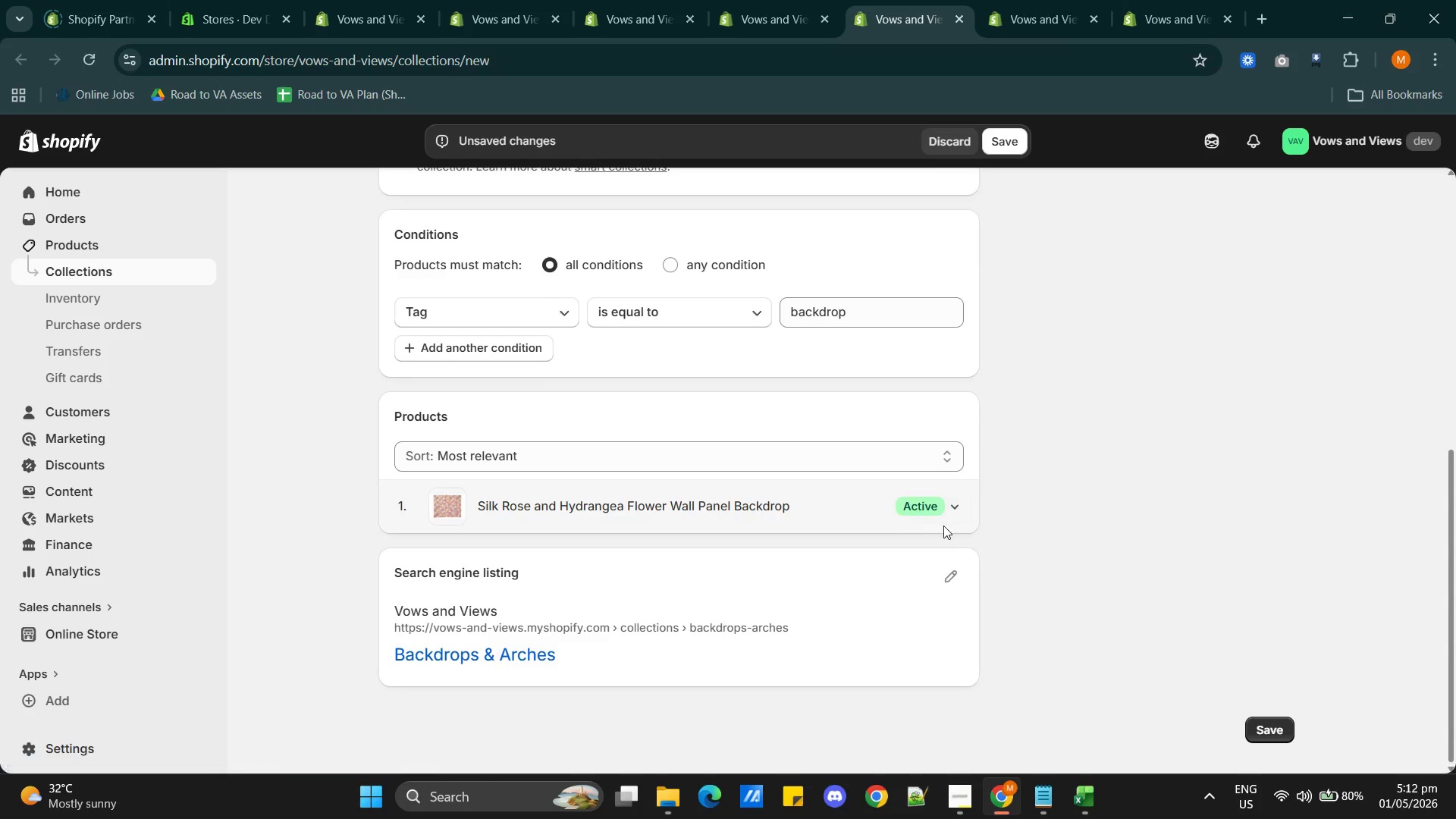 
scroll: coordinate [946, 526], scroll_direction: up, amount: 6.0
 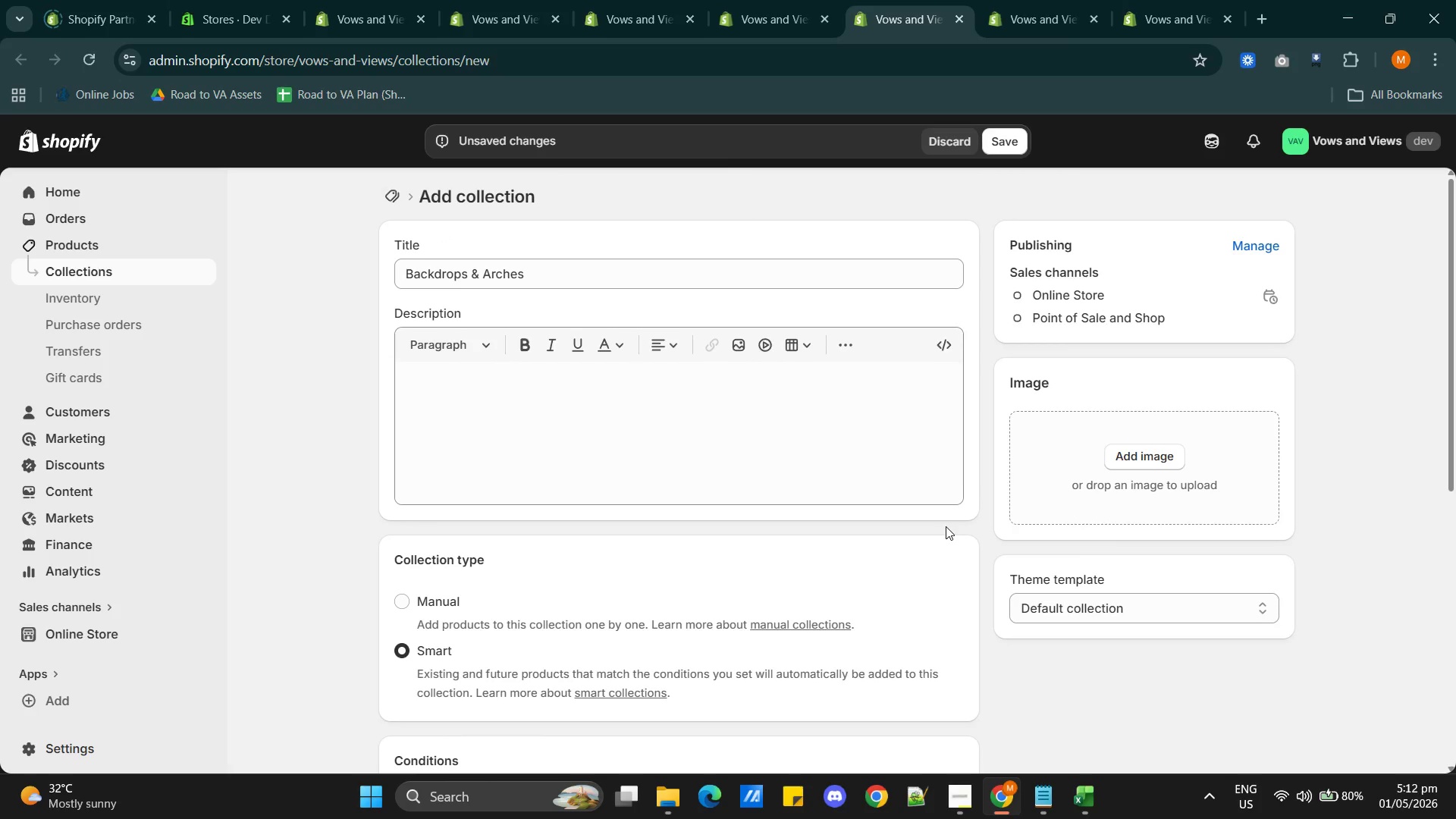 
scroll: coordinate [946, 526], scroll_direction: down, amount: 2.0
 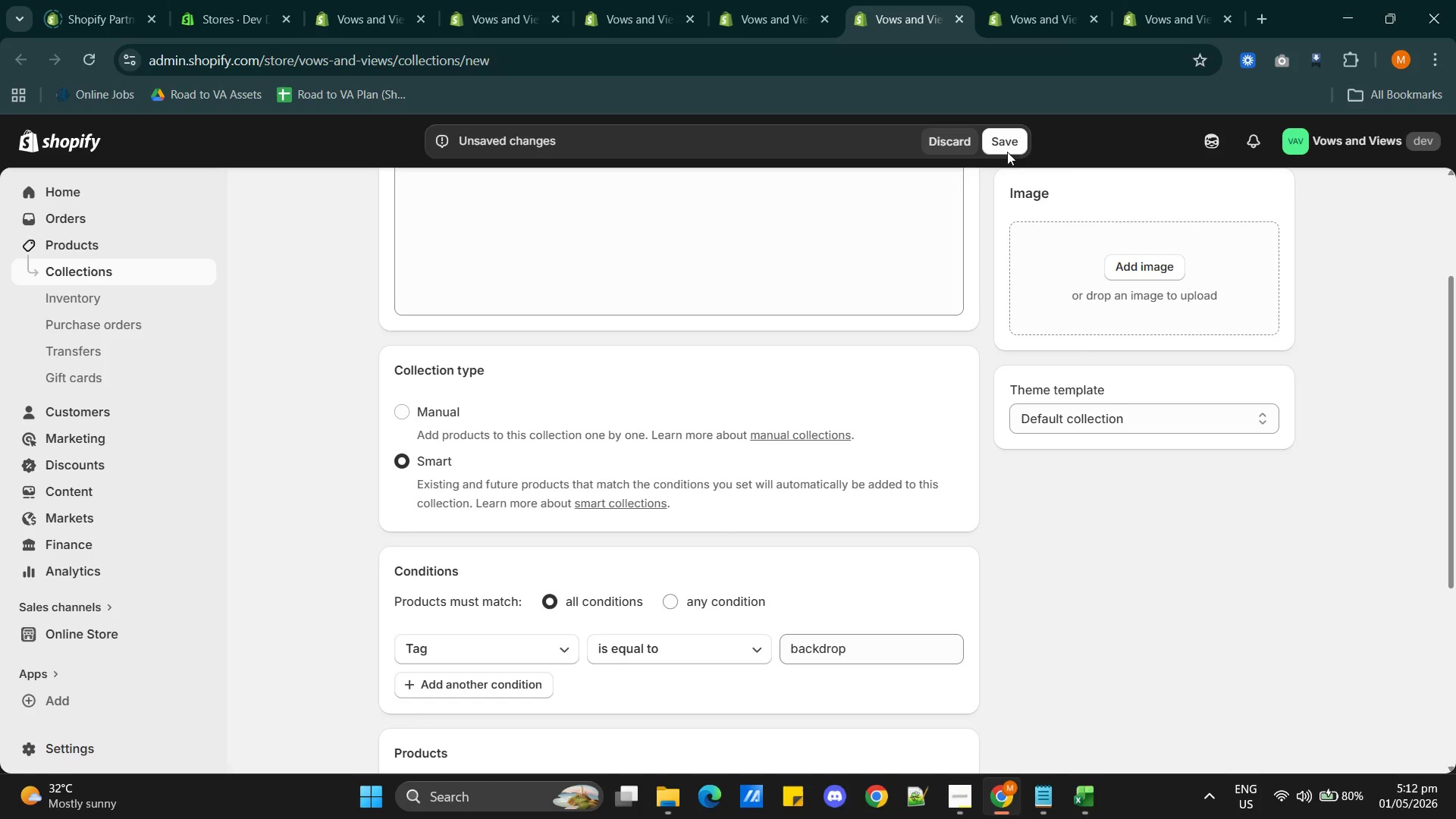 
left_click([1010, 139])
 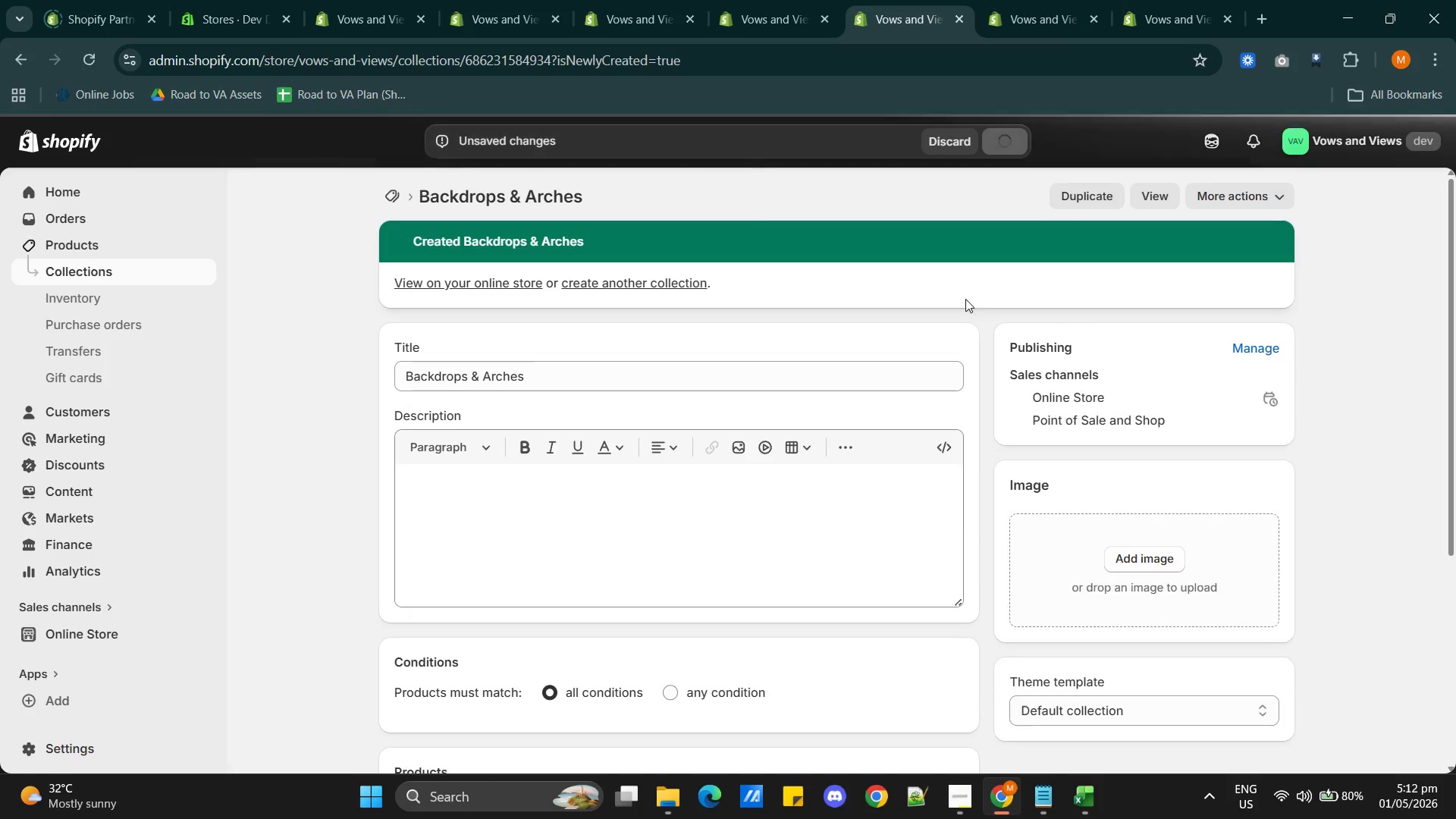 
wait(5.41)
 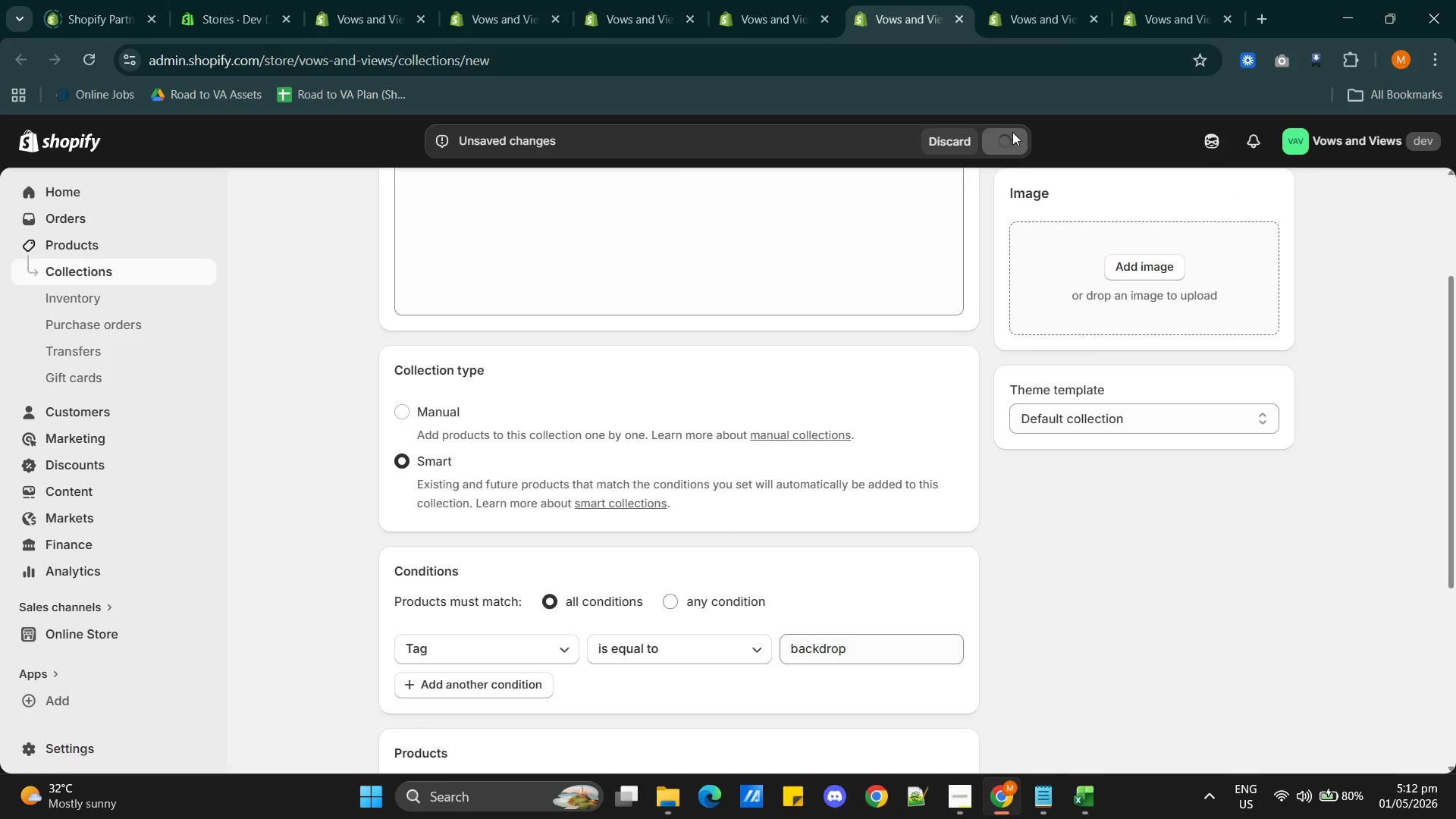 
left_click([1017, 23])
 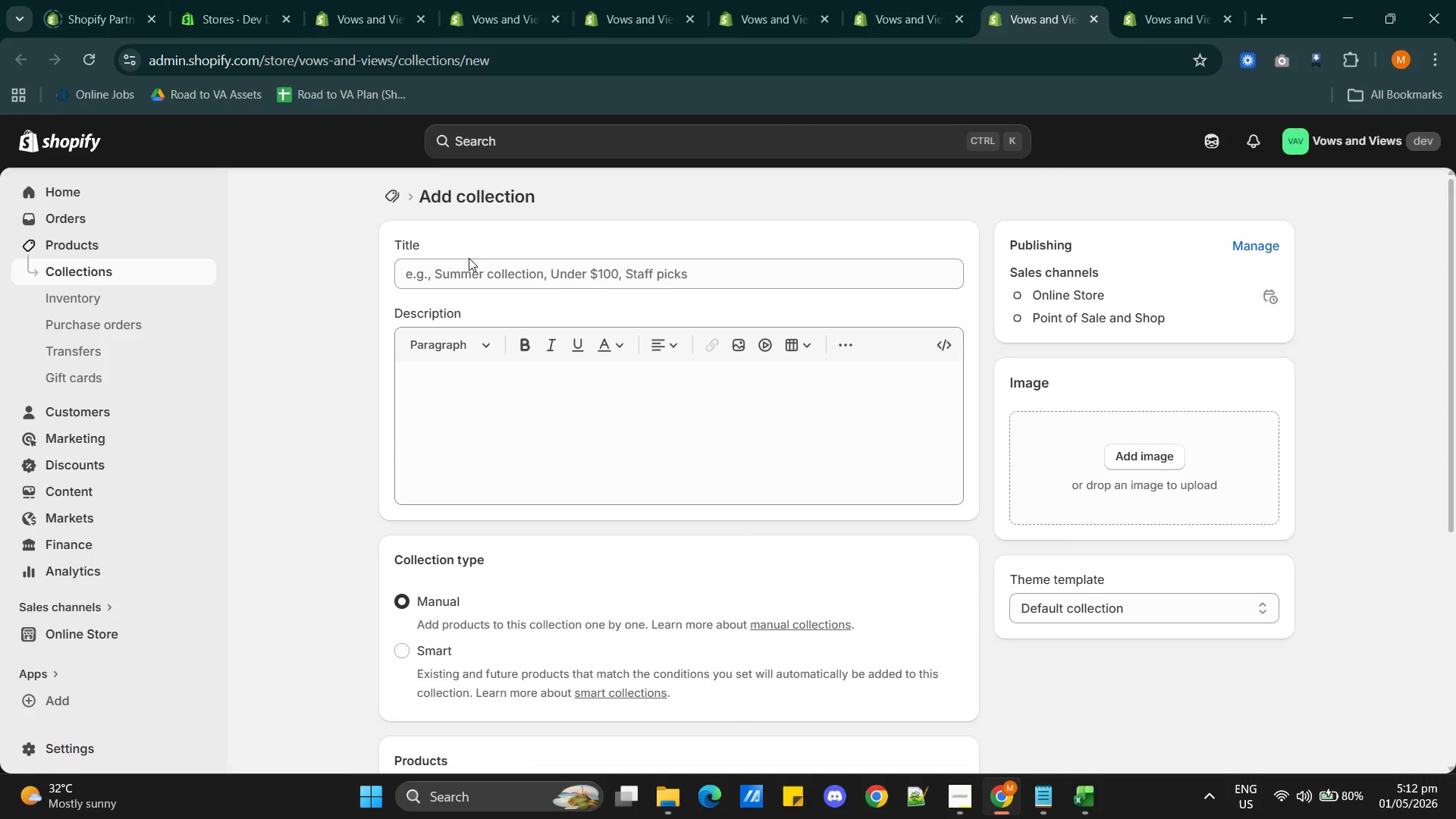 
left_click([471, 272])
 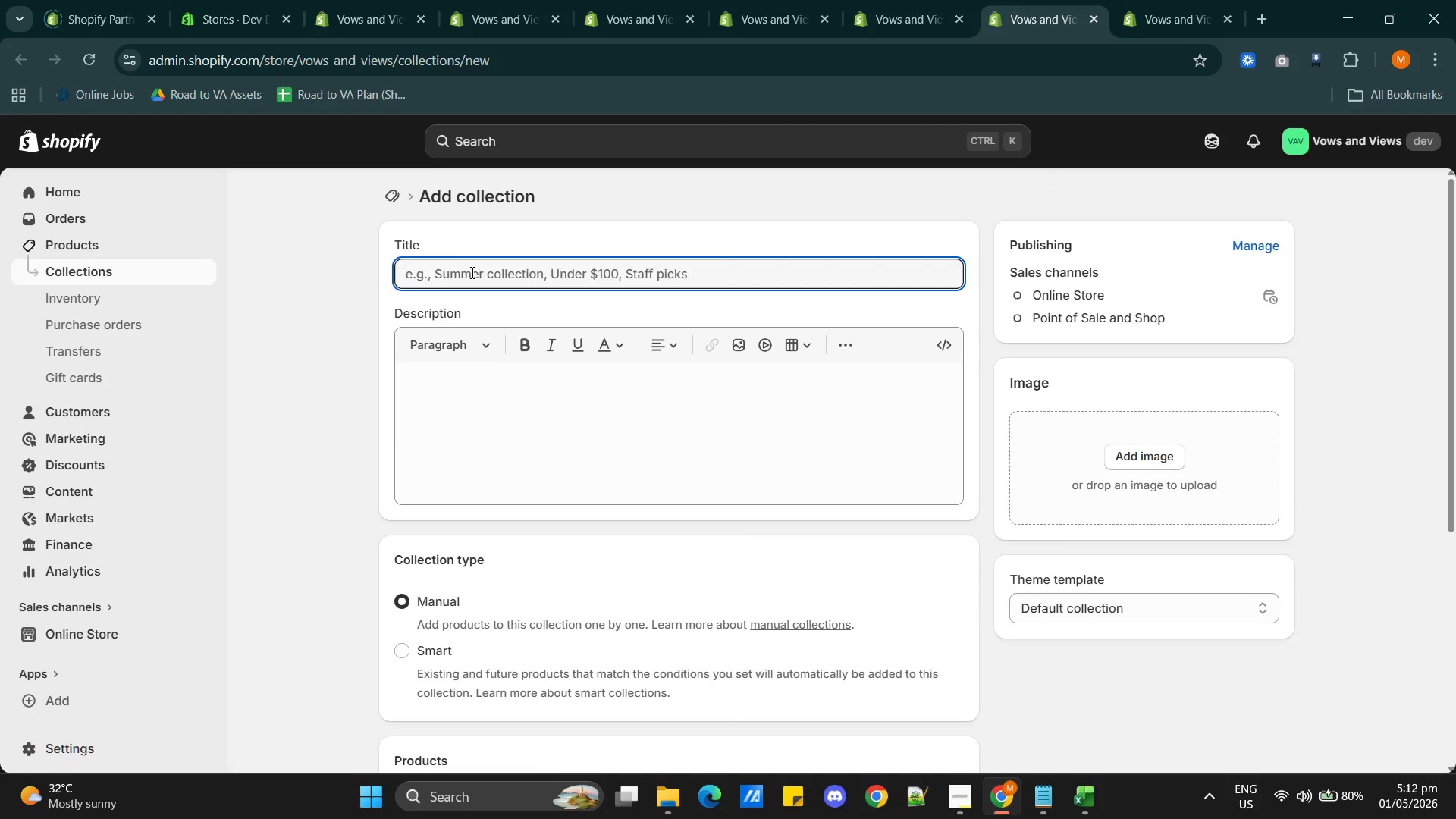 
left_click([471, 272])
 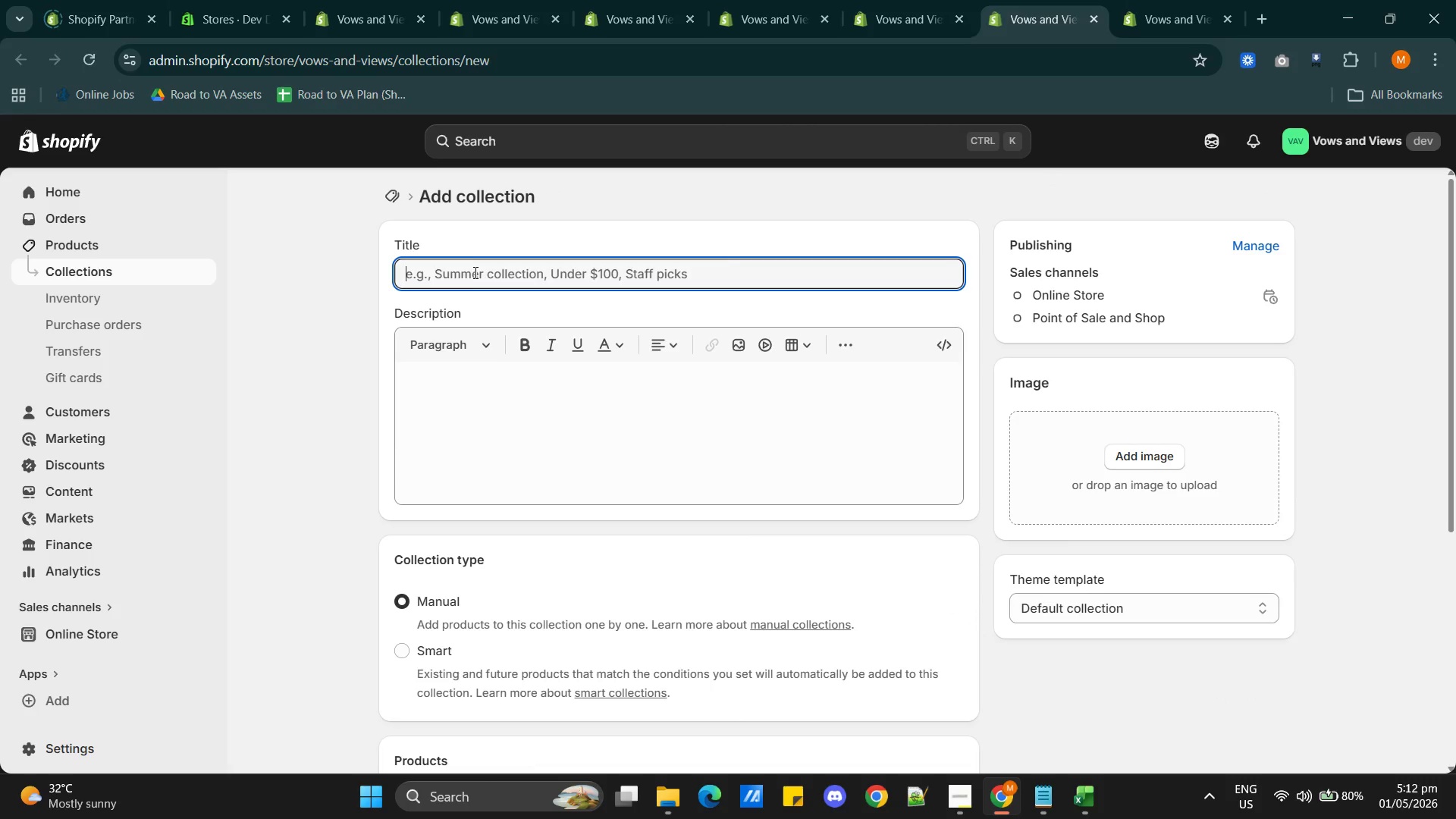 
type(Boho Chic)
 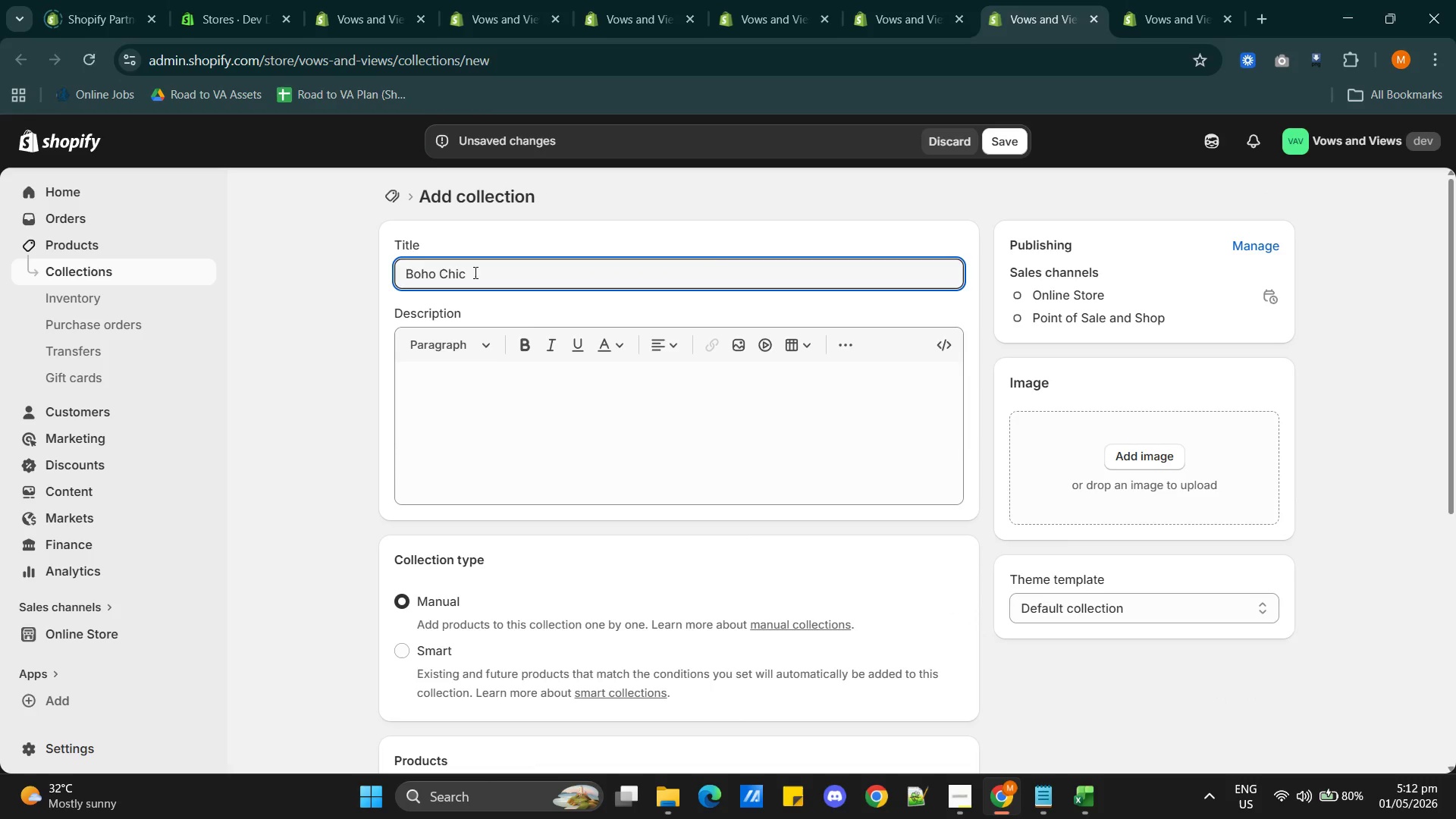 
scroll: coordinate [641, 640], scroll_direction: down, amount: 1.0
 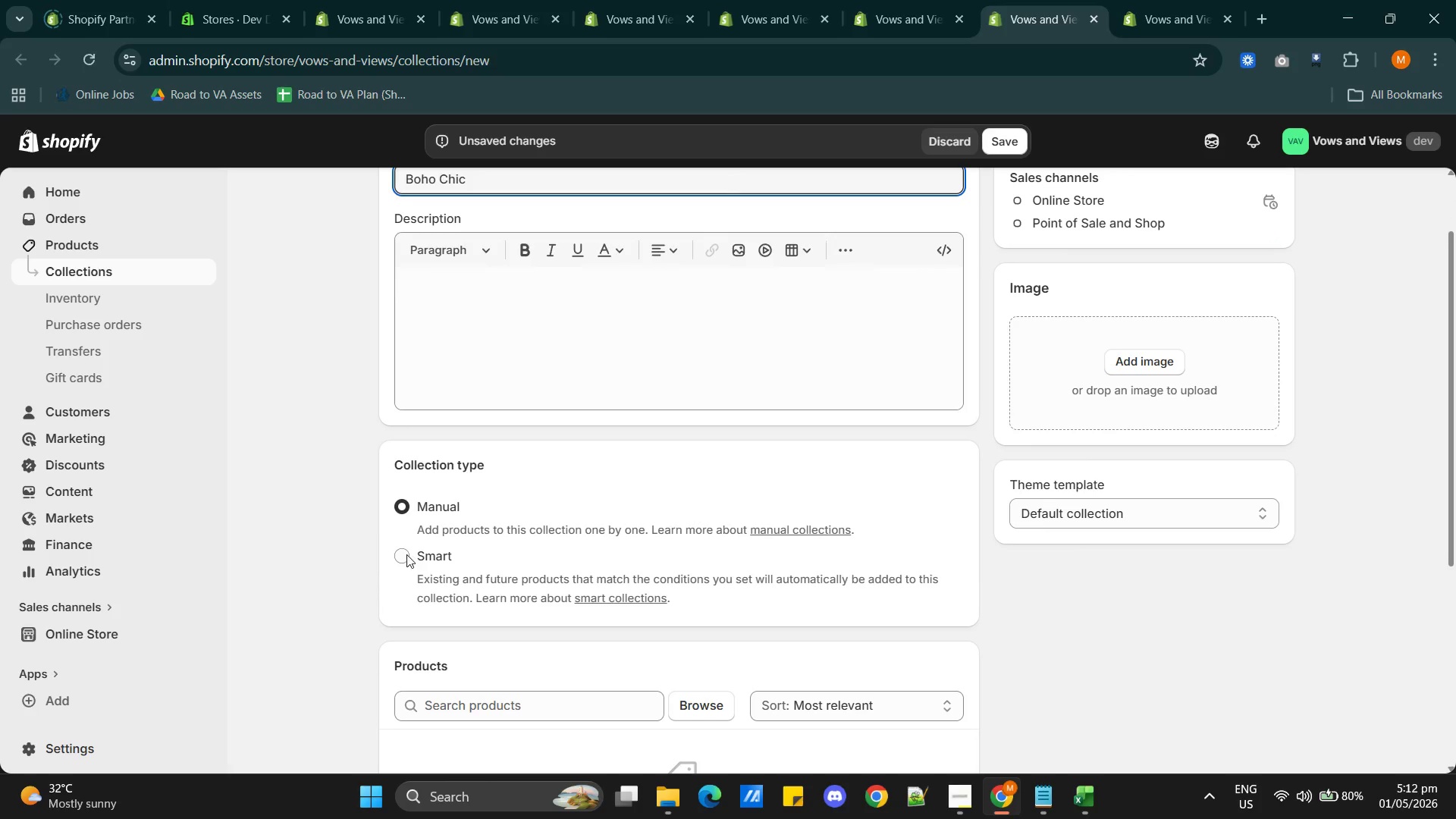 
left_click([406, 554])
 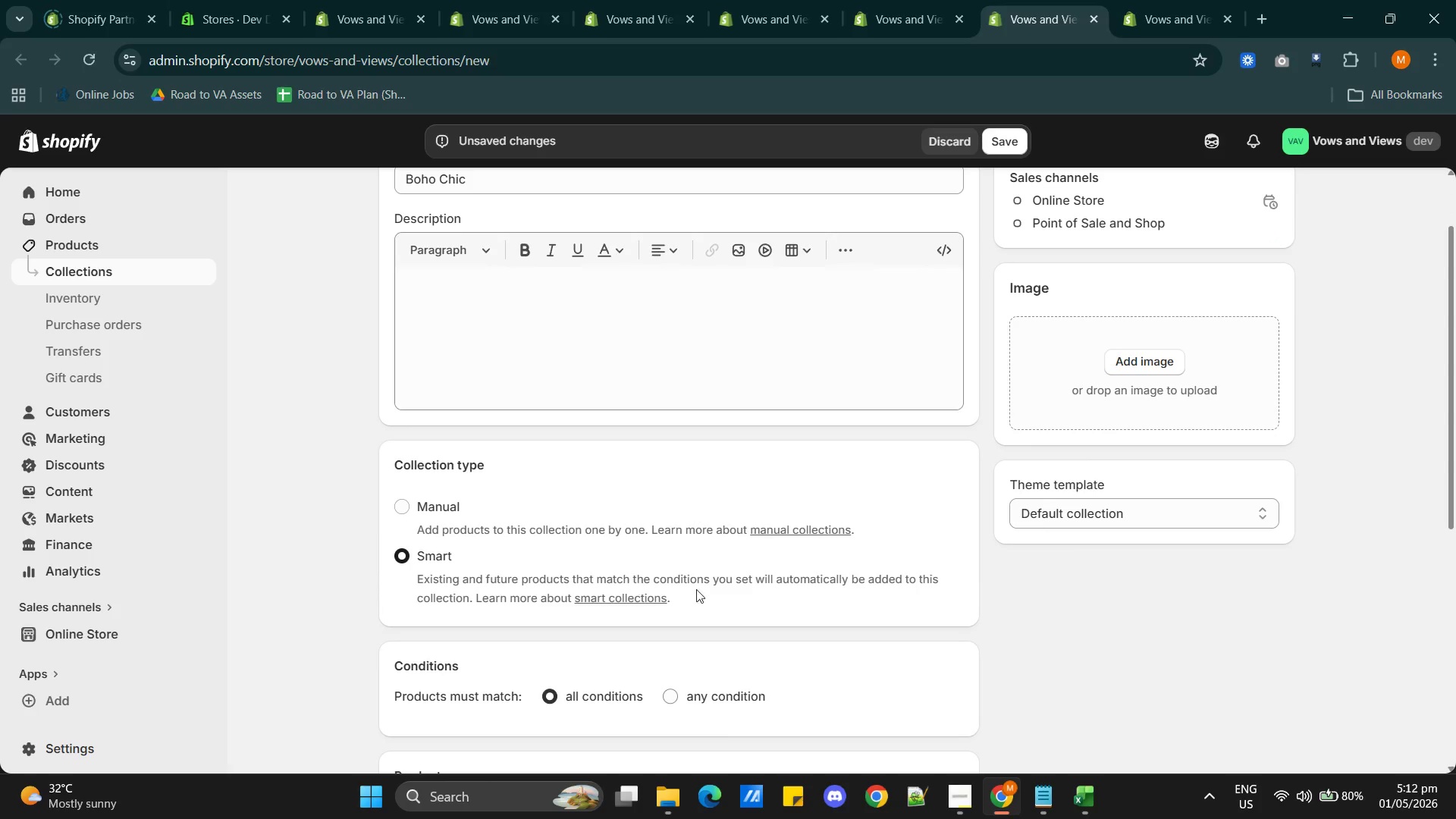 
scroll: coordinate [764, 628], scroll_direction: down, amount: 2.0
 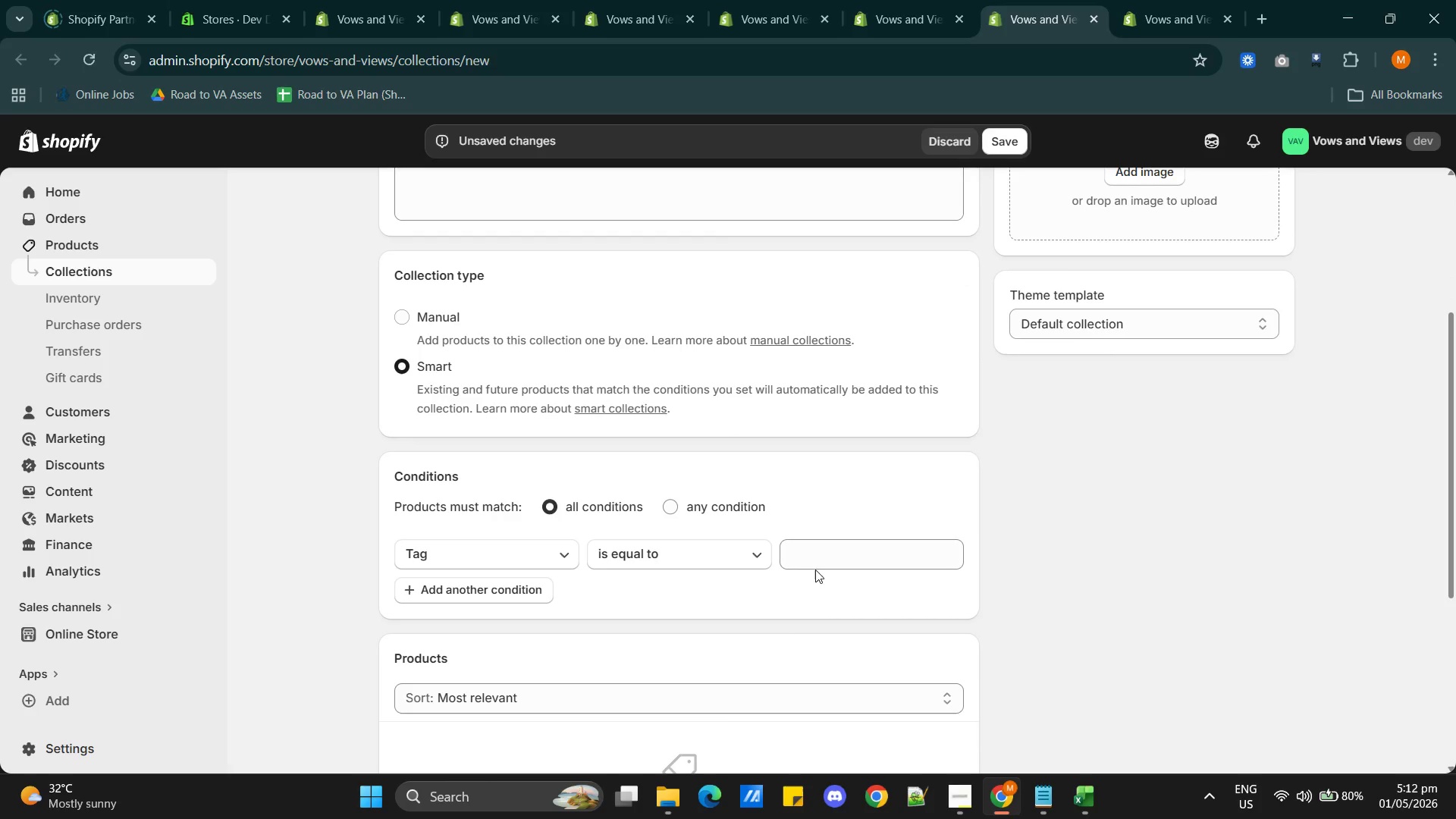 
left_click([821, 553])
 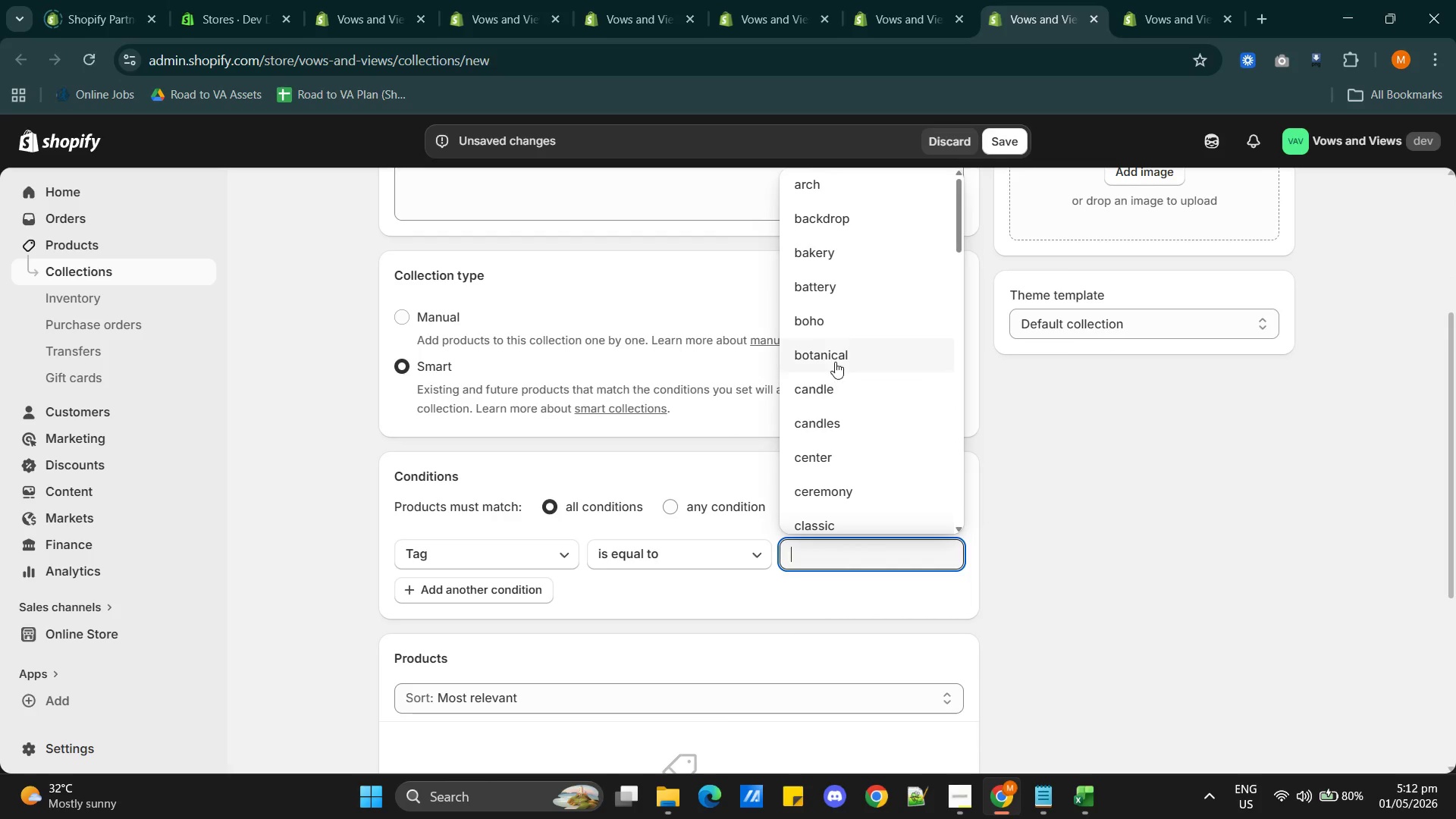 
left_click([828, 326])
 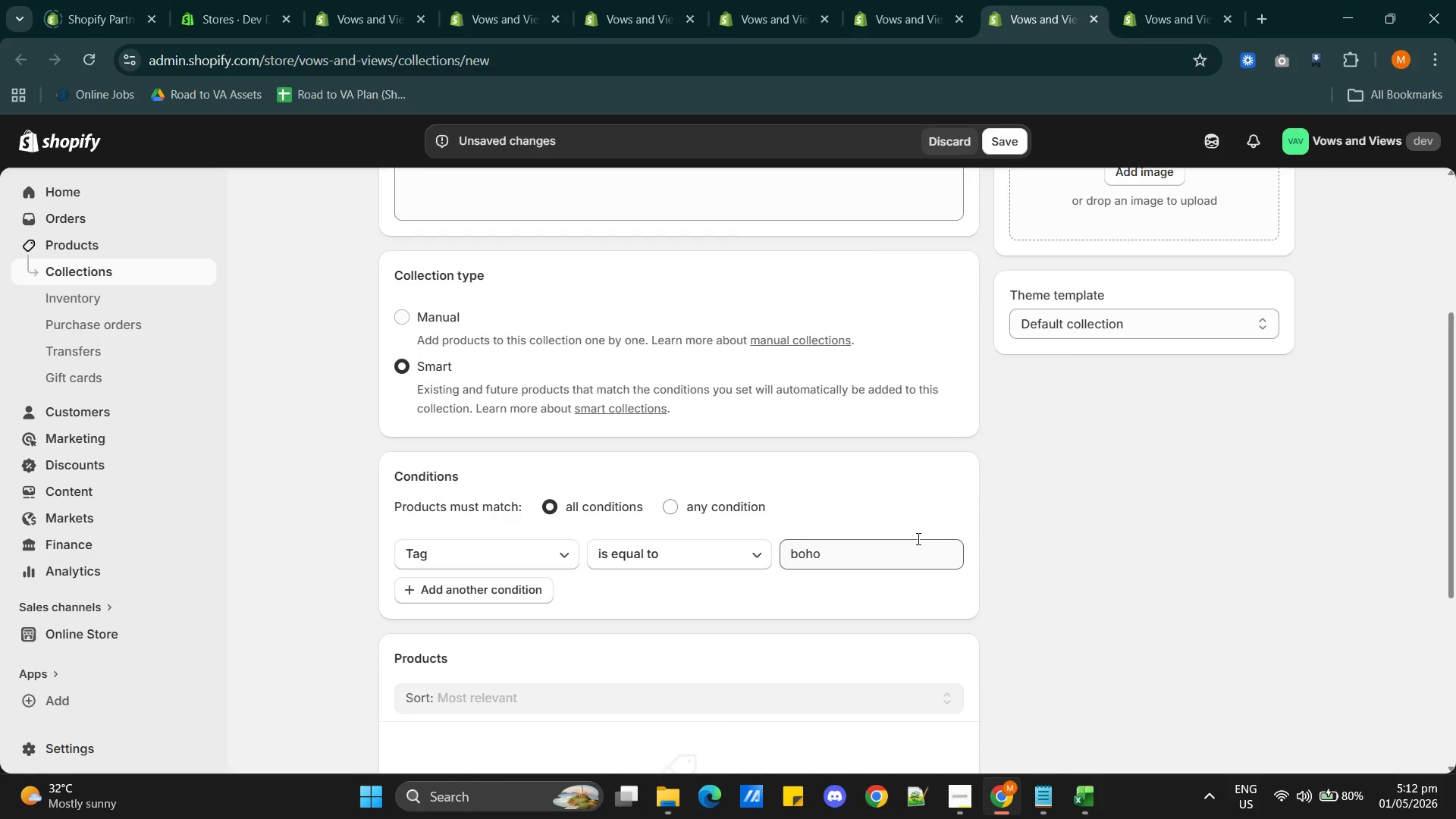 
scroll: coordinate [809, 580], scroll_direction: down, amount: 3.0
 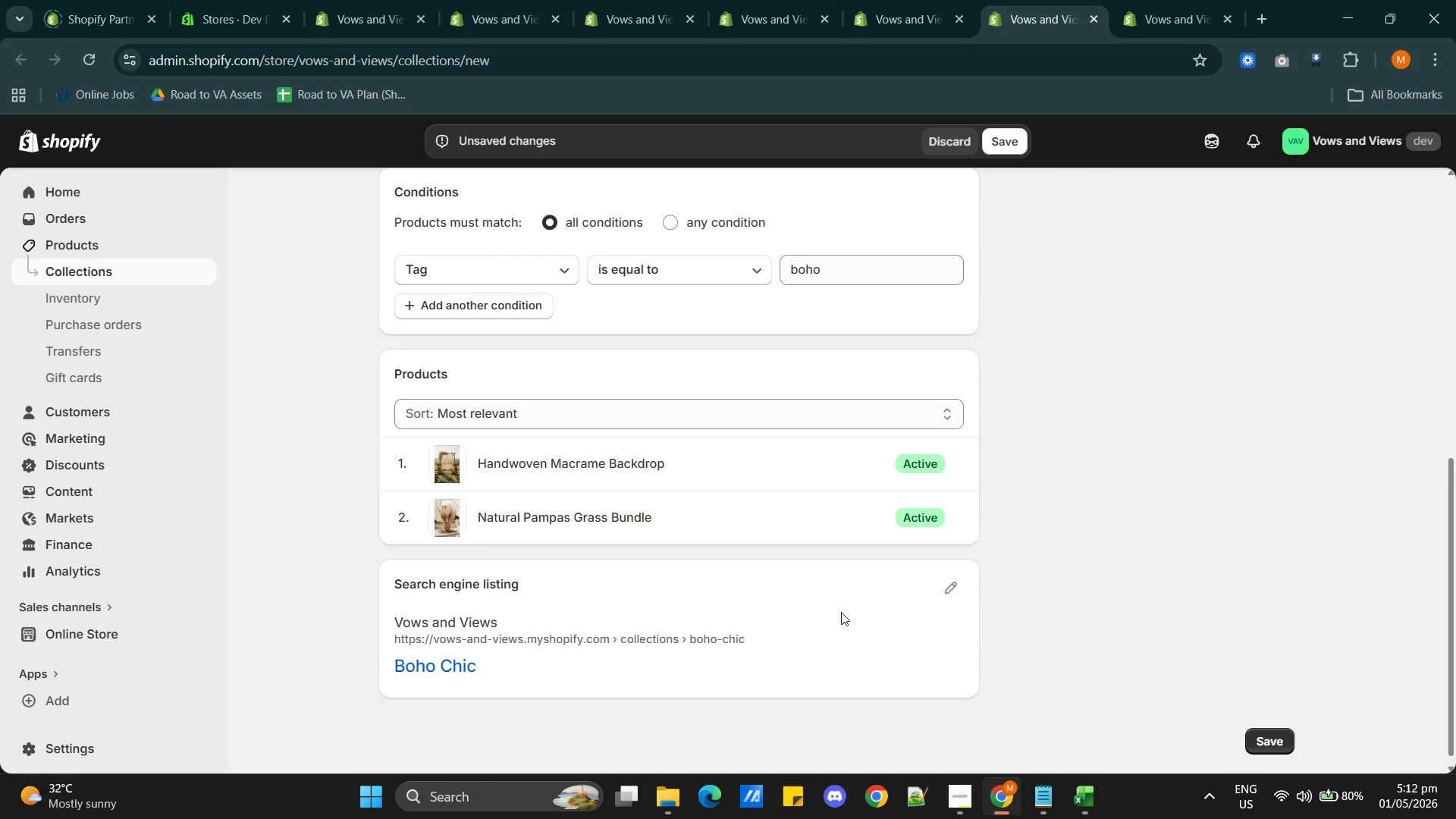 
scroll: coordinate [844, 604], scroll_direction: up, amount: 1.0
 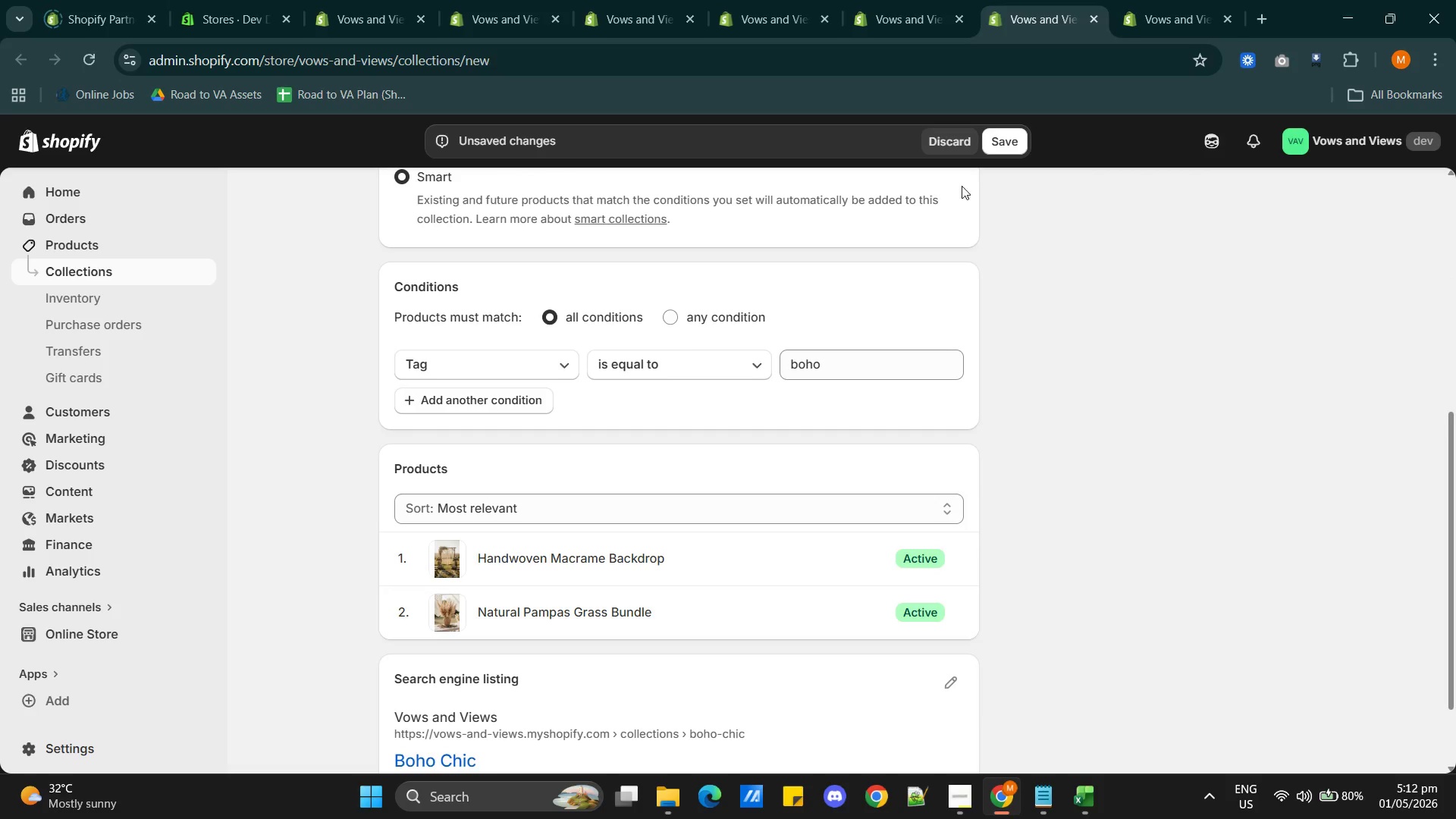 
left_click([1003, 143])
 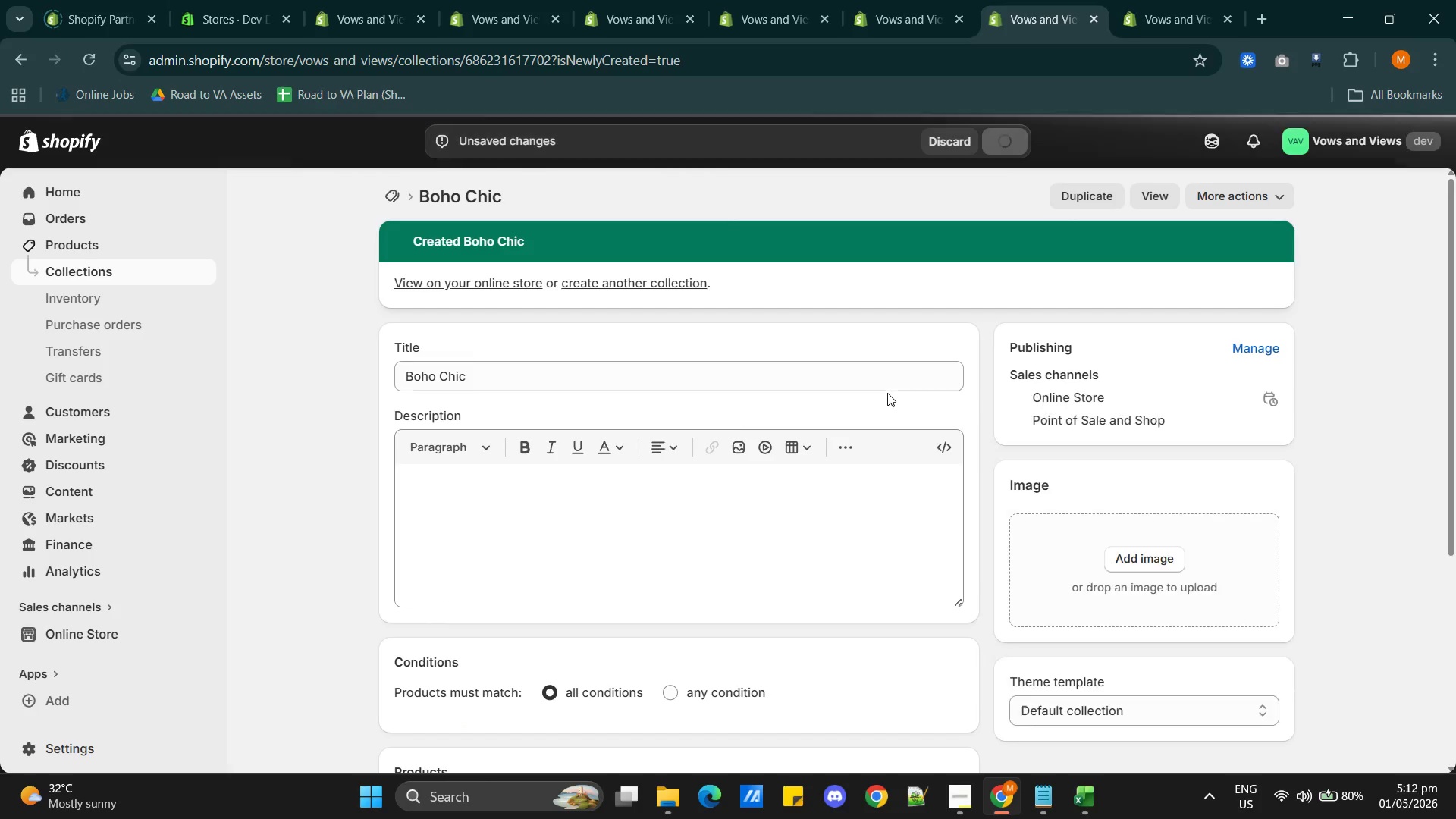 
wait(5.62)
 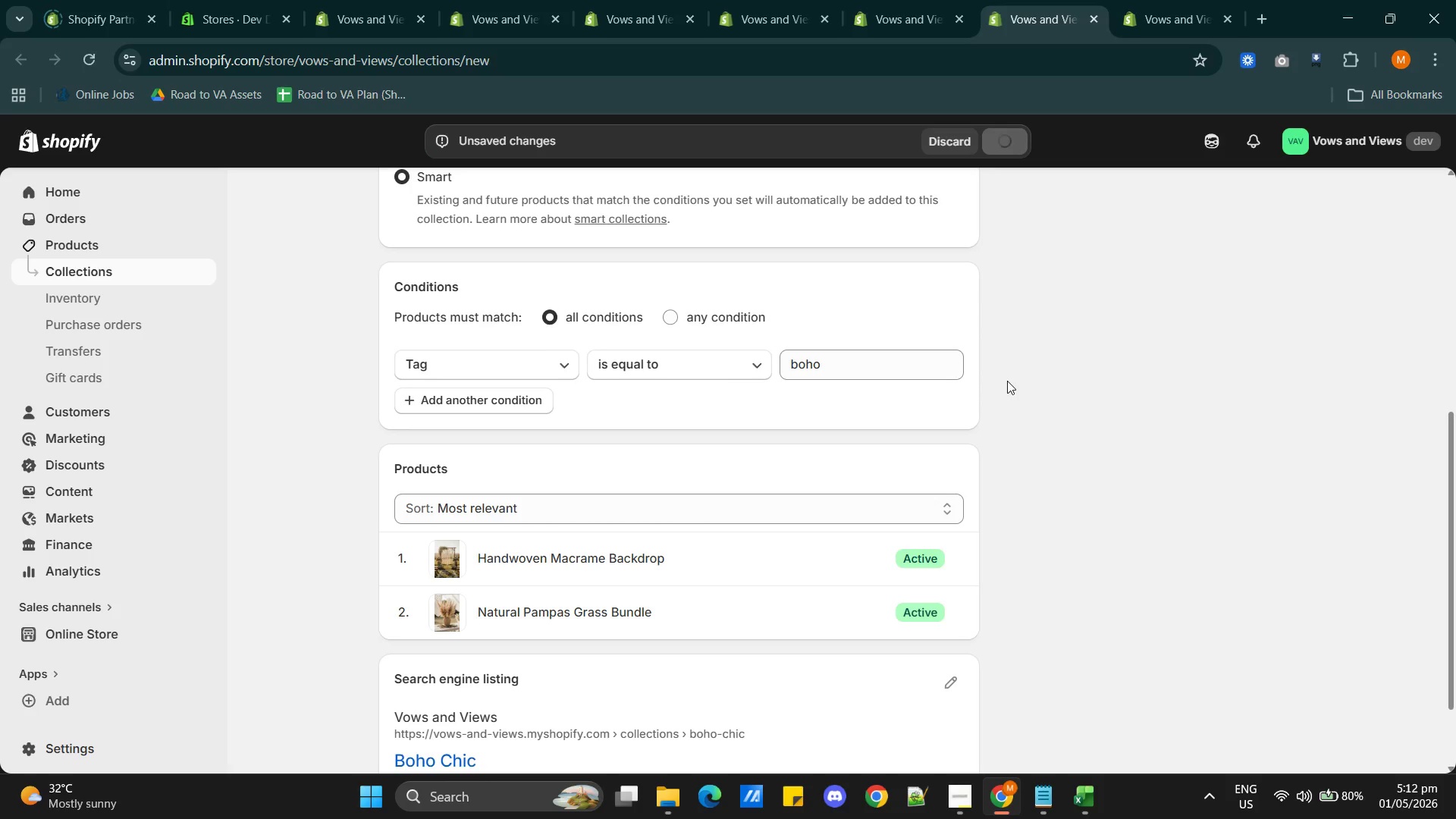 
left_click([1151, 21])
 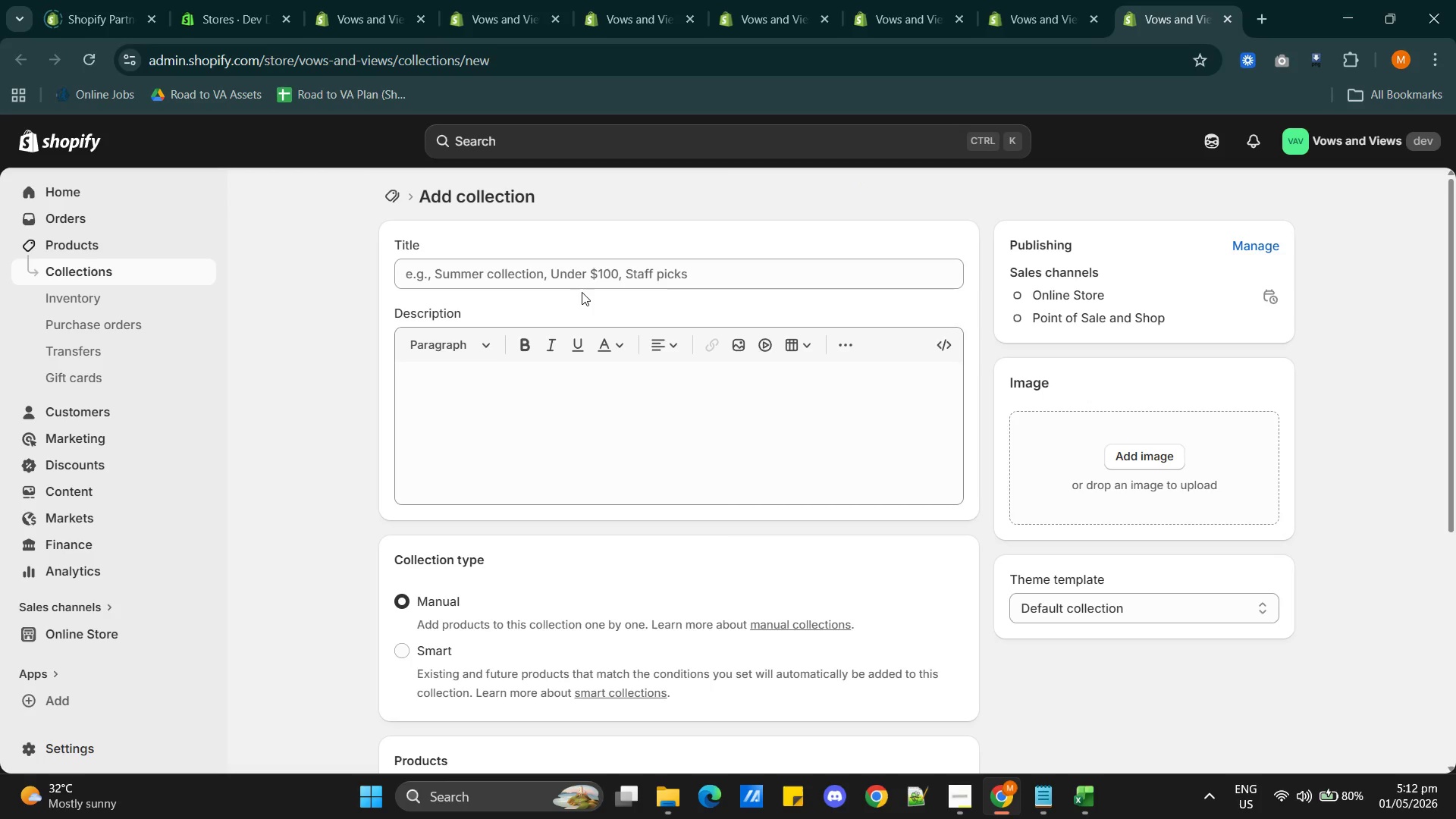 
left_click([582, 279])
 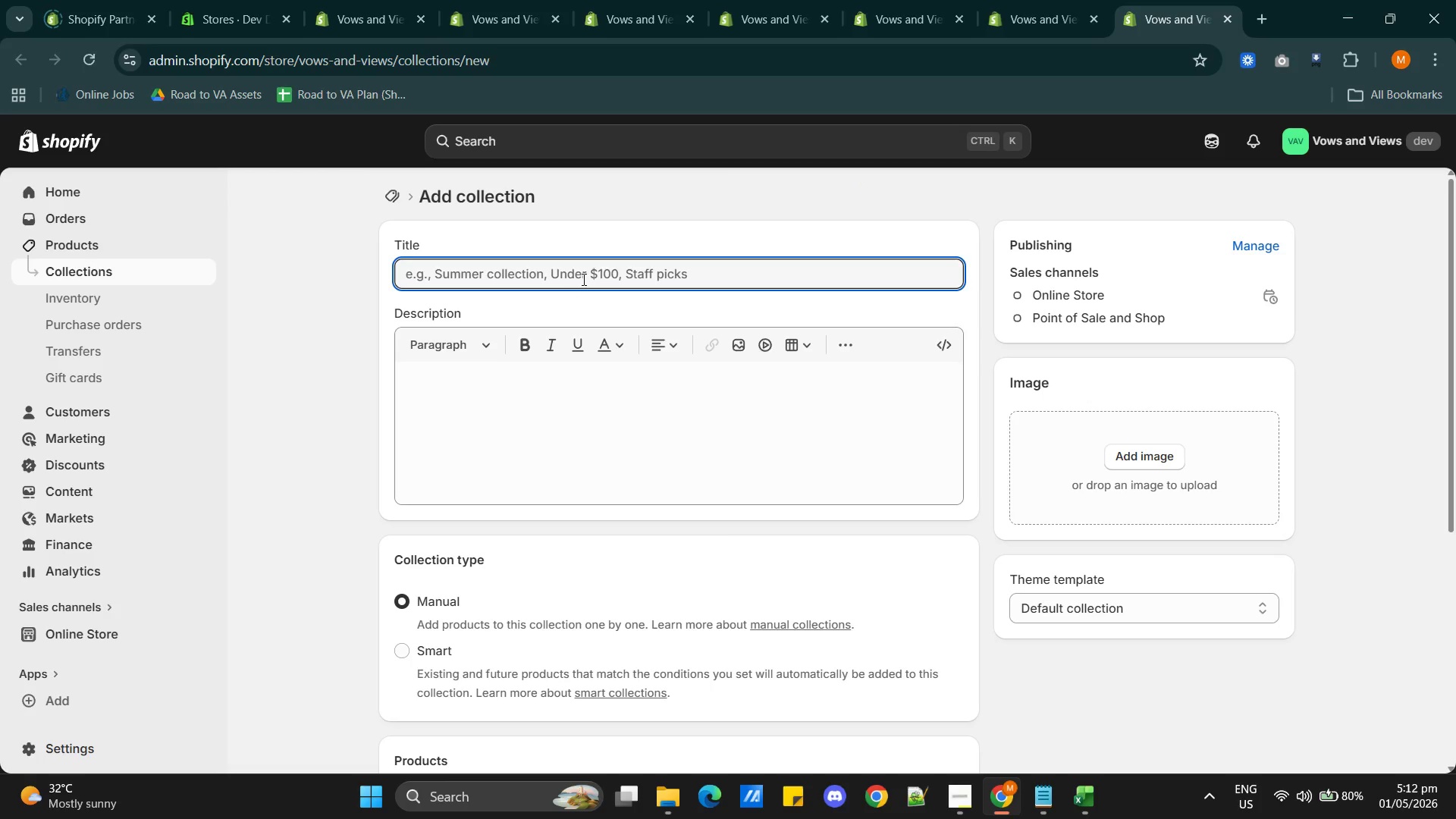 
type(Luxe Metalliucs)
key(Backspace)
key(Backspace)
key(Backspace)
key(Backspace)
type(ics)
 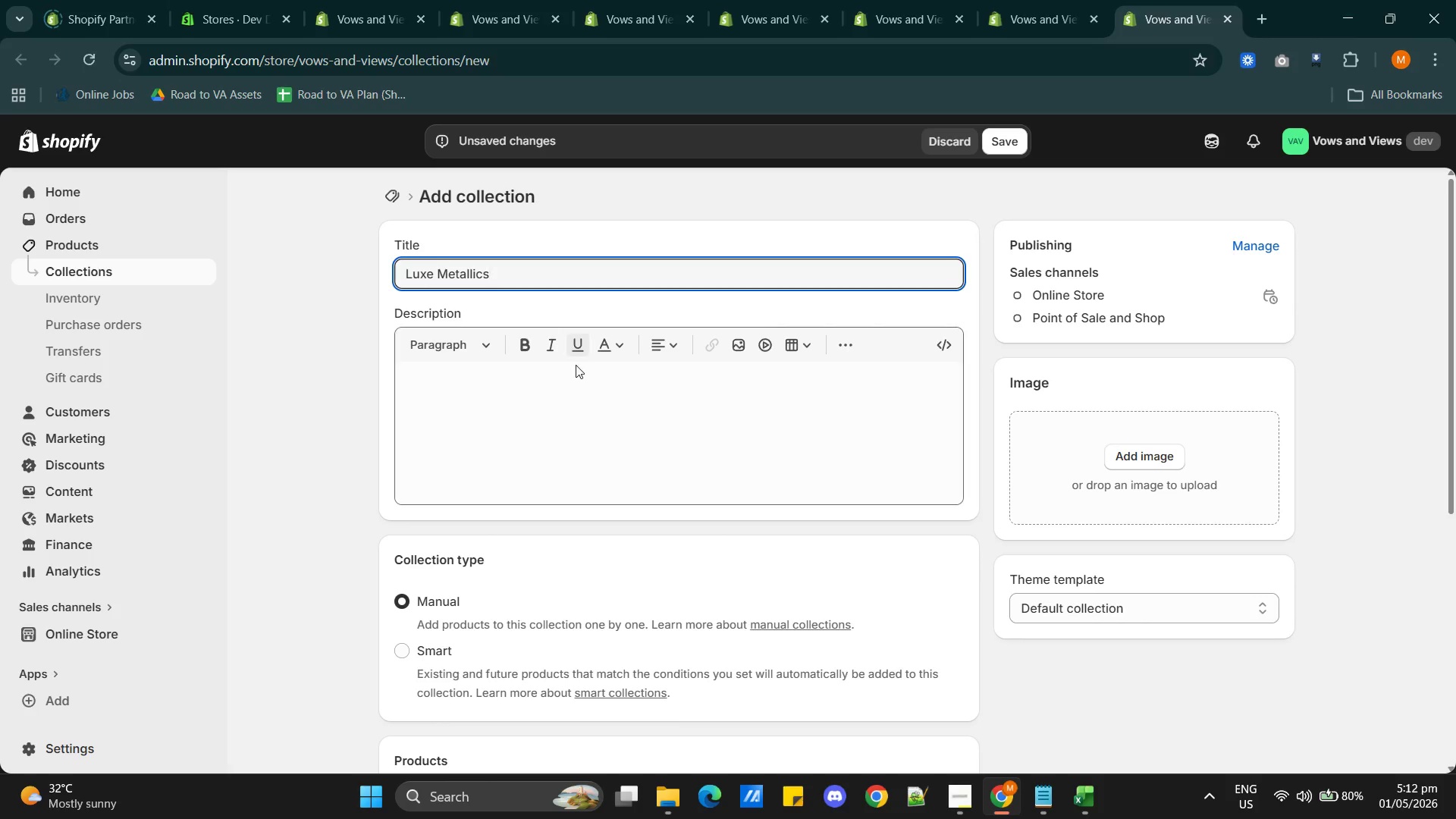 
scroll: coordinate [631, 481], scroll_direction: down, amount: 2.0
 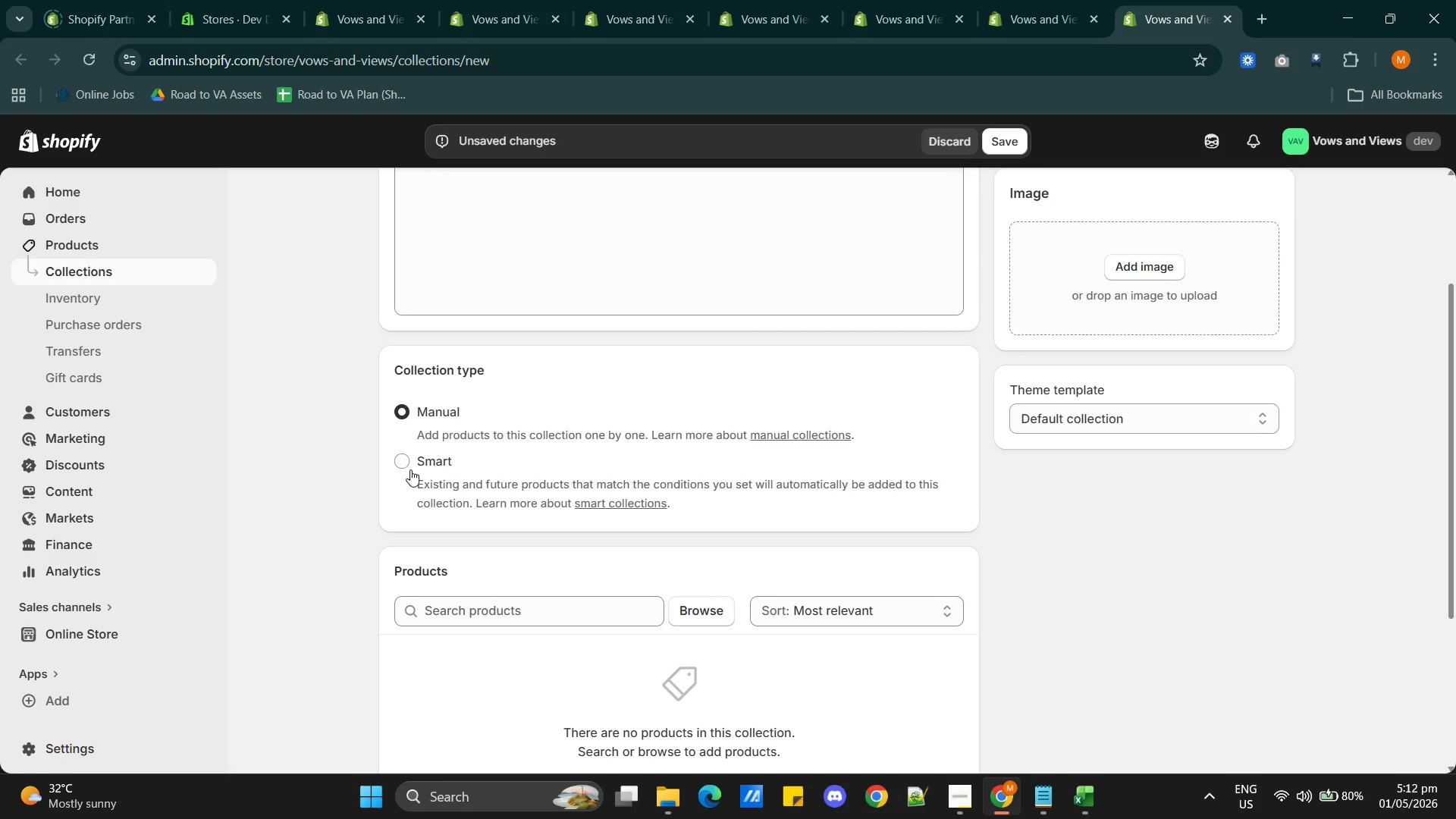 
left_click([401, 466])
 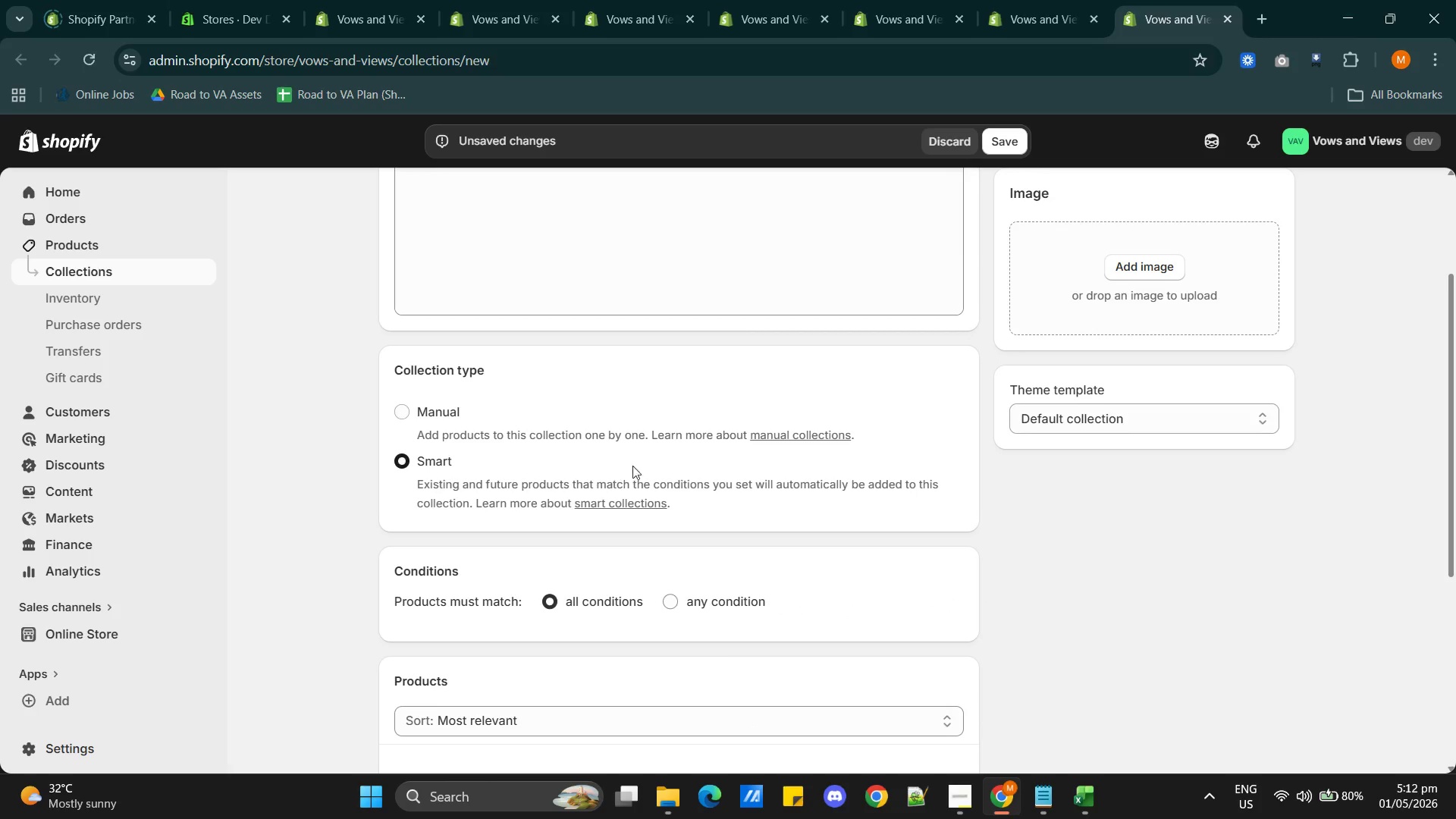 
scroll: coordinate [707, 486], scroll_direction: down, amount: 2.0
 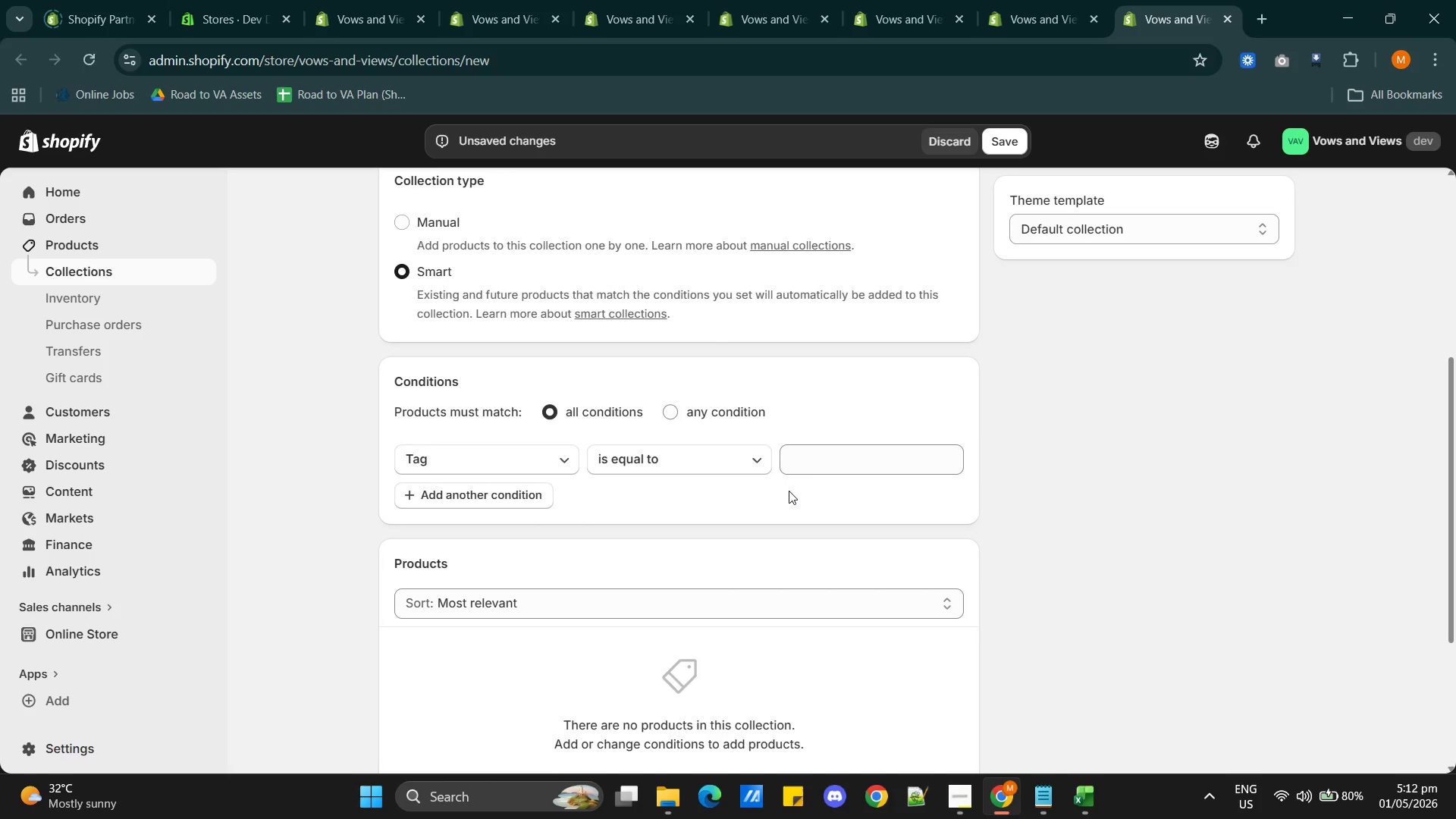 
left_click([814, 460])
 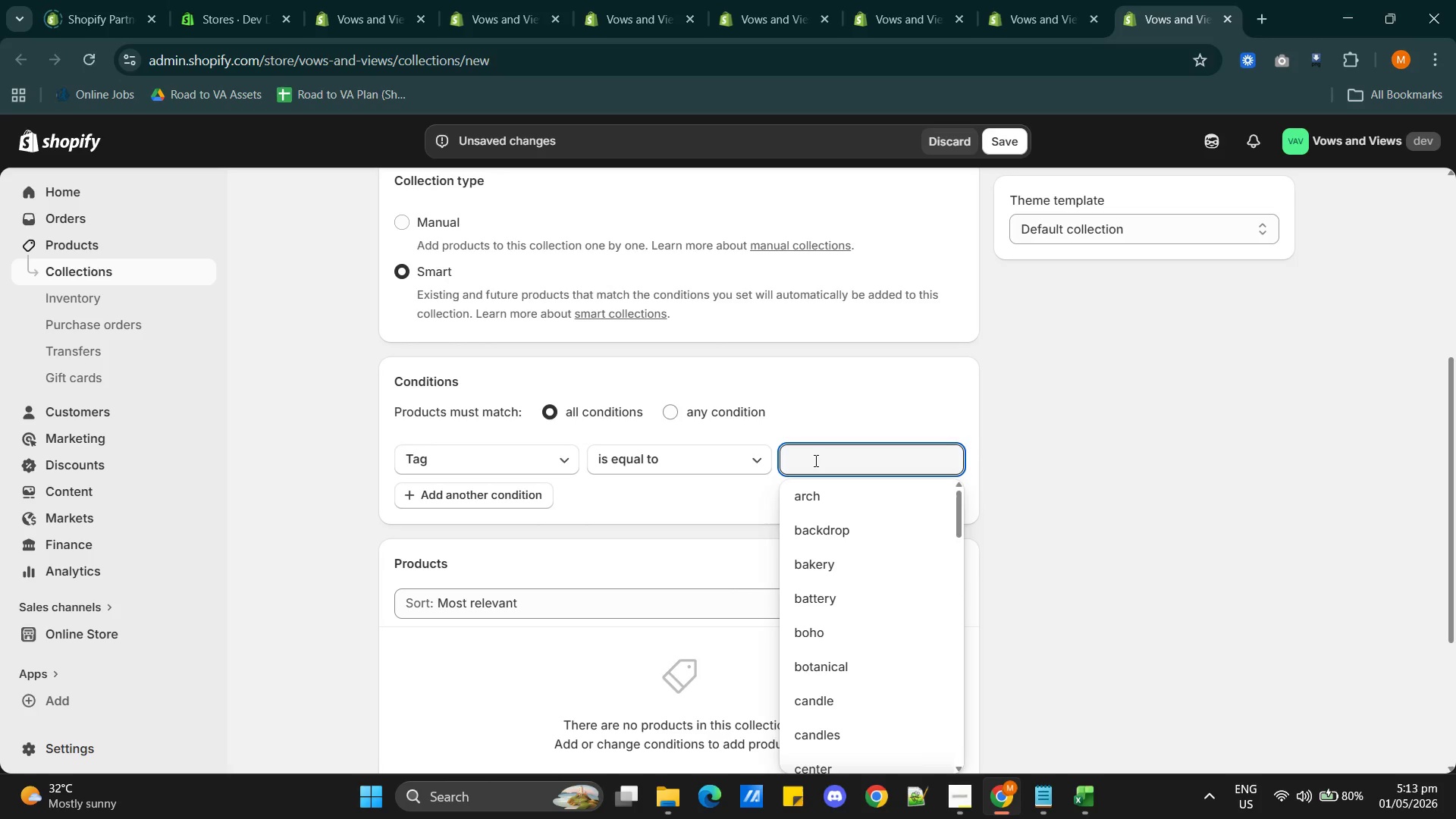 
scroll: coordinate [855, 666], scroll_direction: down, amount: 10.0
 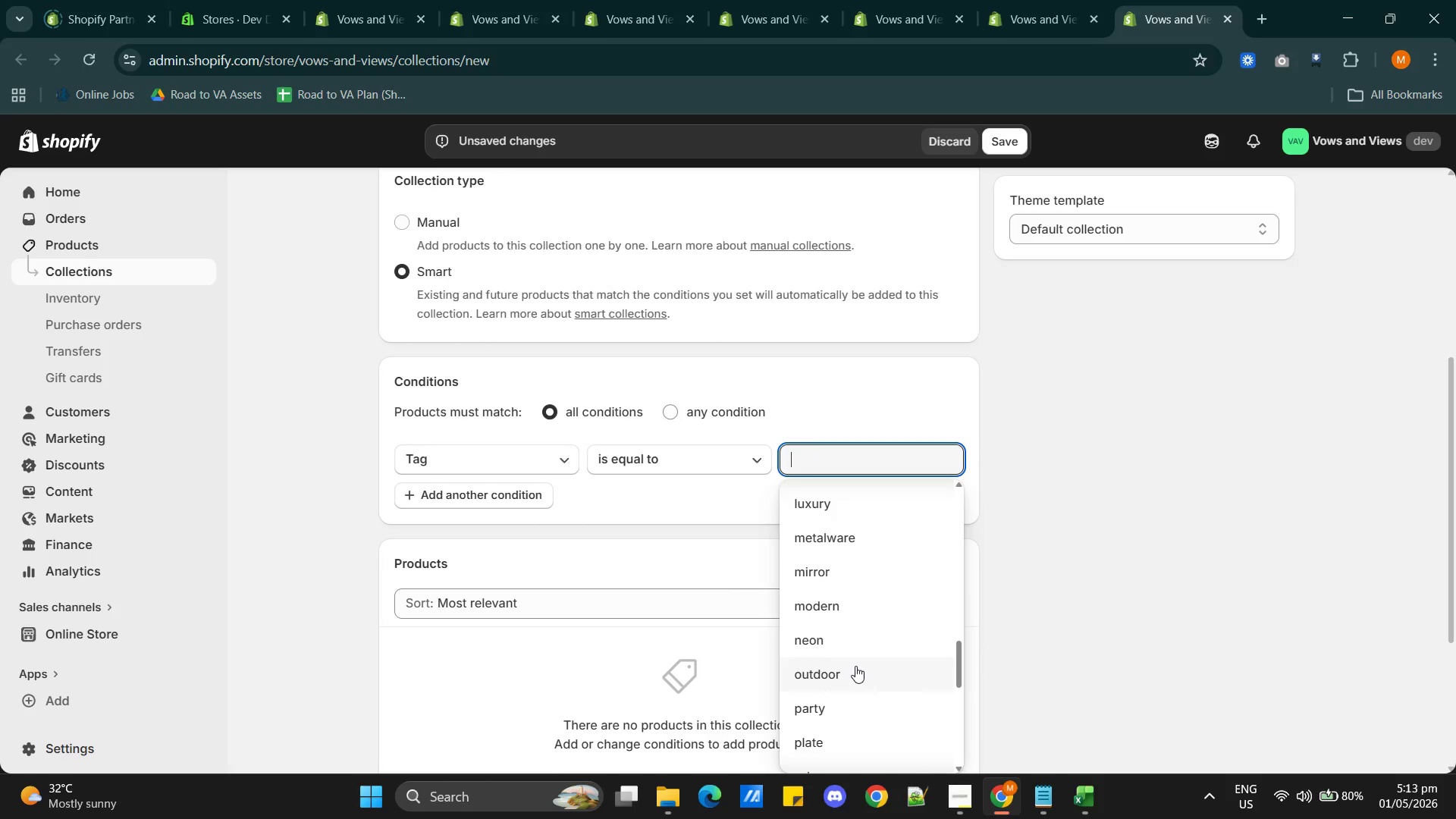 
scroll: coordinate [855, 666], scroll_direction: up, amount: 2.0
 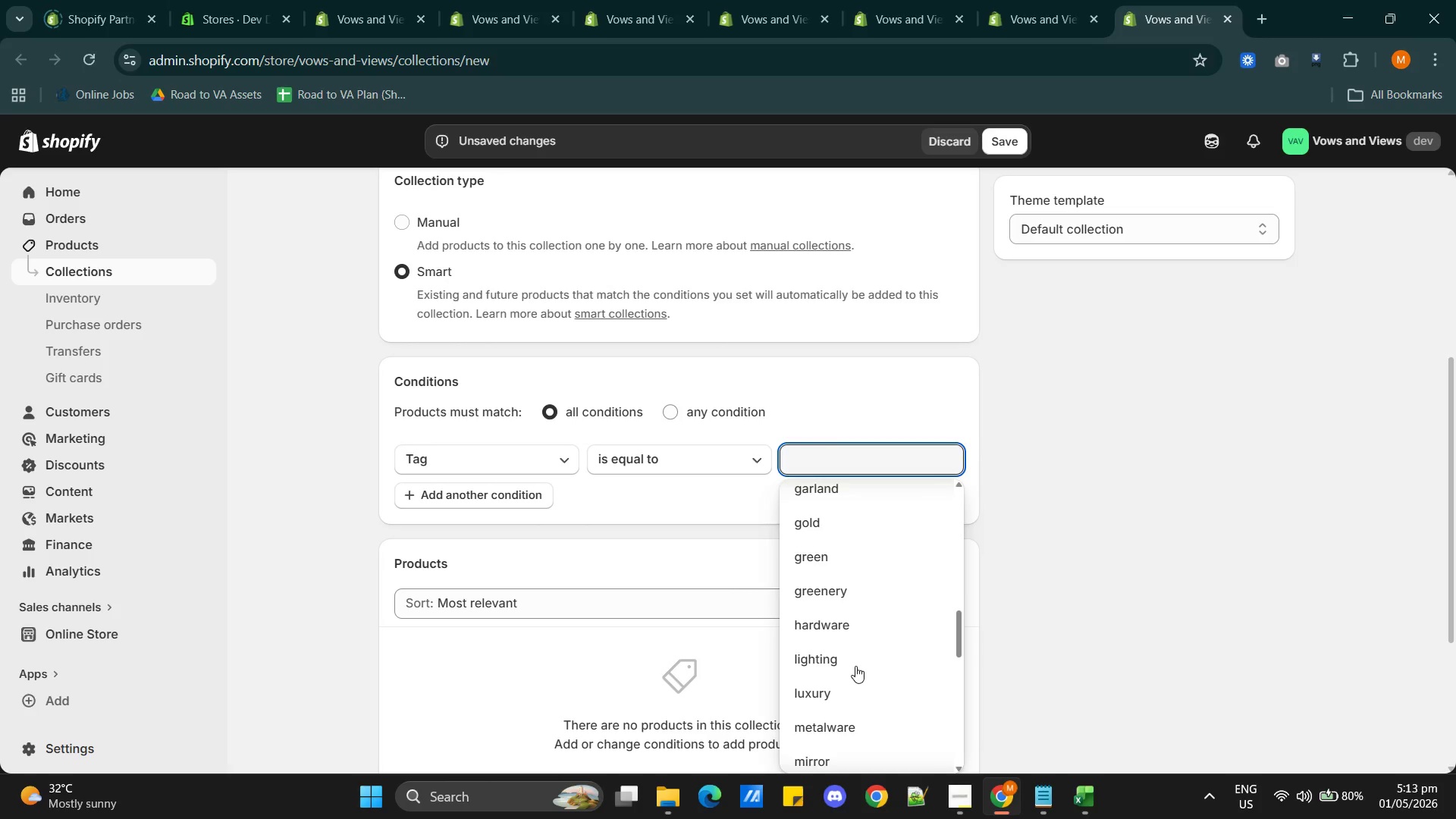 
scroll: coordinate [855, 666], scroll_direction: down, amount: 1.0
 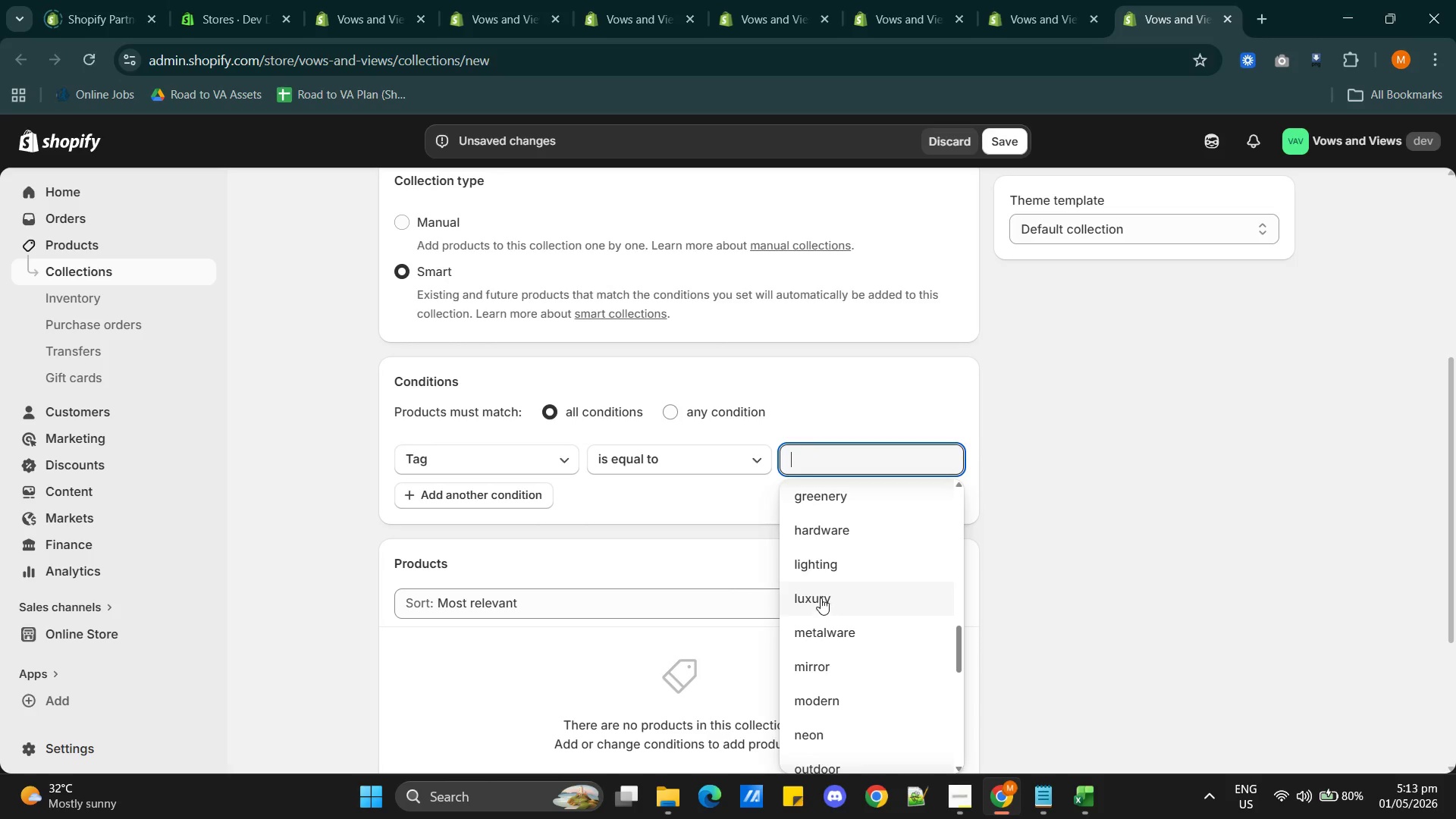 
left_click([821, 598])
 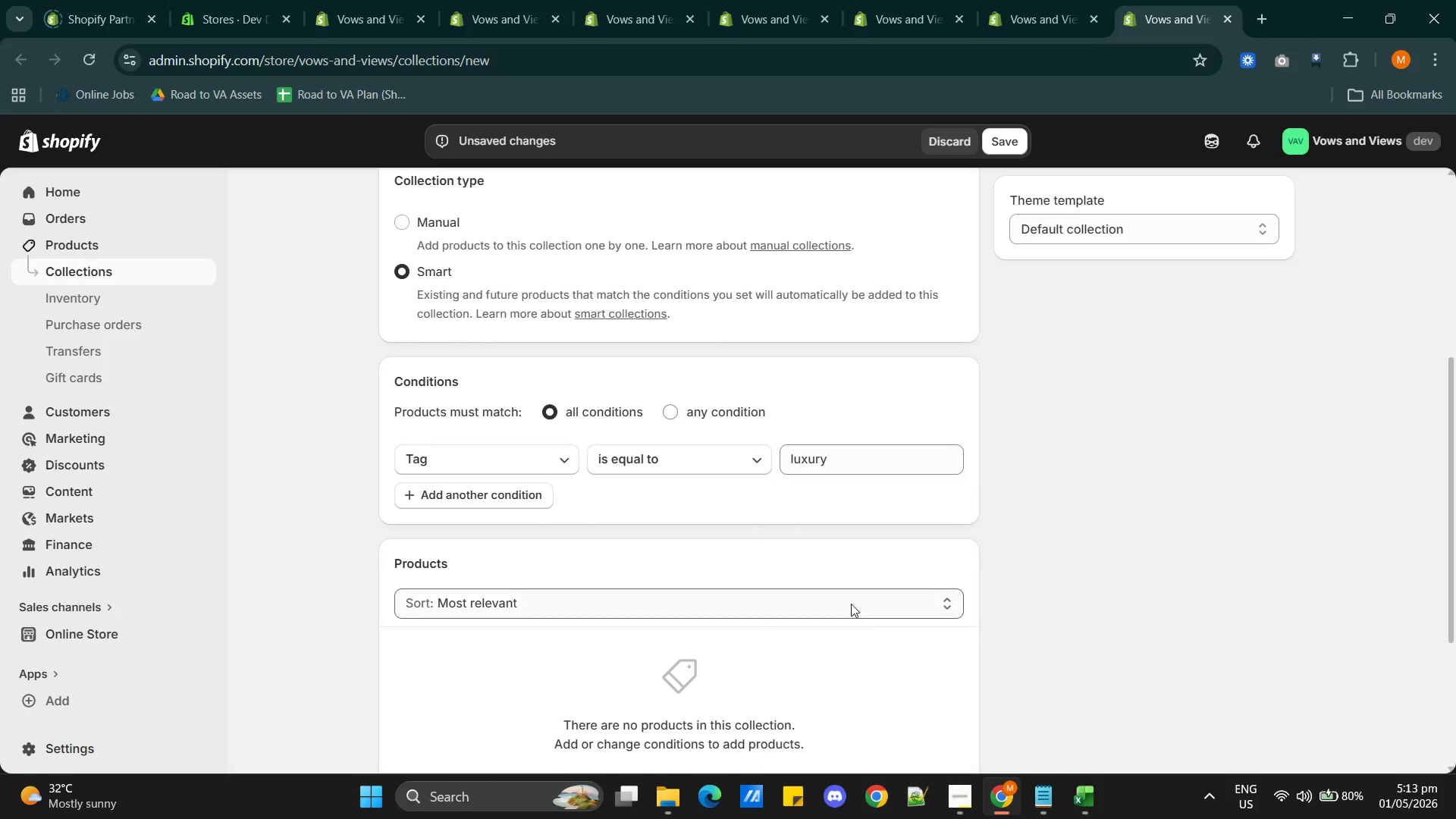 
mouse_move([863, 615])
 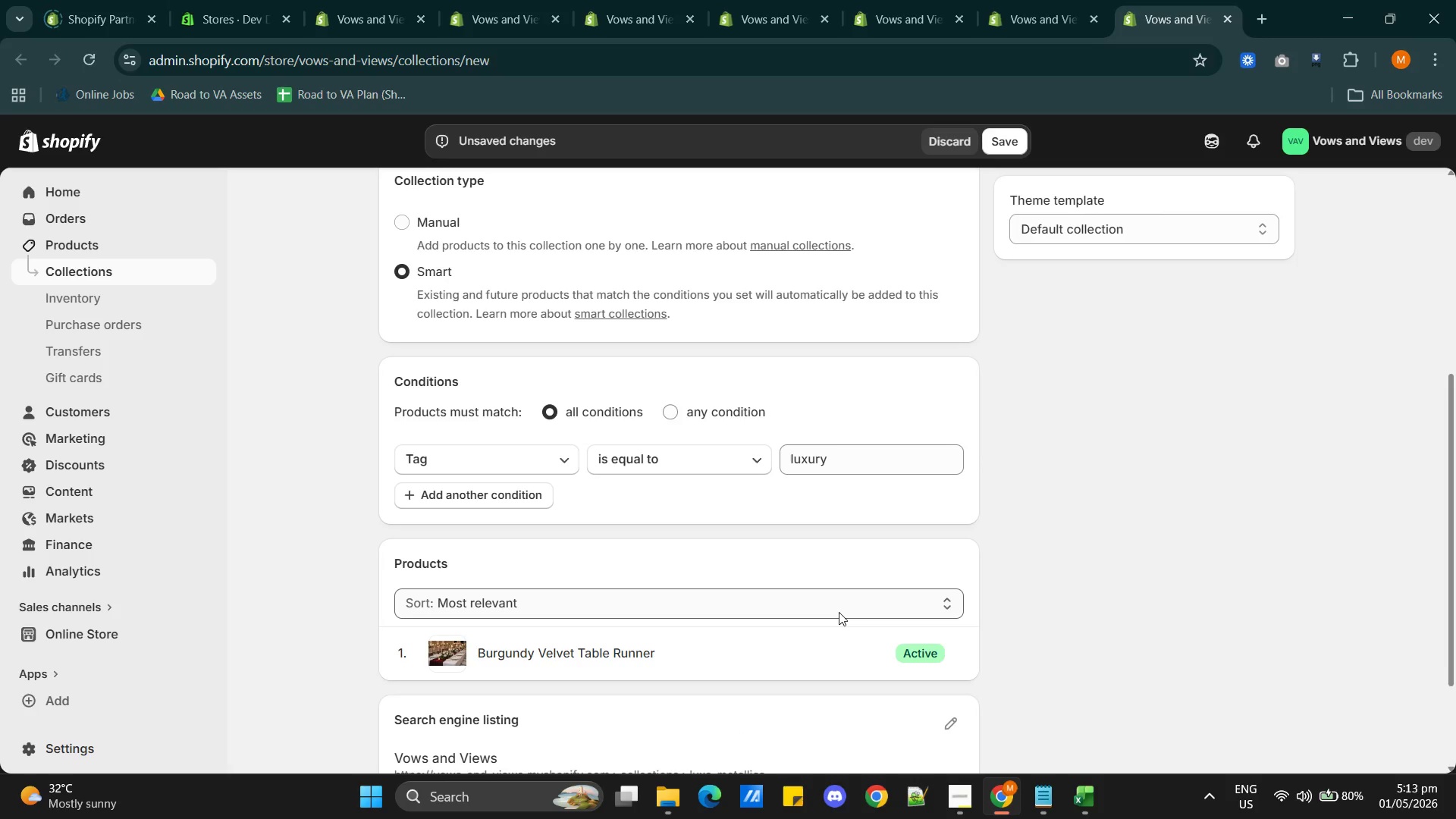 
scroll: coordinate [839, 612], scroll_direction: down, amount: 2.0
 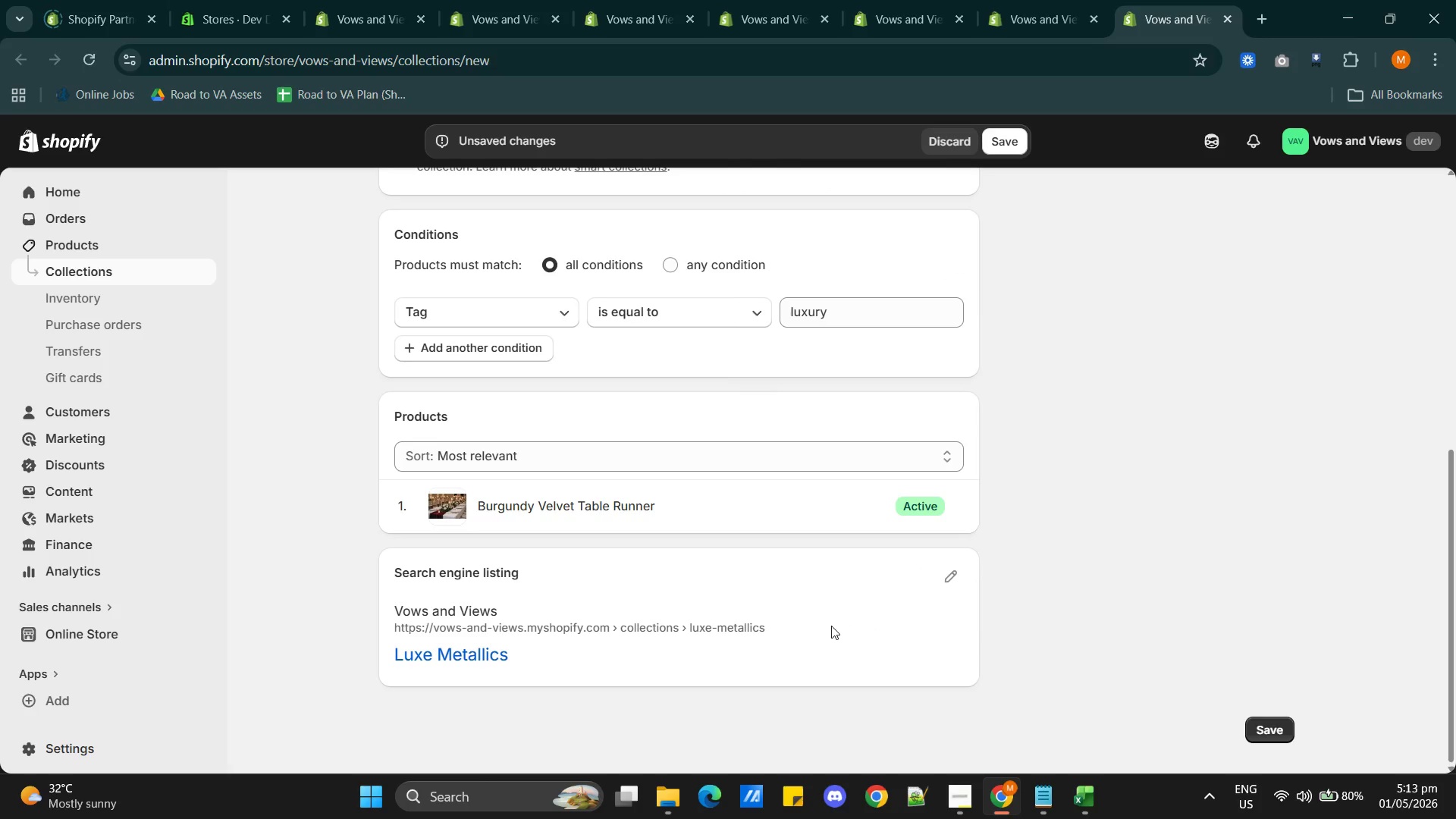 
scroll: coordinate [830, 626], scroll_direction: up, amount: 2.0
 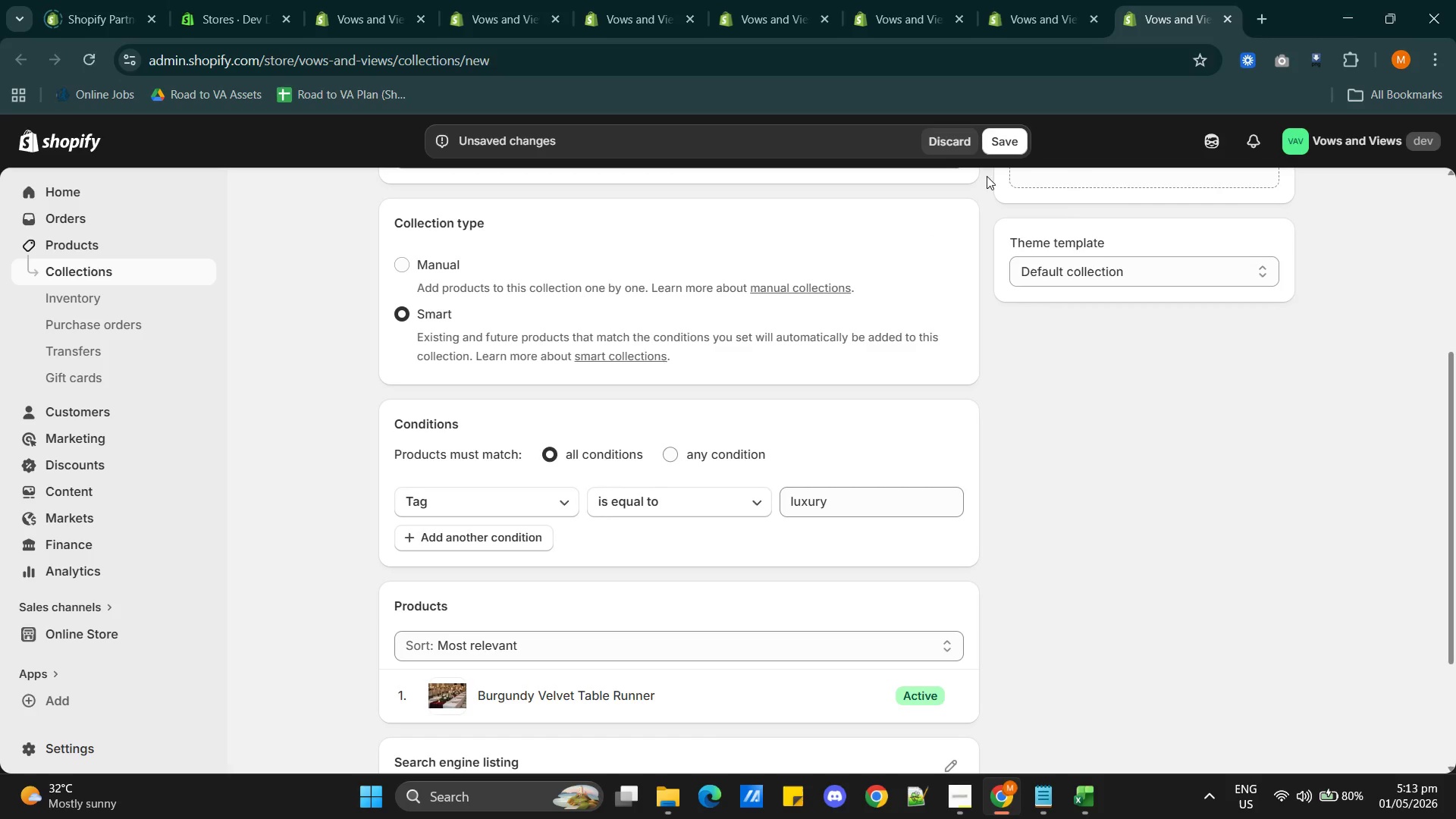 
left_click([1001, 143])
 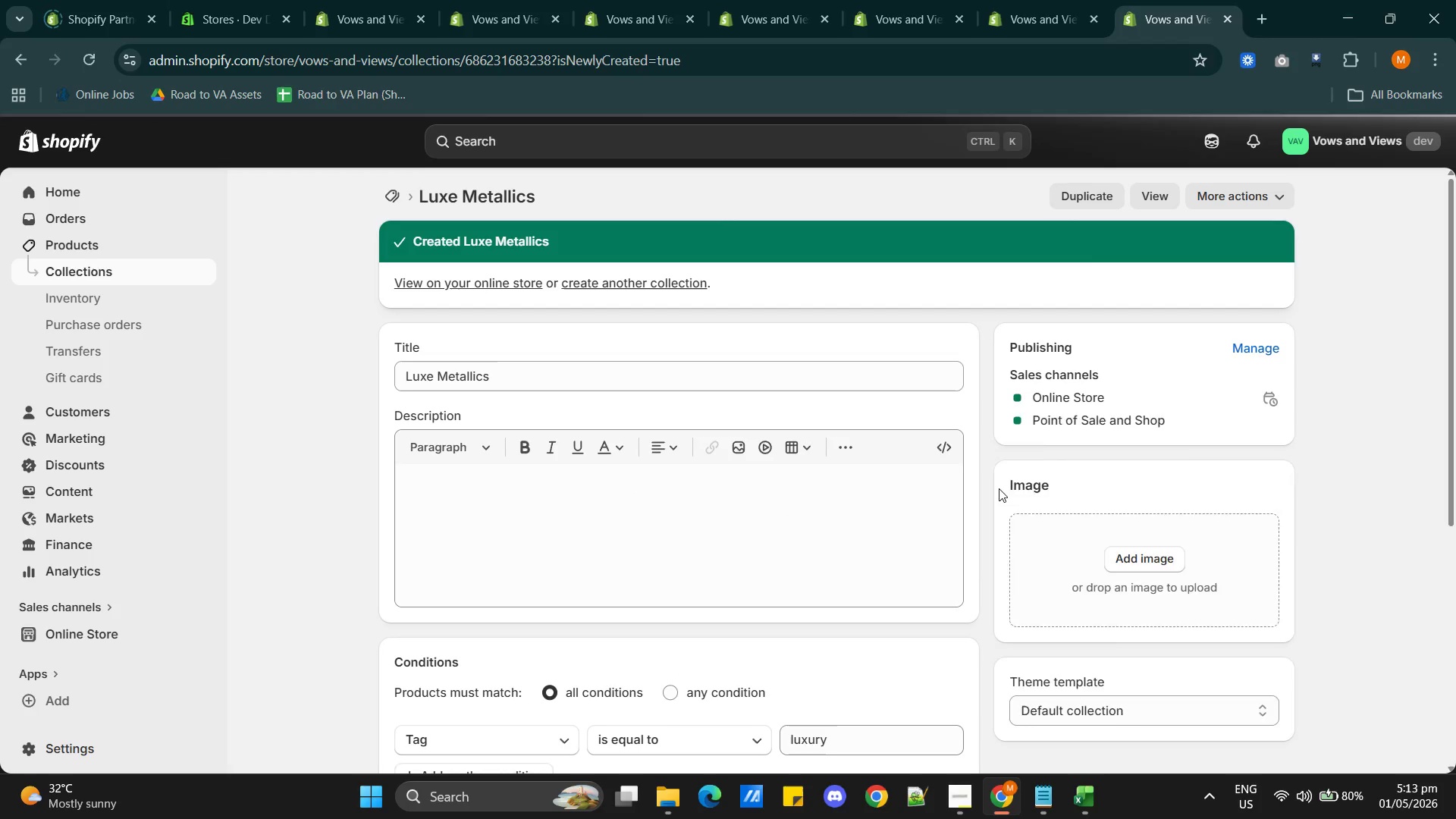 
wait(6.84)
 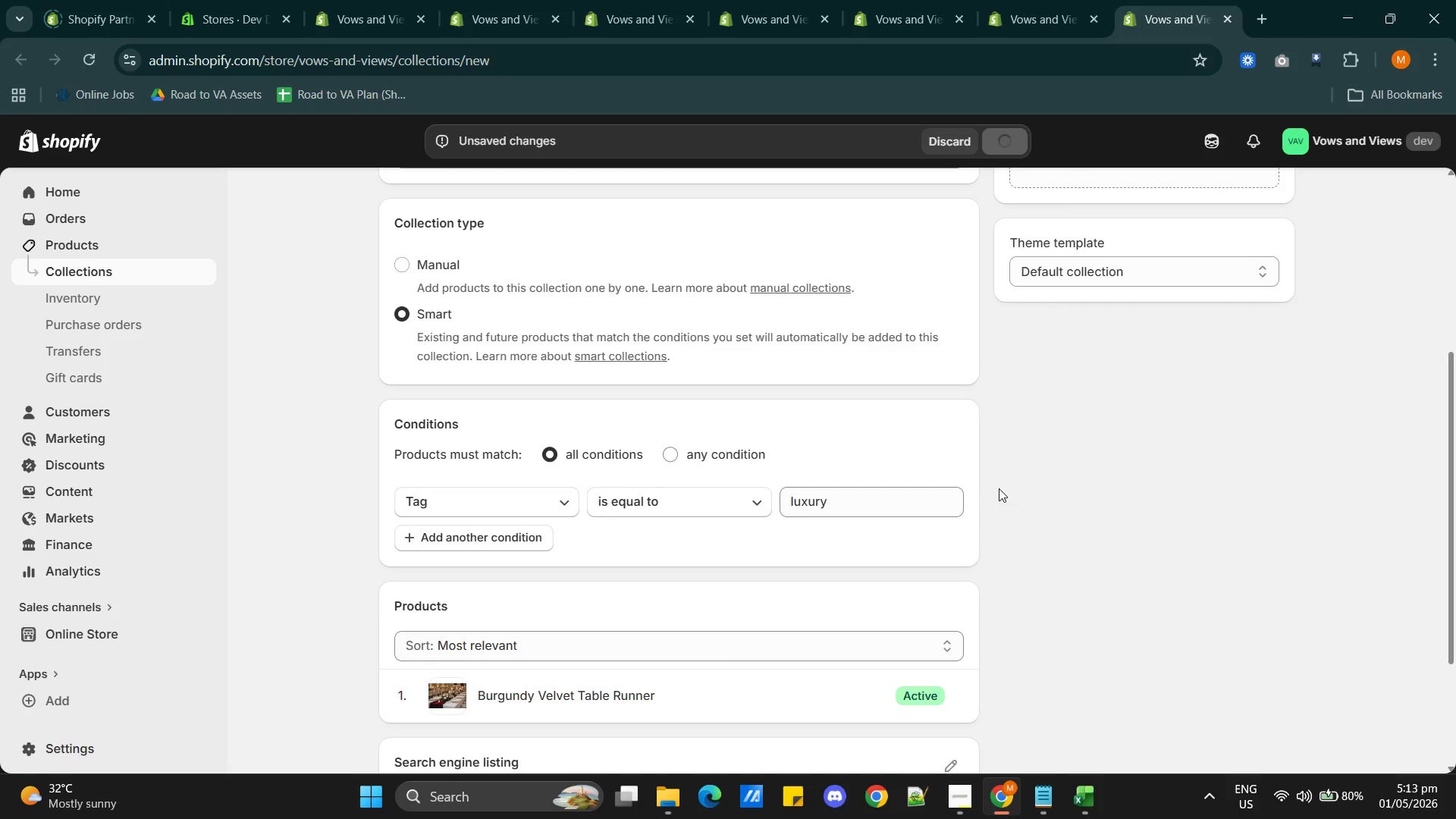 
left_click([349, 12])
 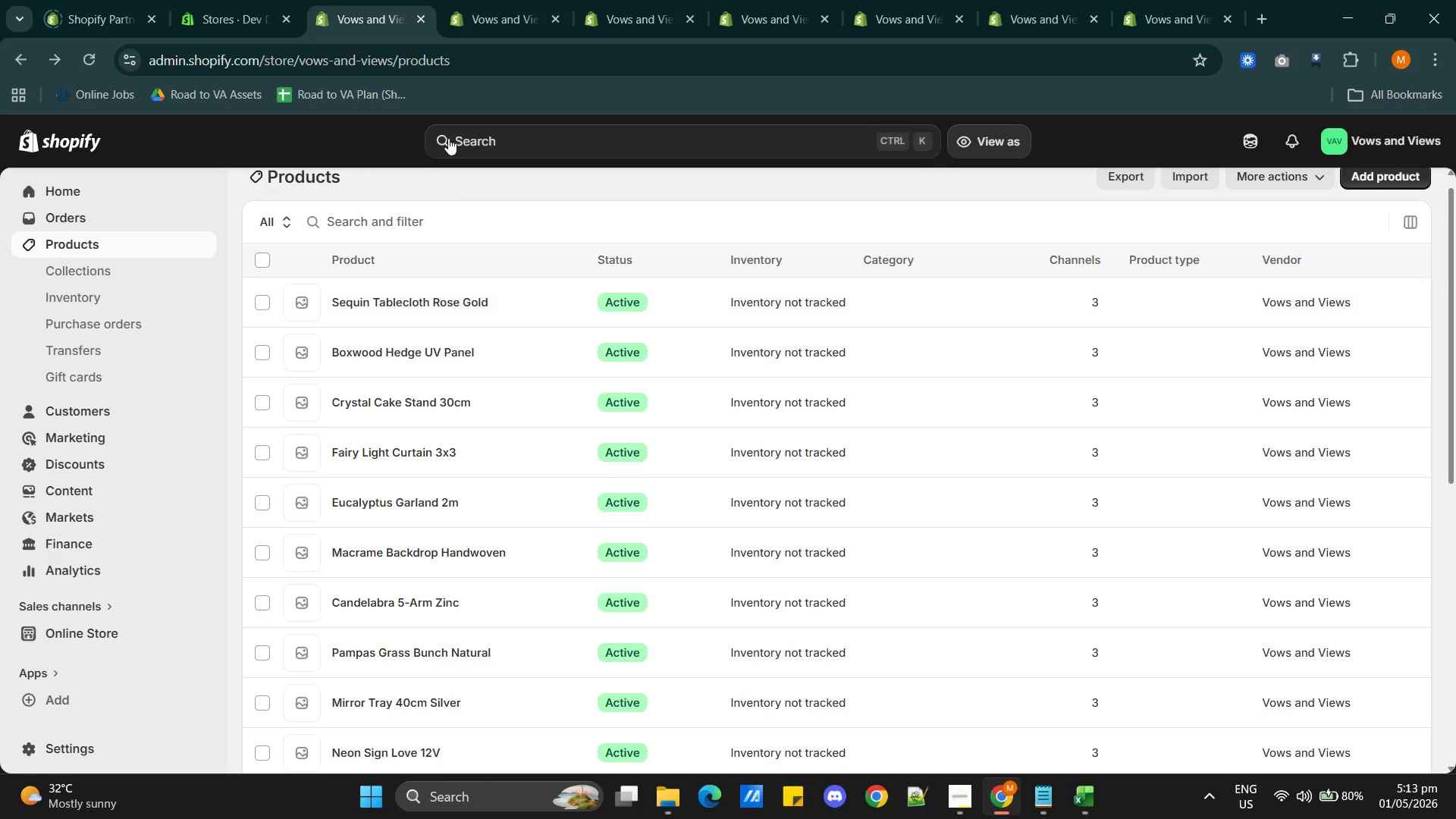 
left_click([485, 20])
 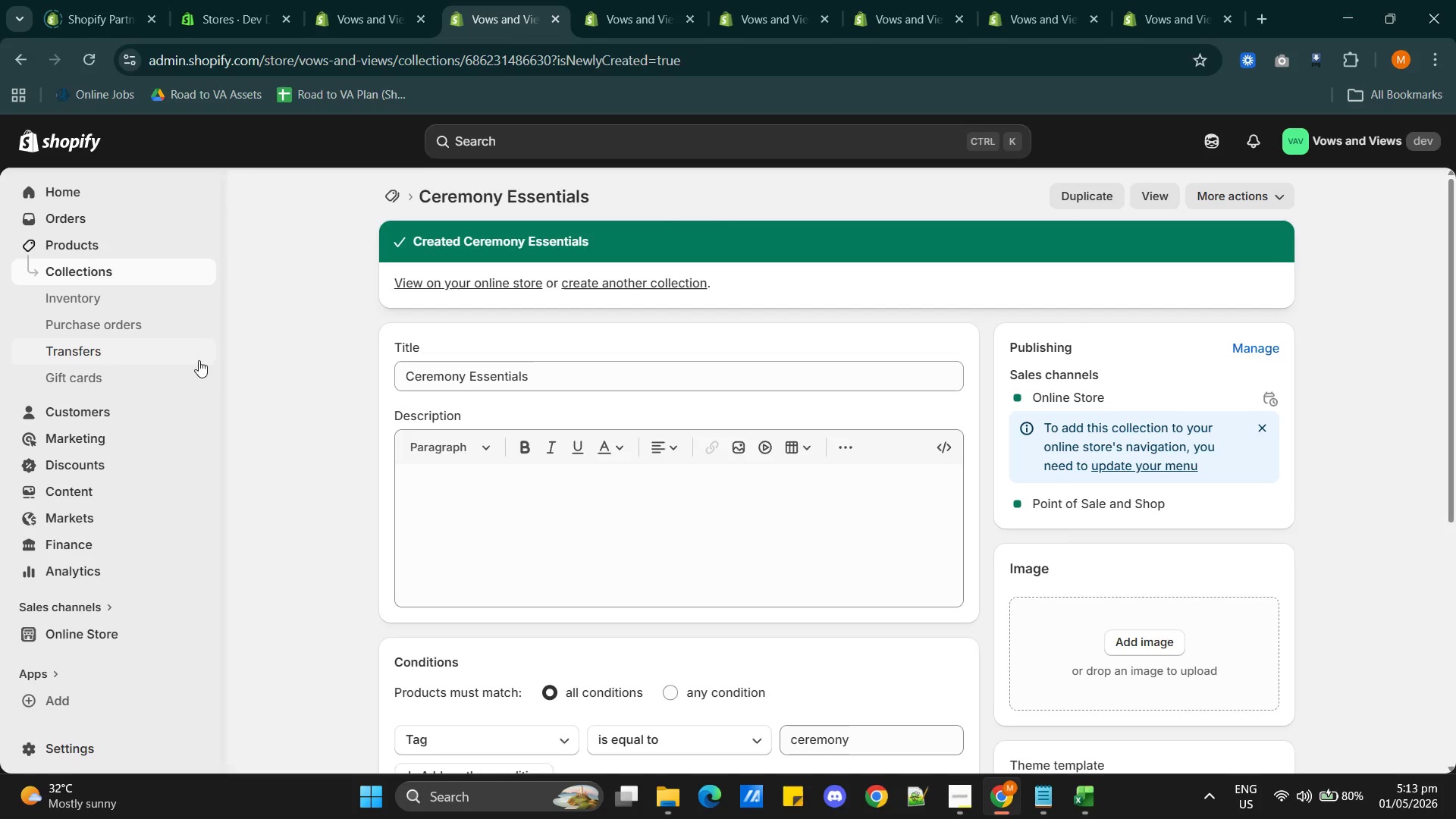 
left_click([95, 273])
 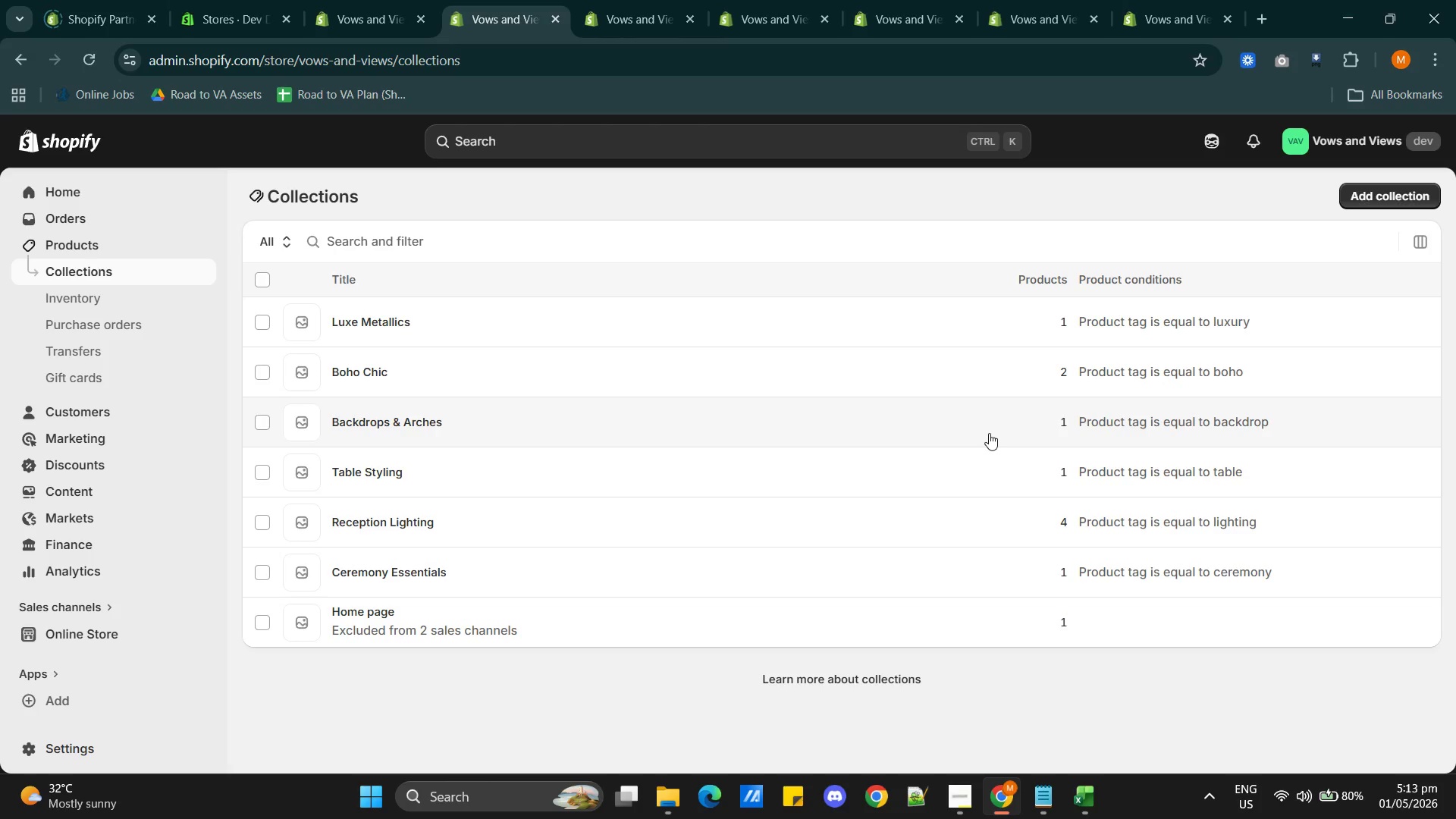 
wait(24.98)
 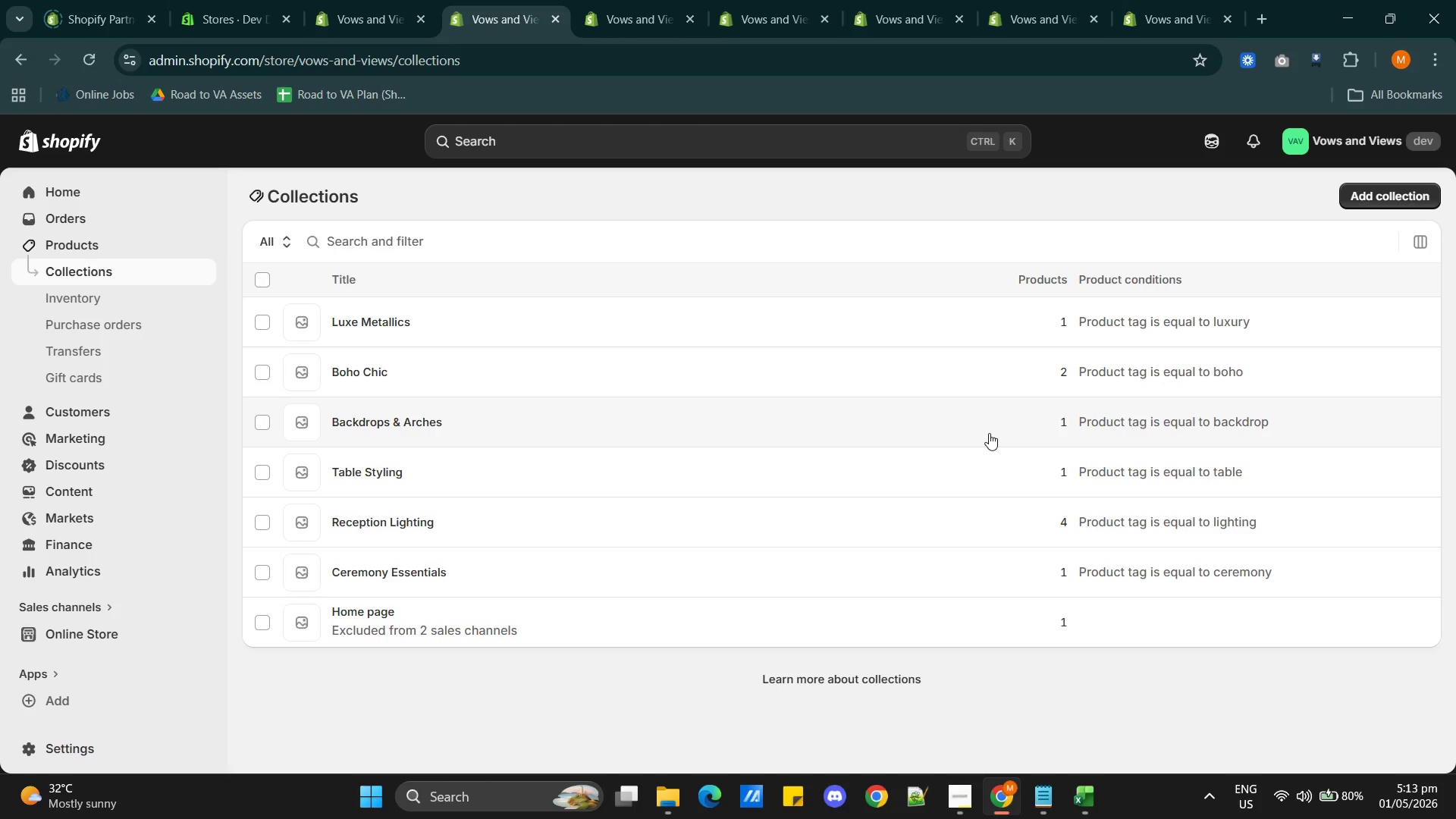 
scroll: coordinate [1009, 543], scroll_direction: down, amount: 6.0
 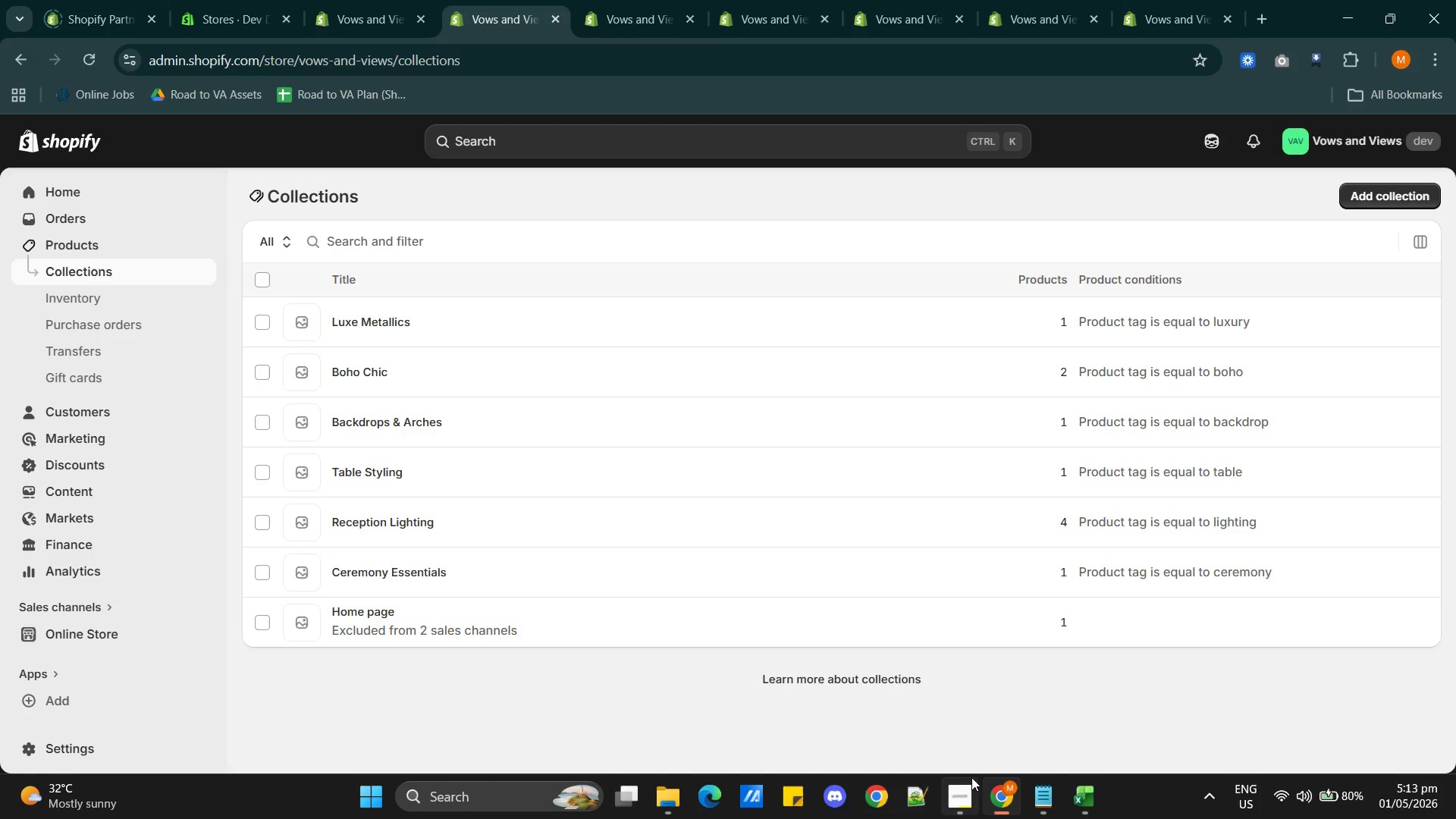 
left_click([960, 786])